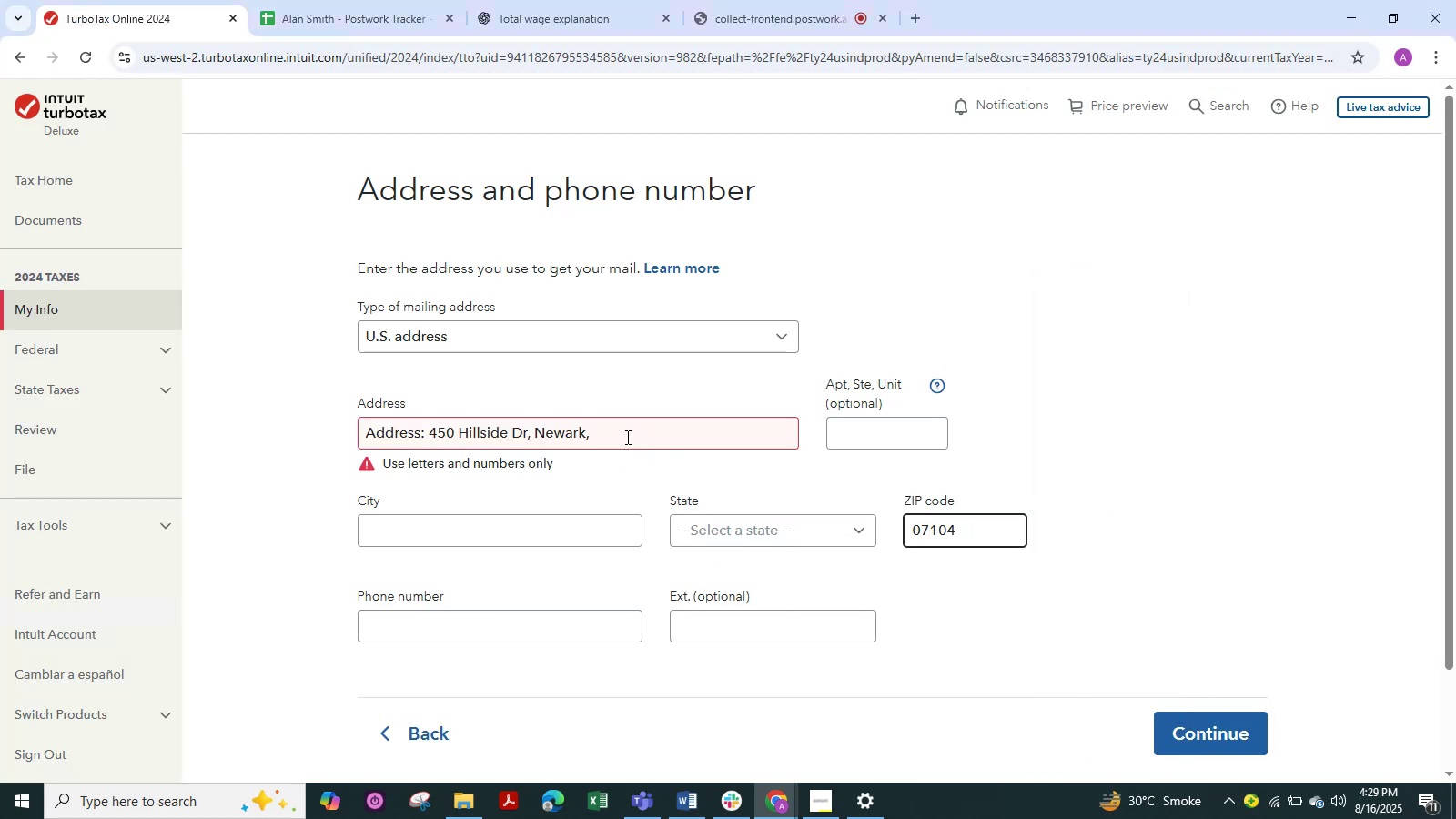 
left_click_drag(start_coordinate=[602, 431], to_coordinate=[533, 454])
 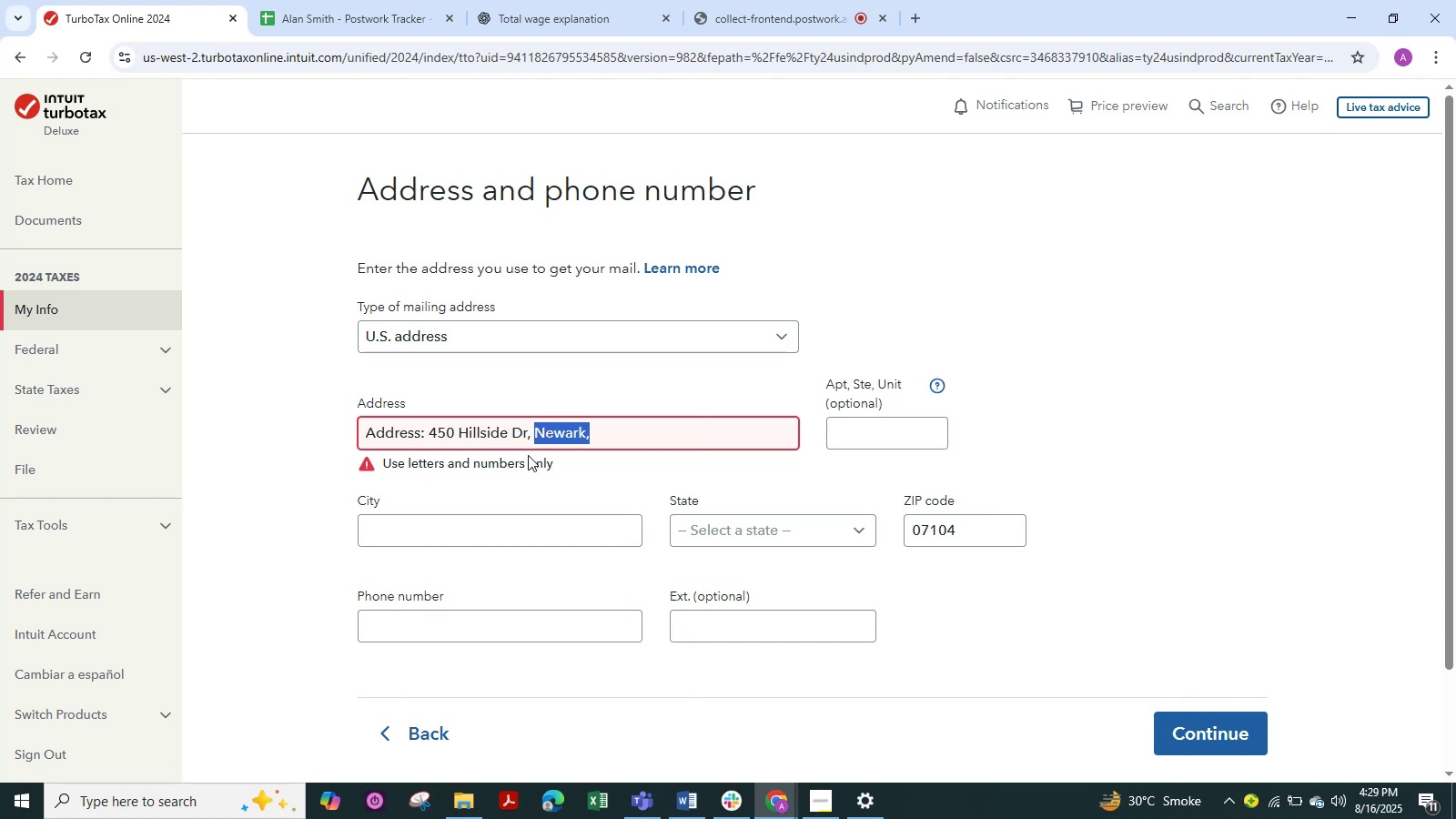 
hold_key(key=ControlLeft, duration=0.48)
 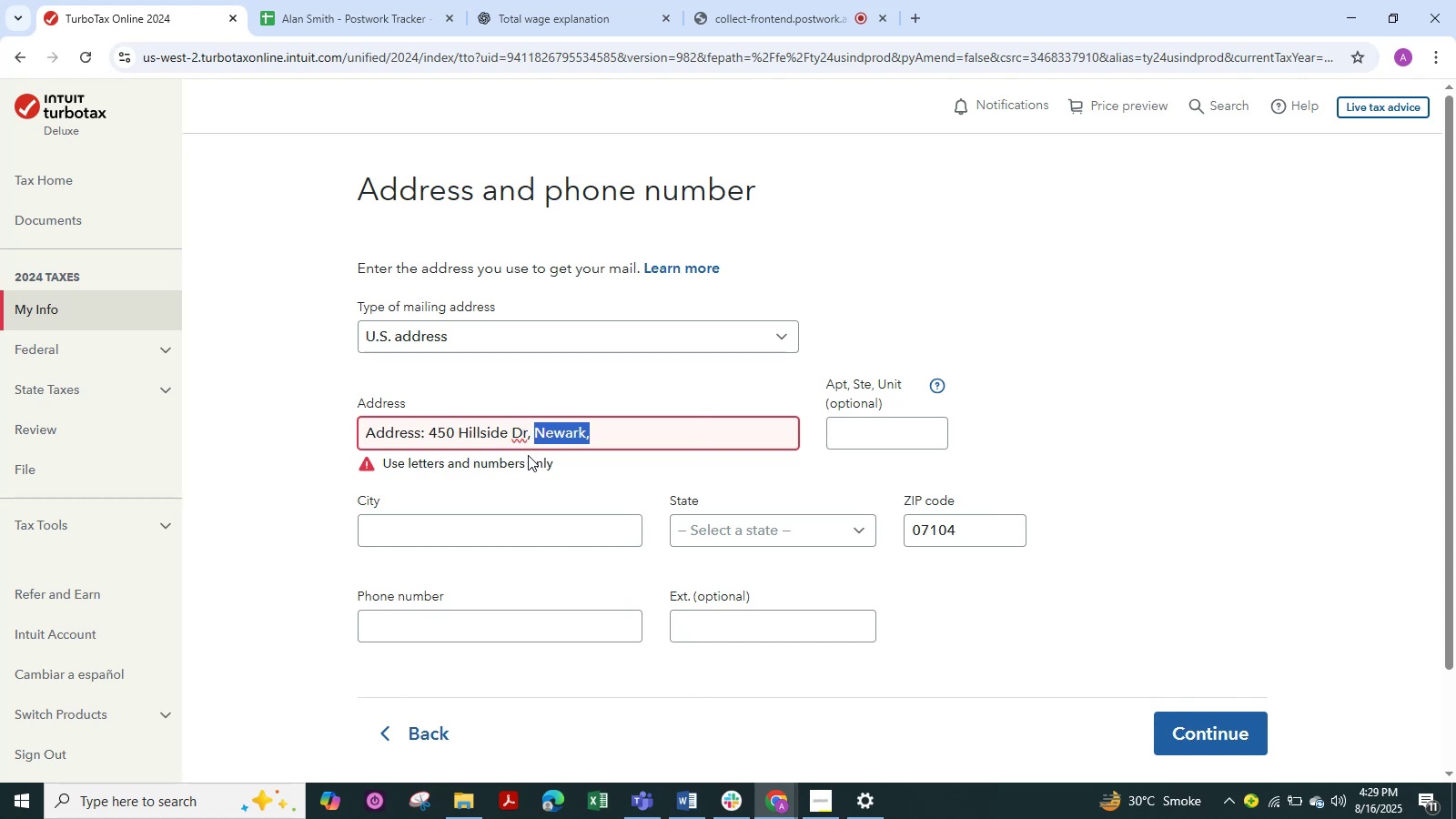 
key(Control+X)
 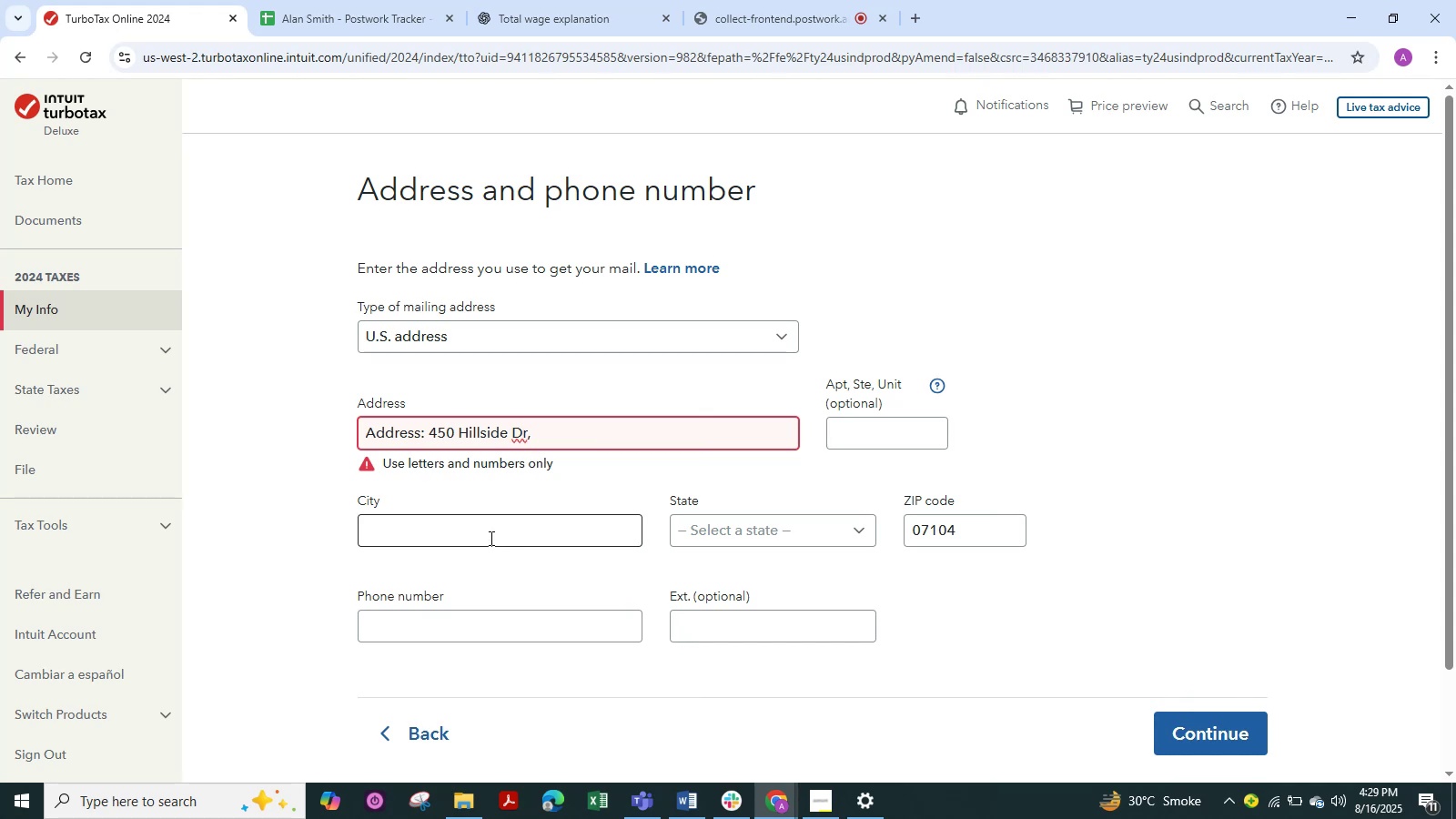 
left_click([494, 531])
 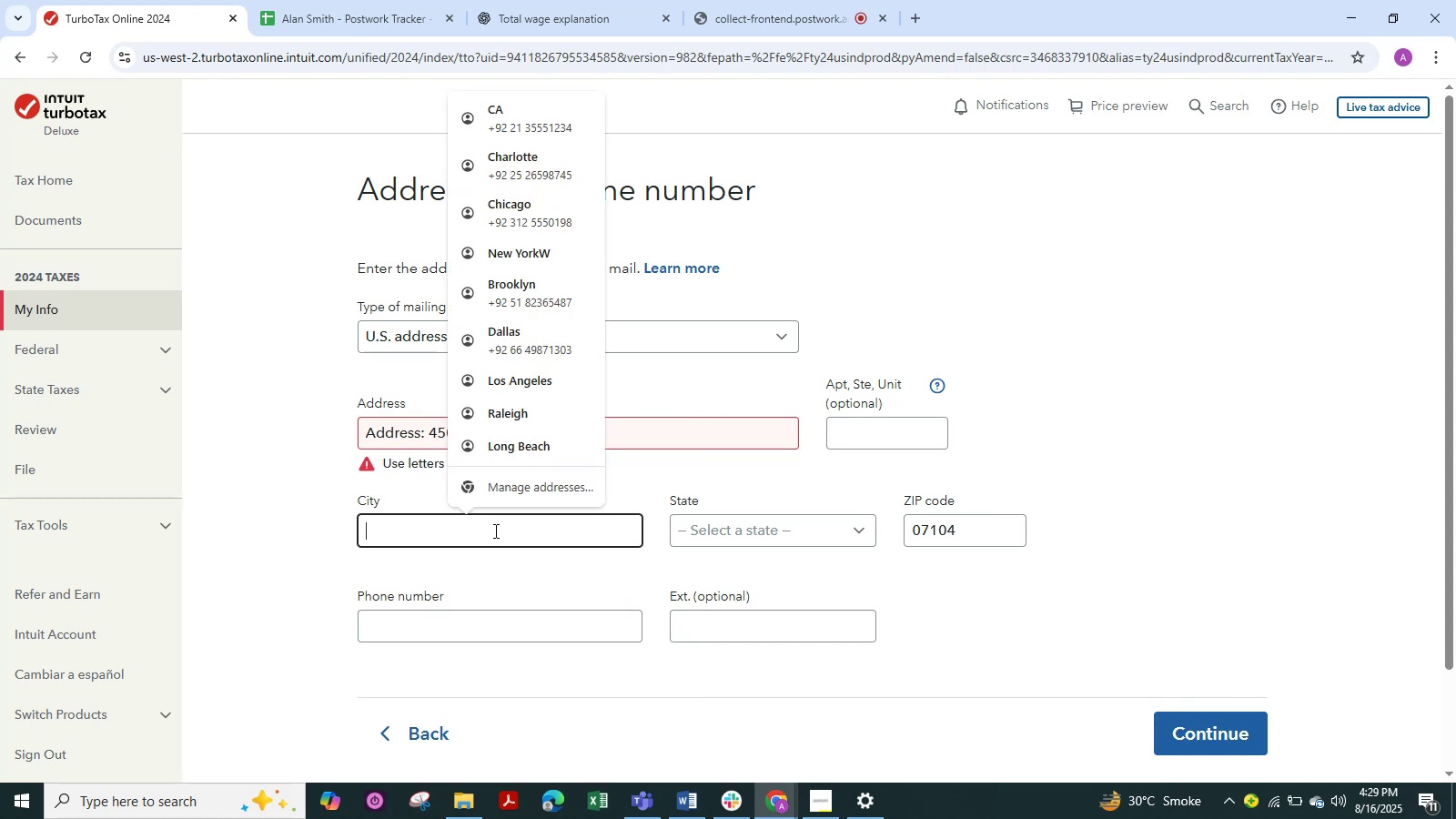 
key(Control+V)
 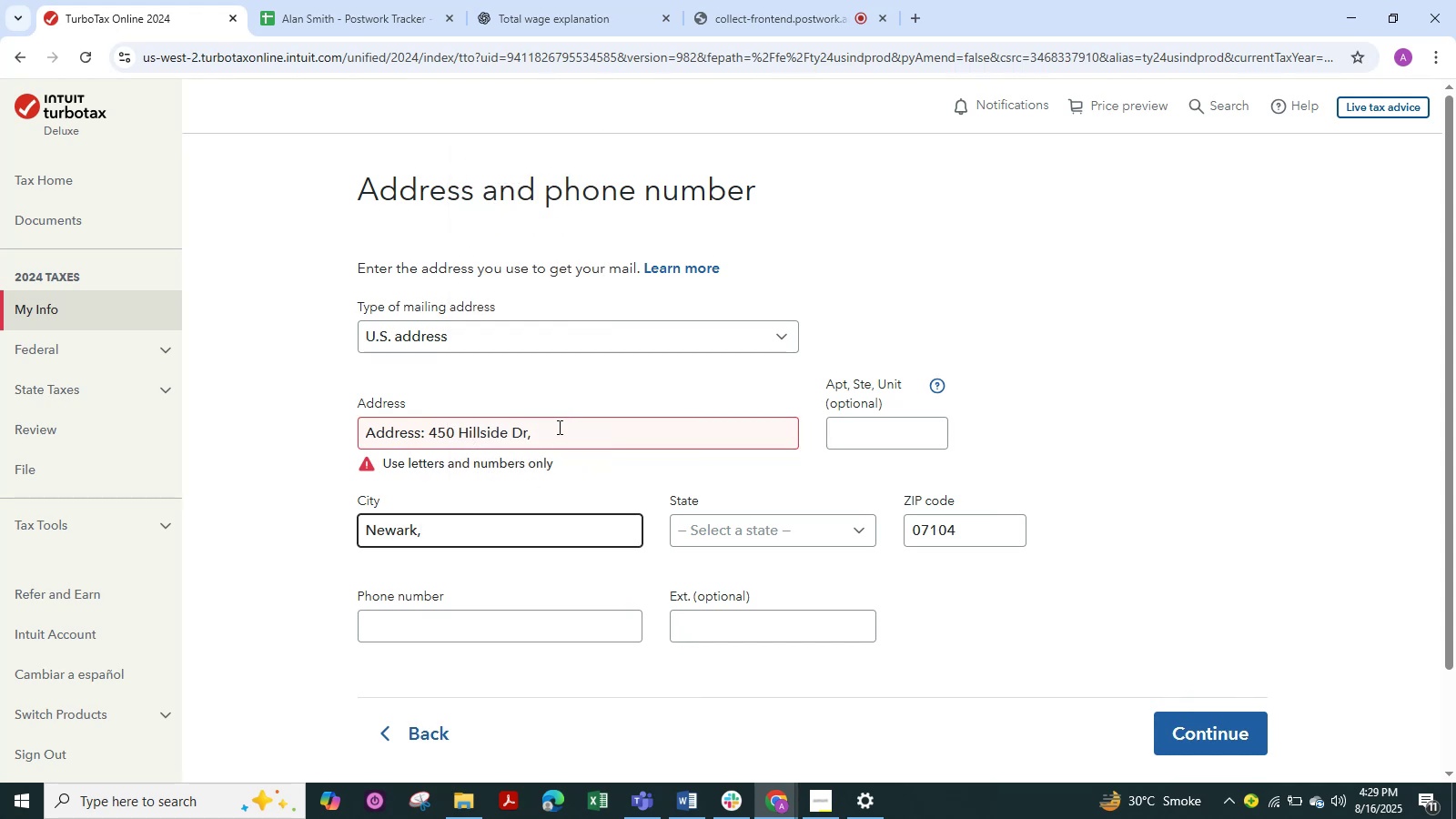 
left_click([558, 427])
 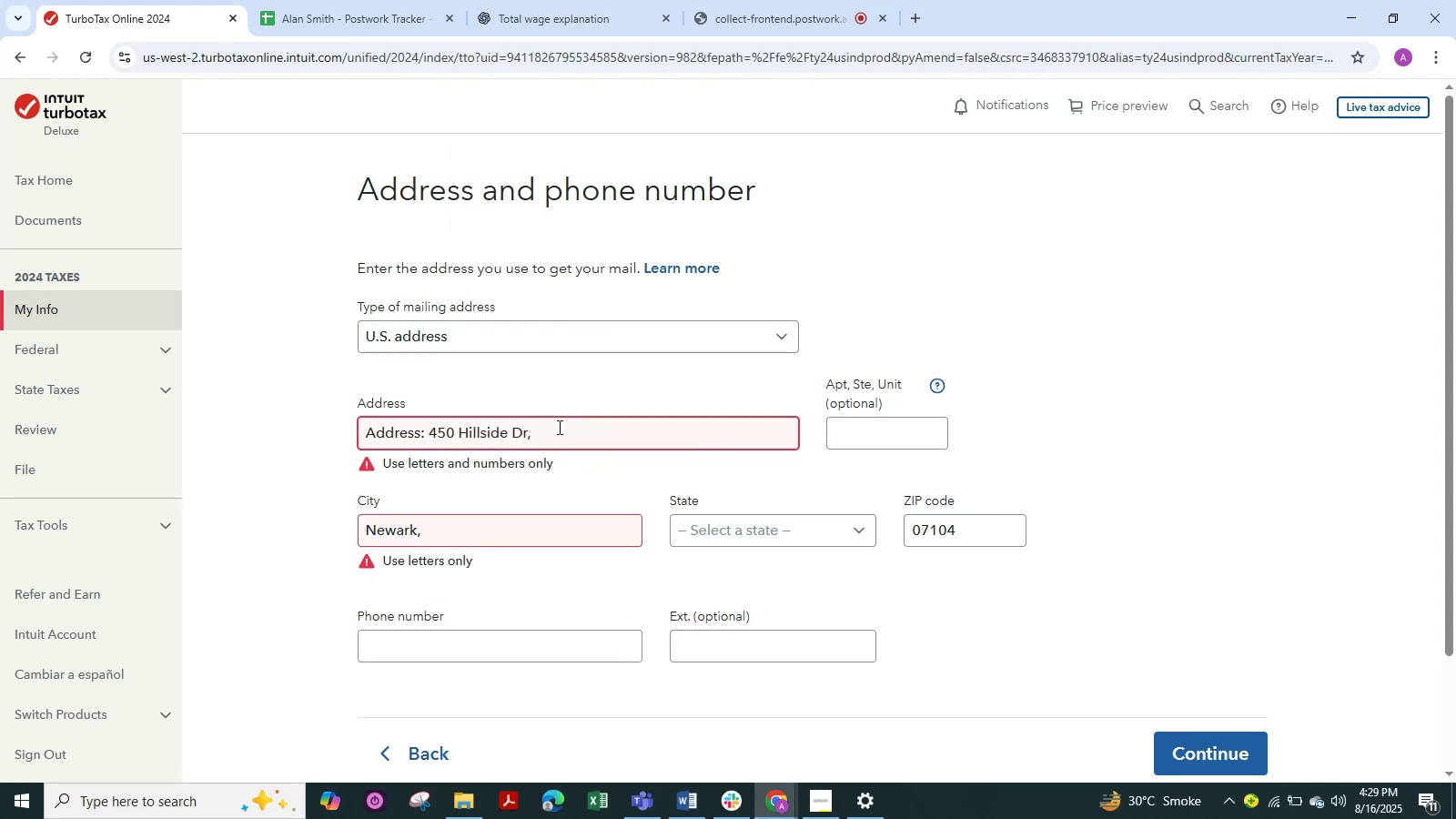 
key(Backspace)
 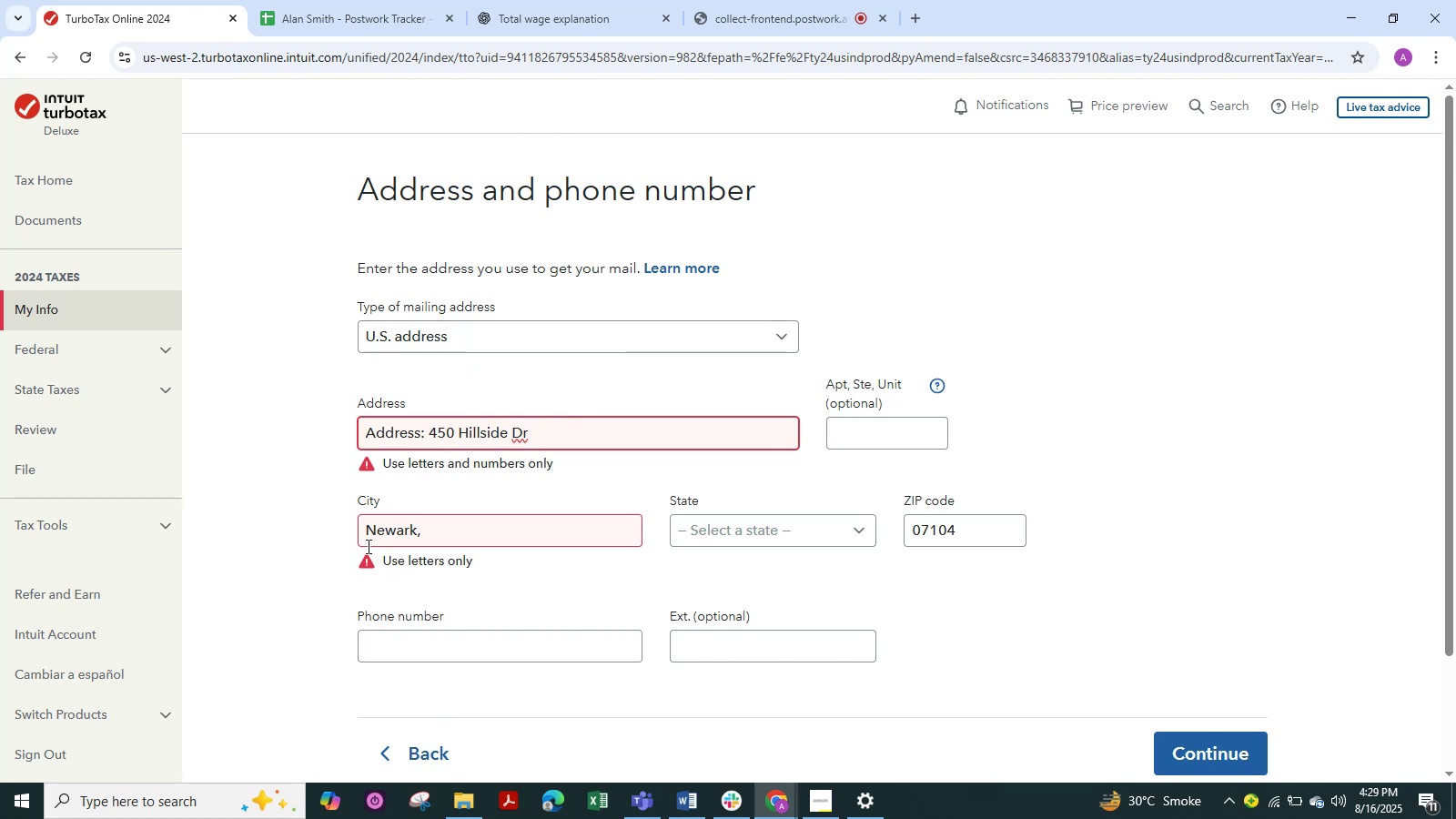 
left_click([431, 526])
 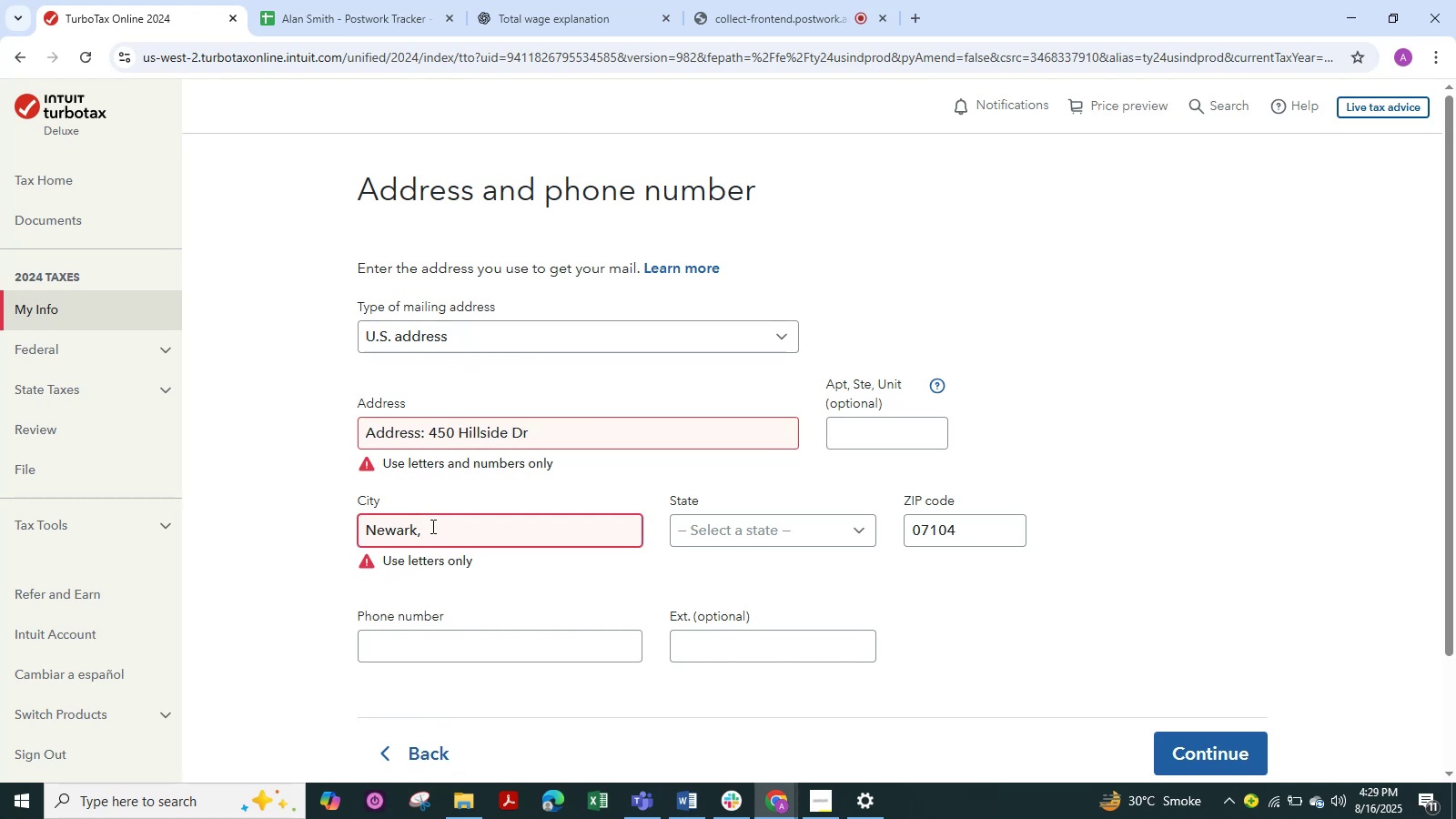 
key(Backspace)
 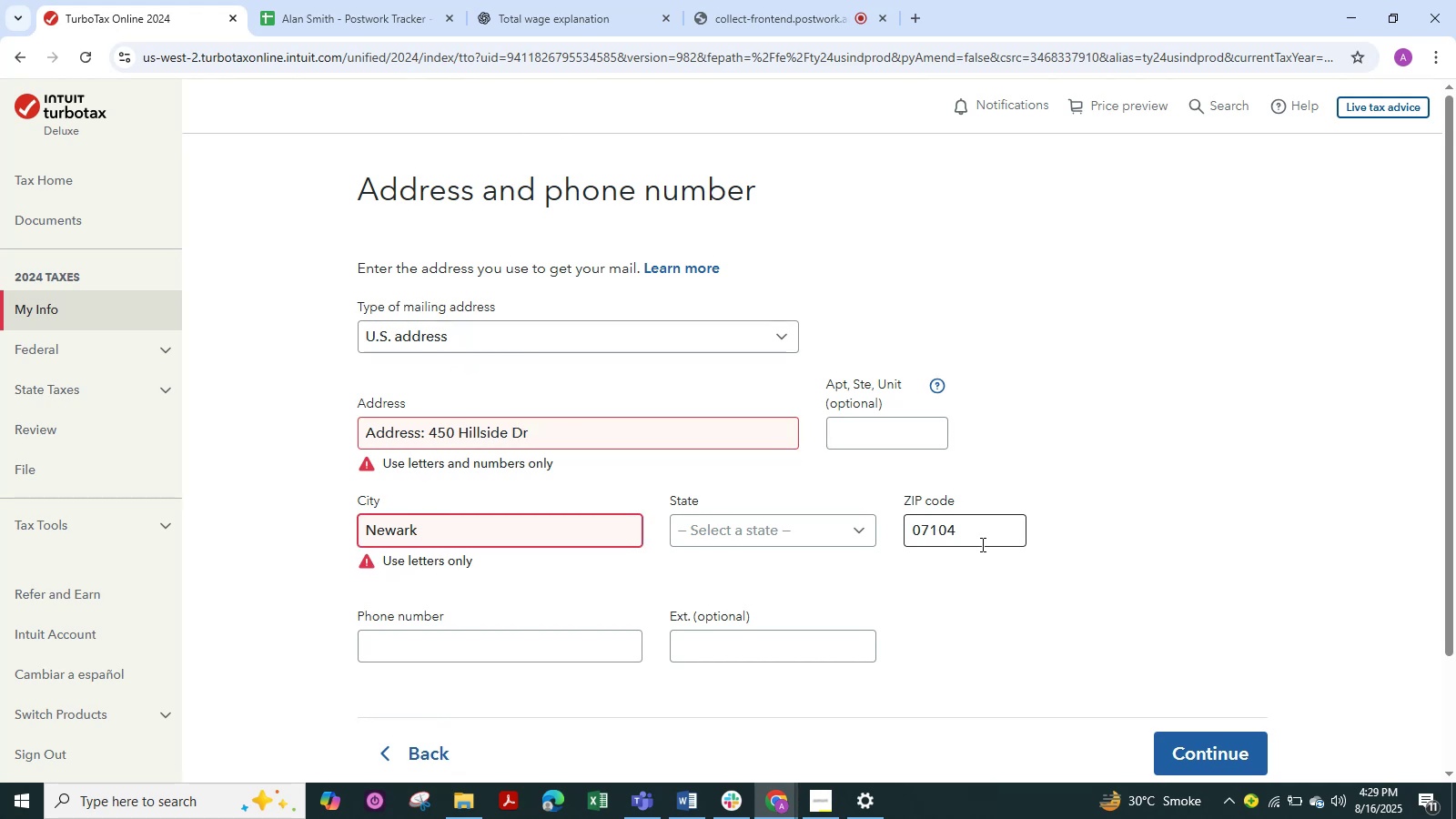 
left_click([1215, 514])
 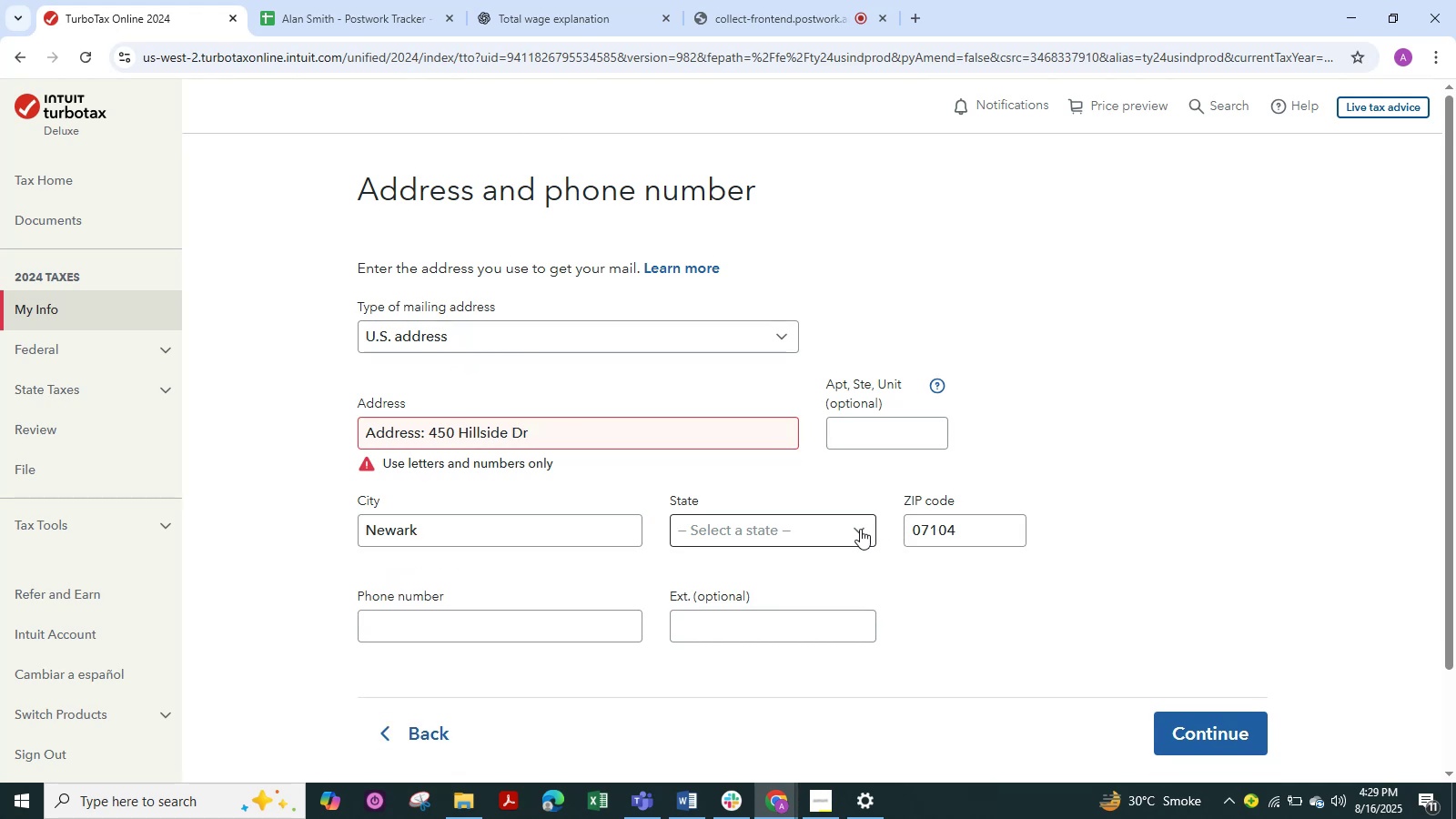 
left_click([860, 529])
 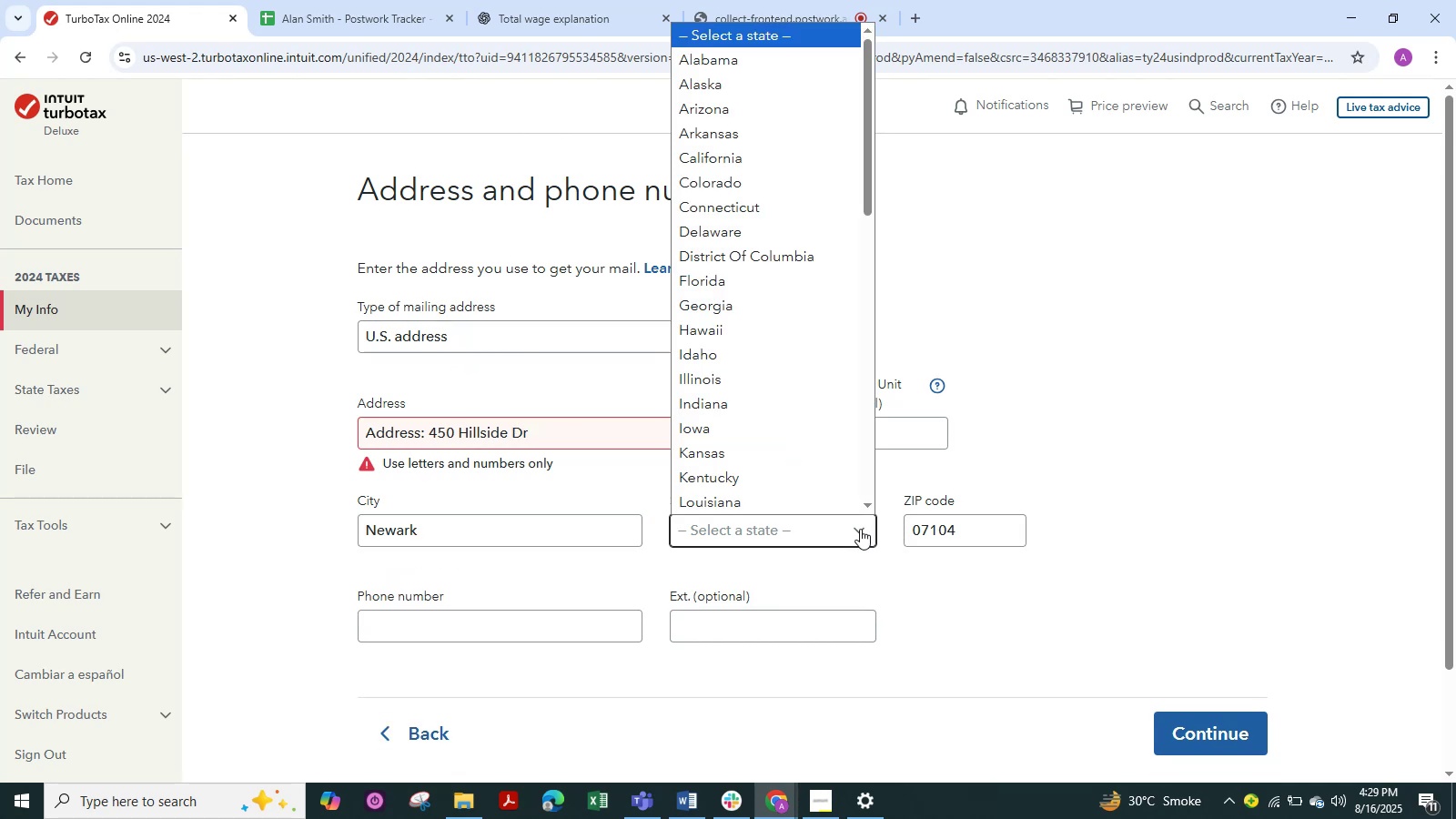 
key(N)
 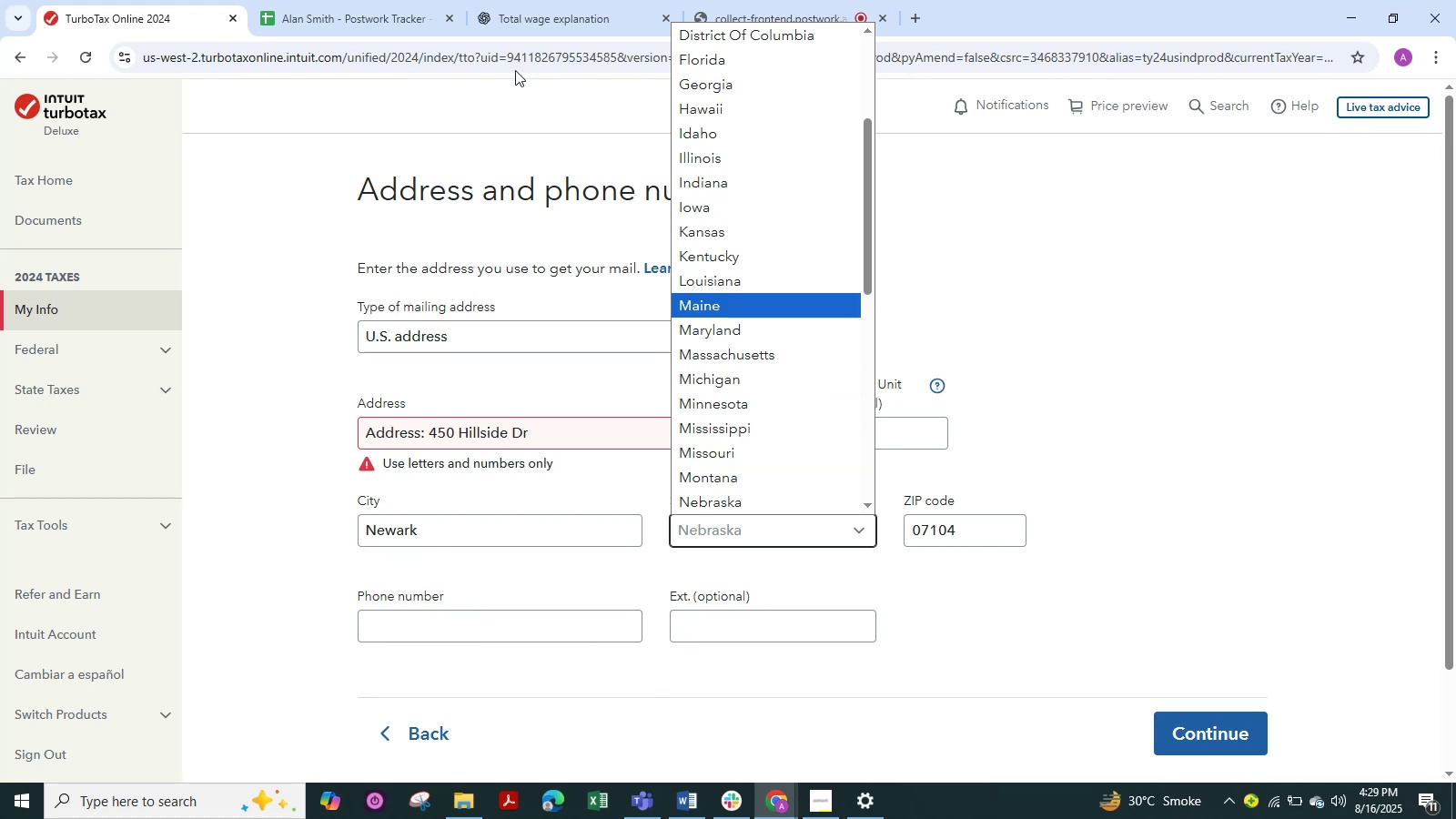 
key(Alt+Tab)
 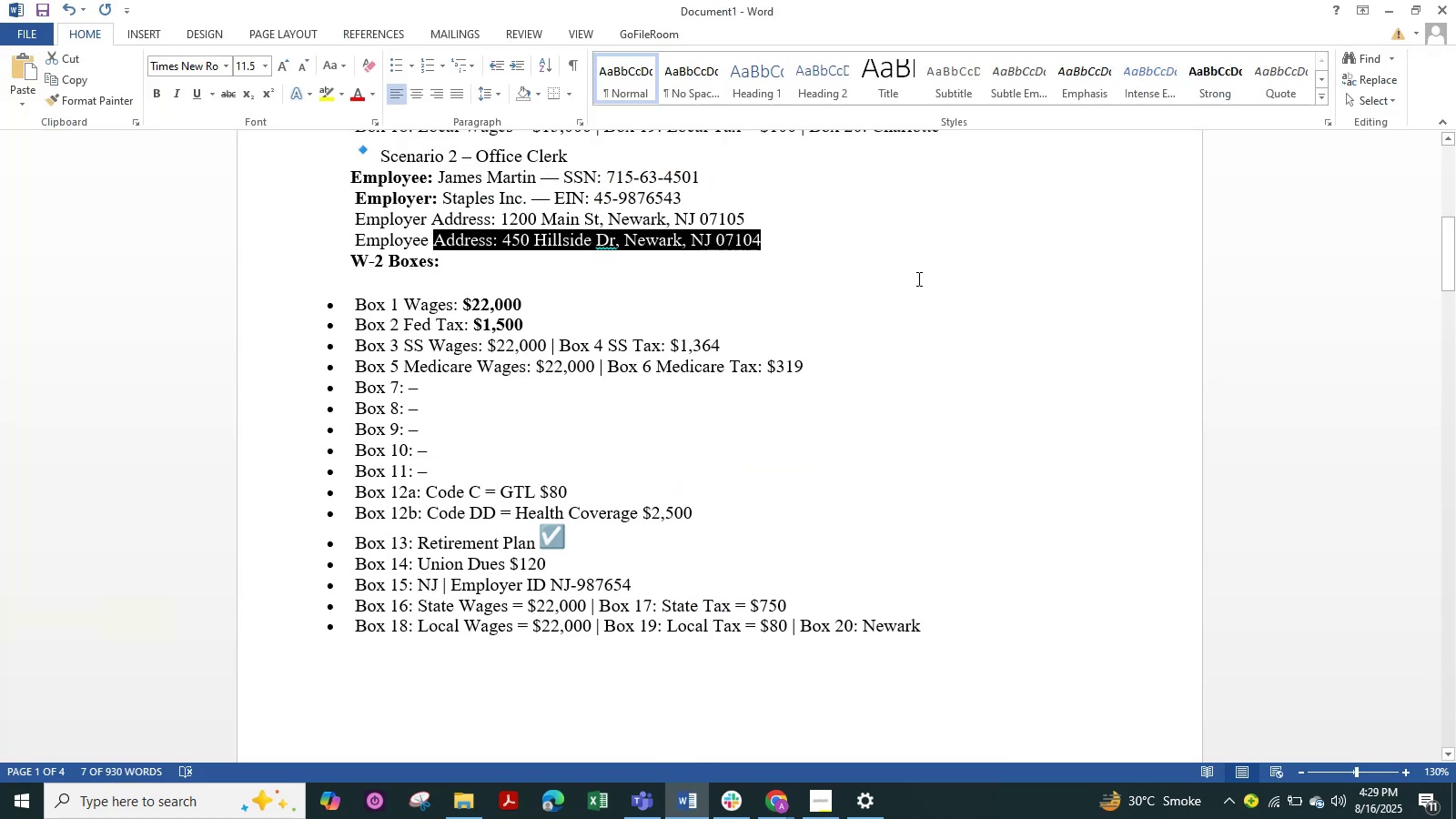 
left_click([930, 288])
 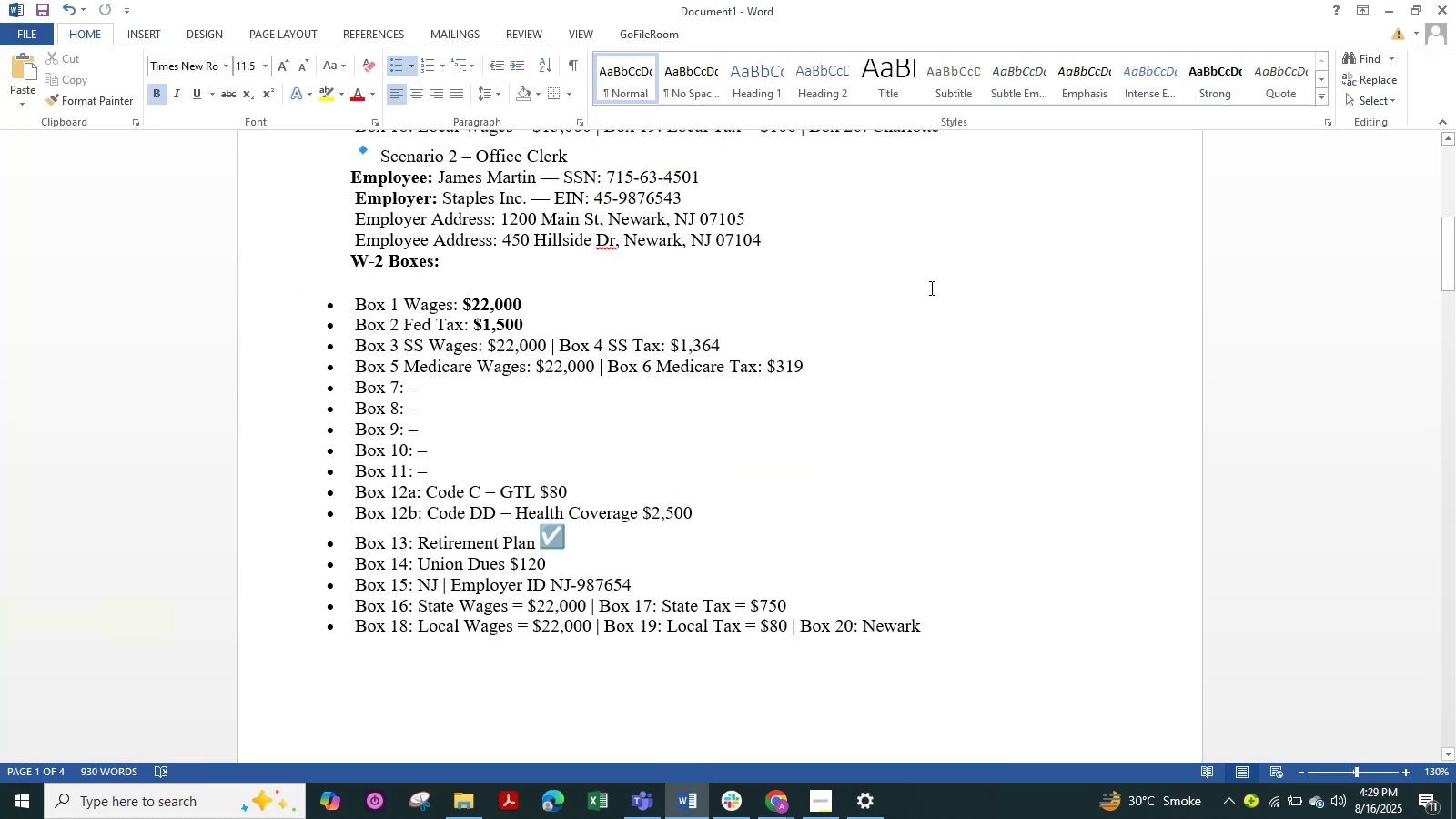 
scroll: coordinate [930, 288], scroll_direction: up, amount: 1.0
 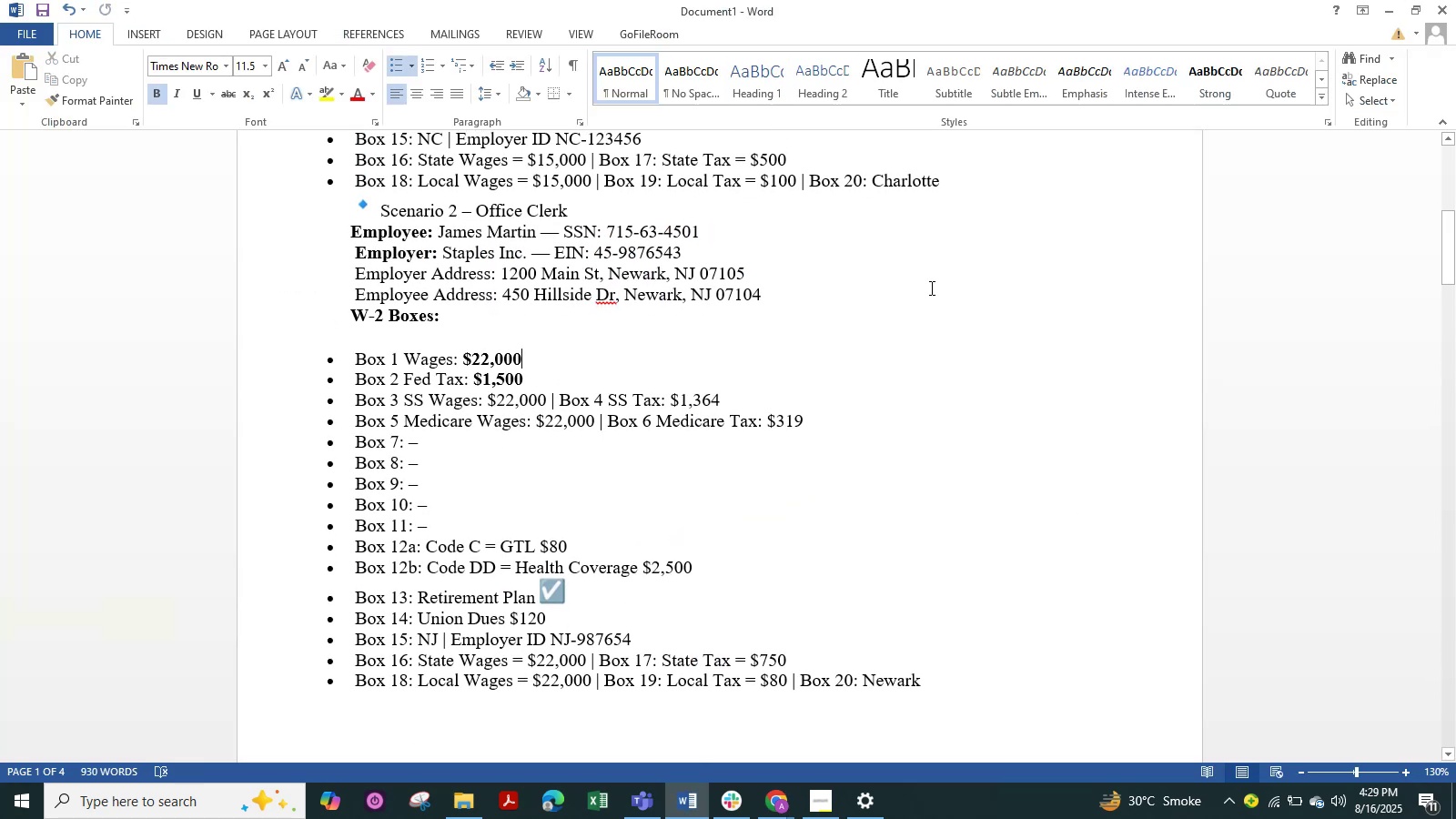 
scroll: coordinate [931, 320], scroll_direction: down, amount: 1.0
 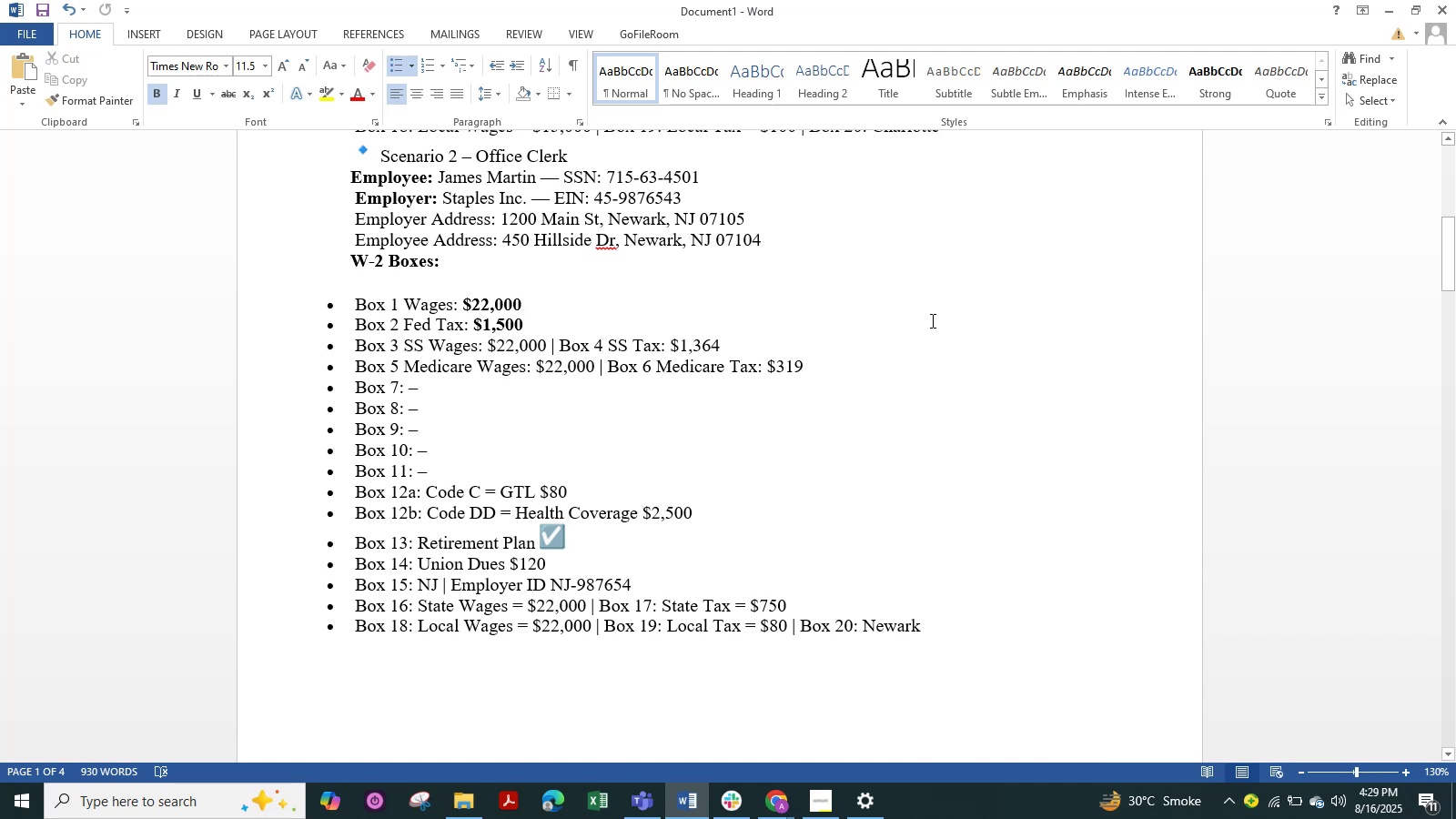 
key(Alt+Tab)
 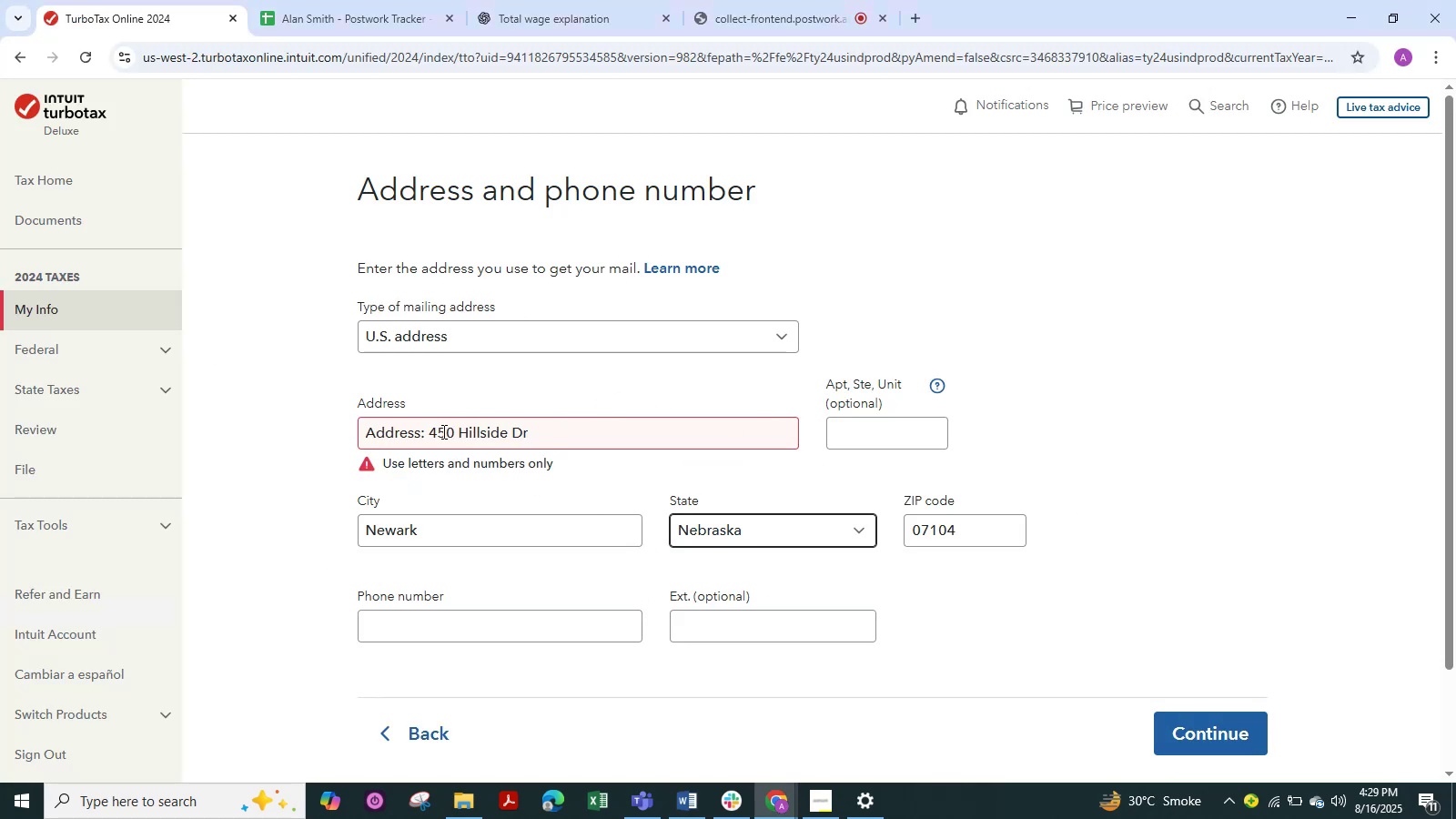 
double_click([426, 432])
 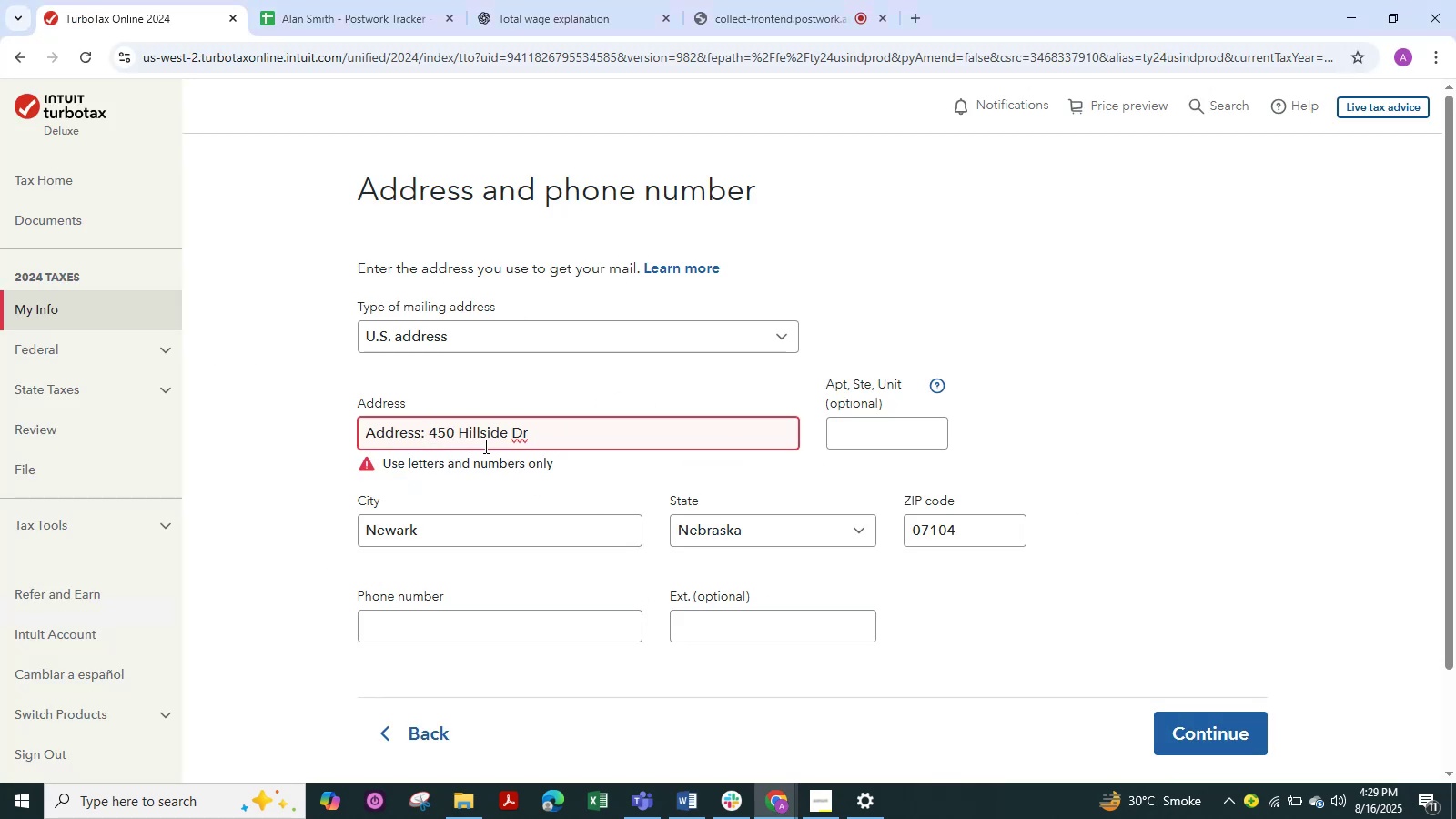 
key(ArrowRight)
 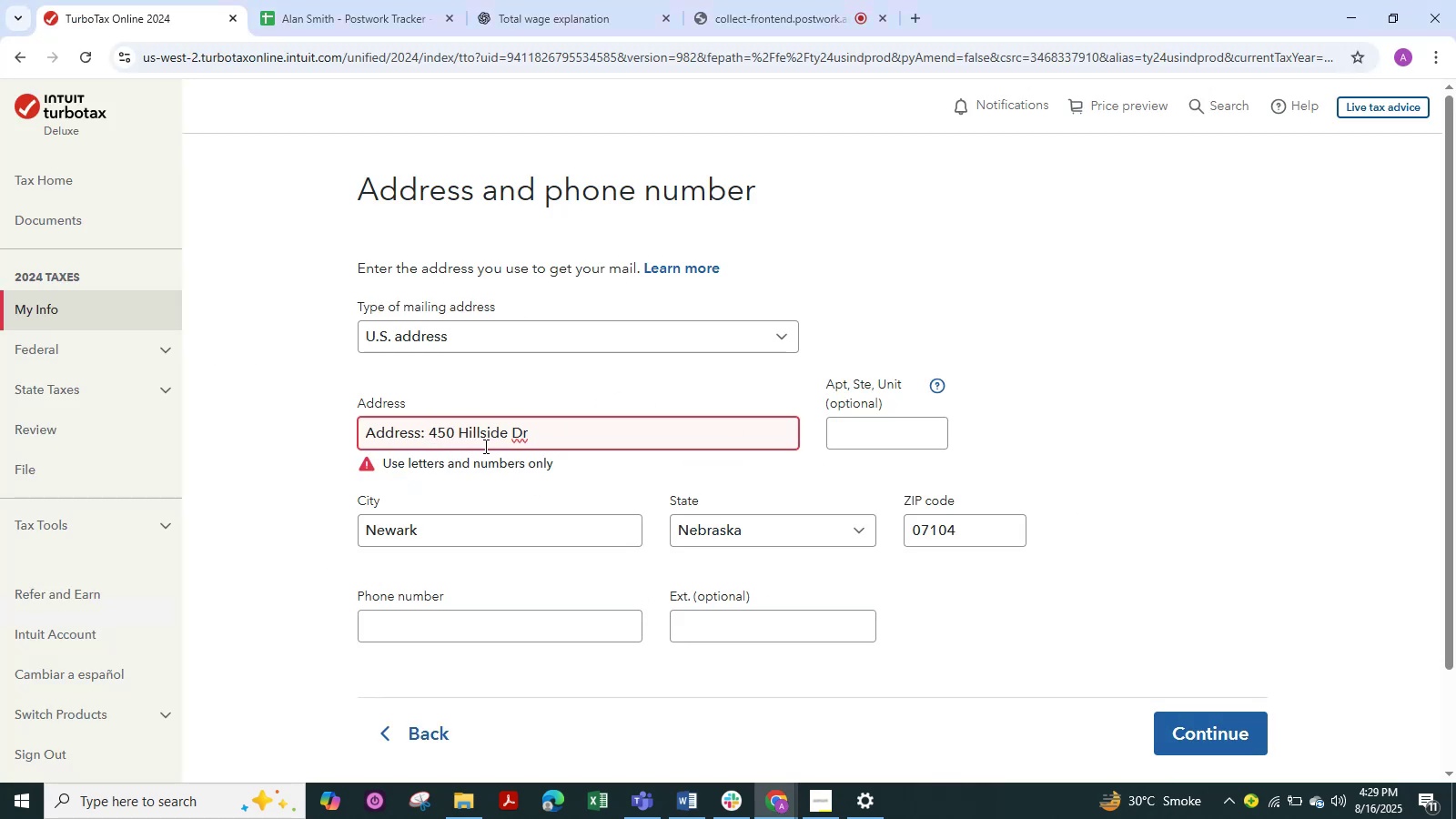 
hold_key(key=Backspace, duration=0.98)
 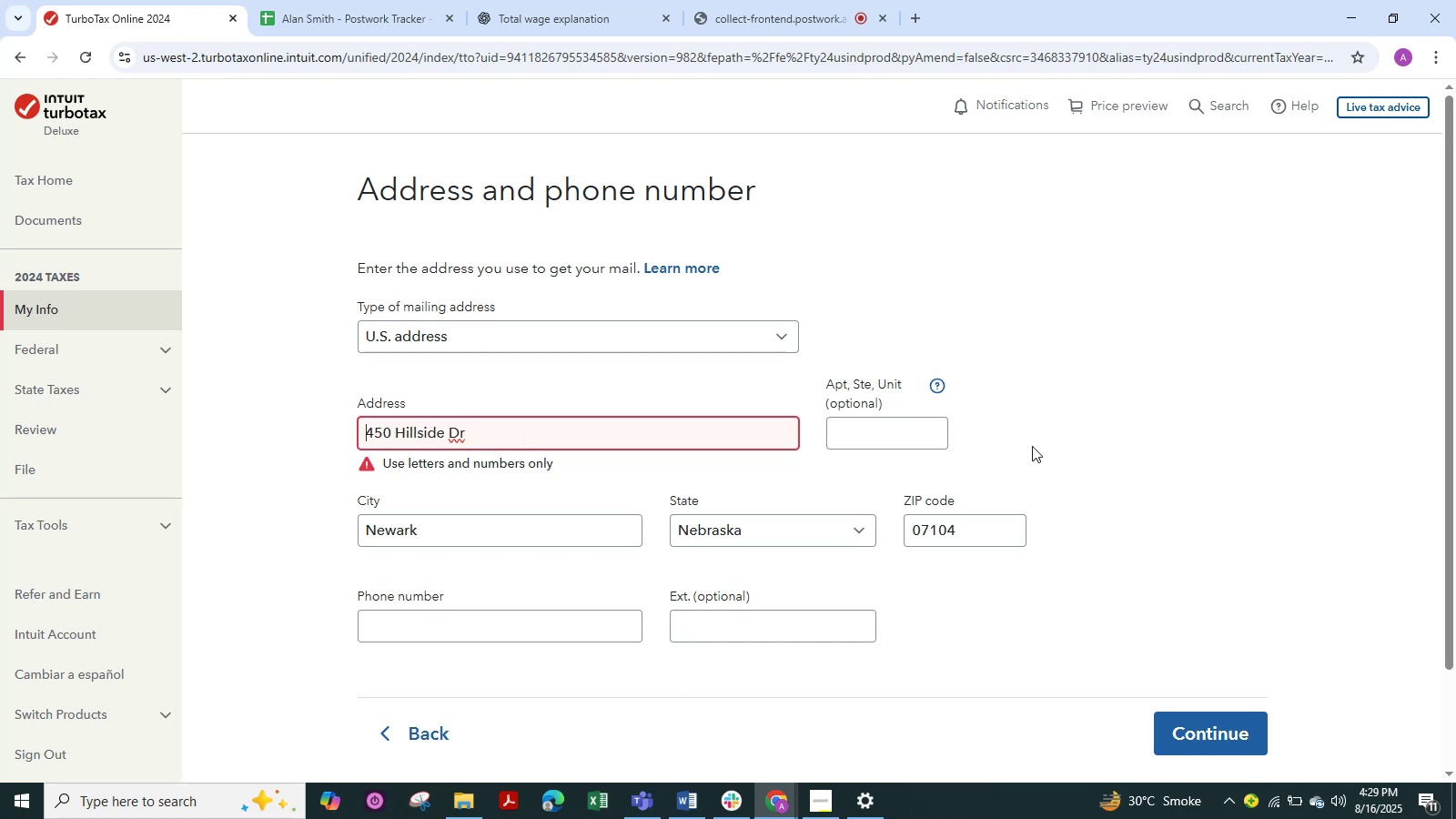 
left_click([1127, 460])
 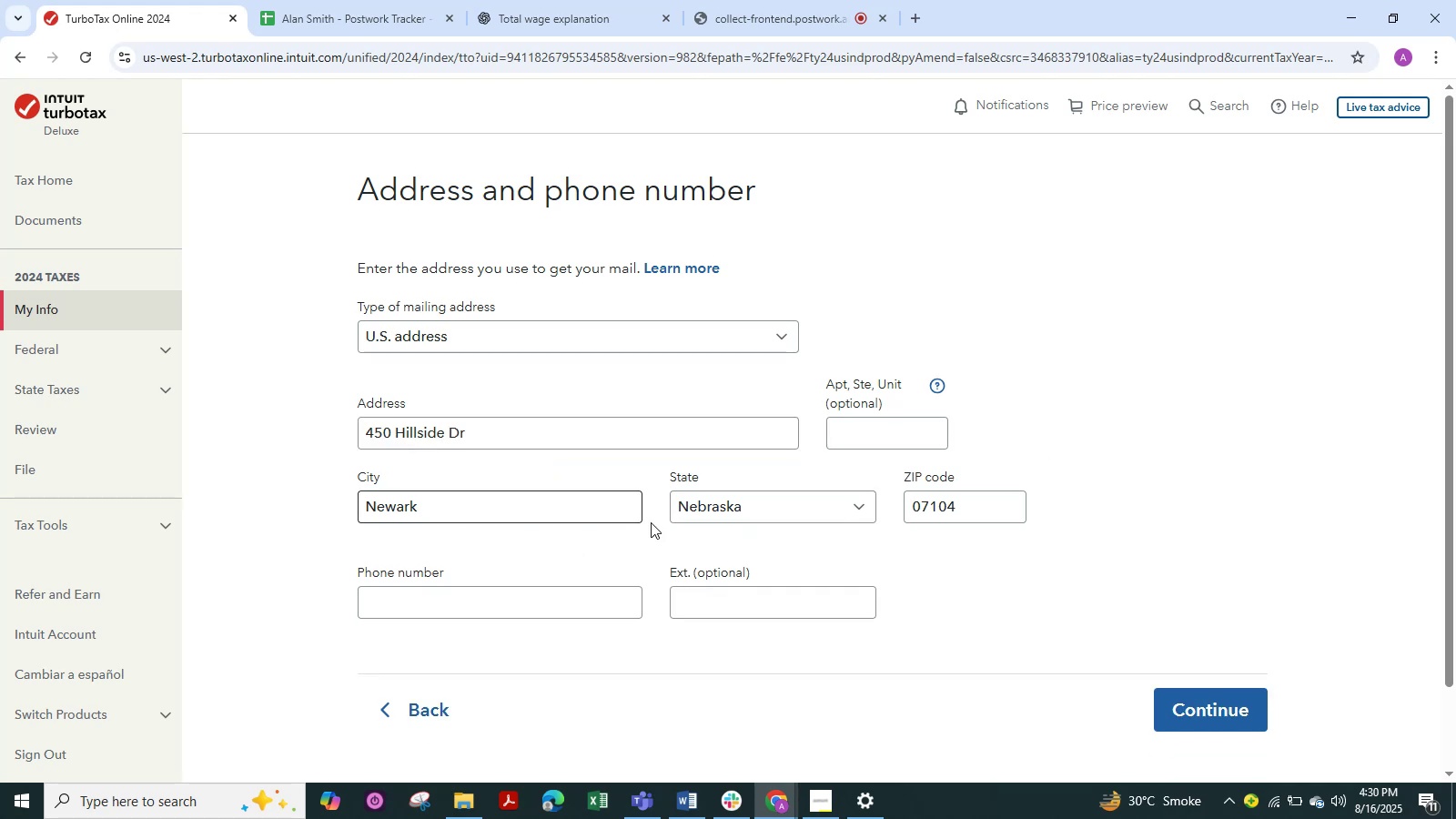 
wait(5.38)
 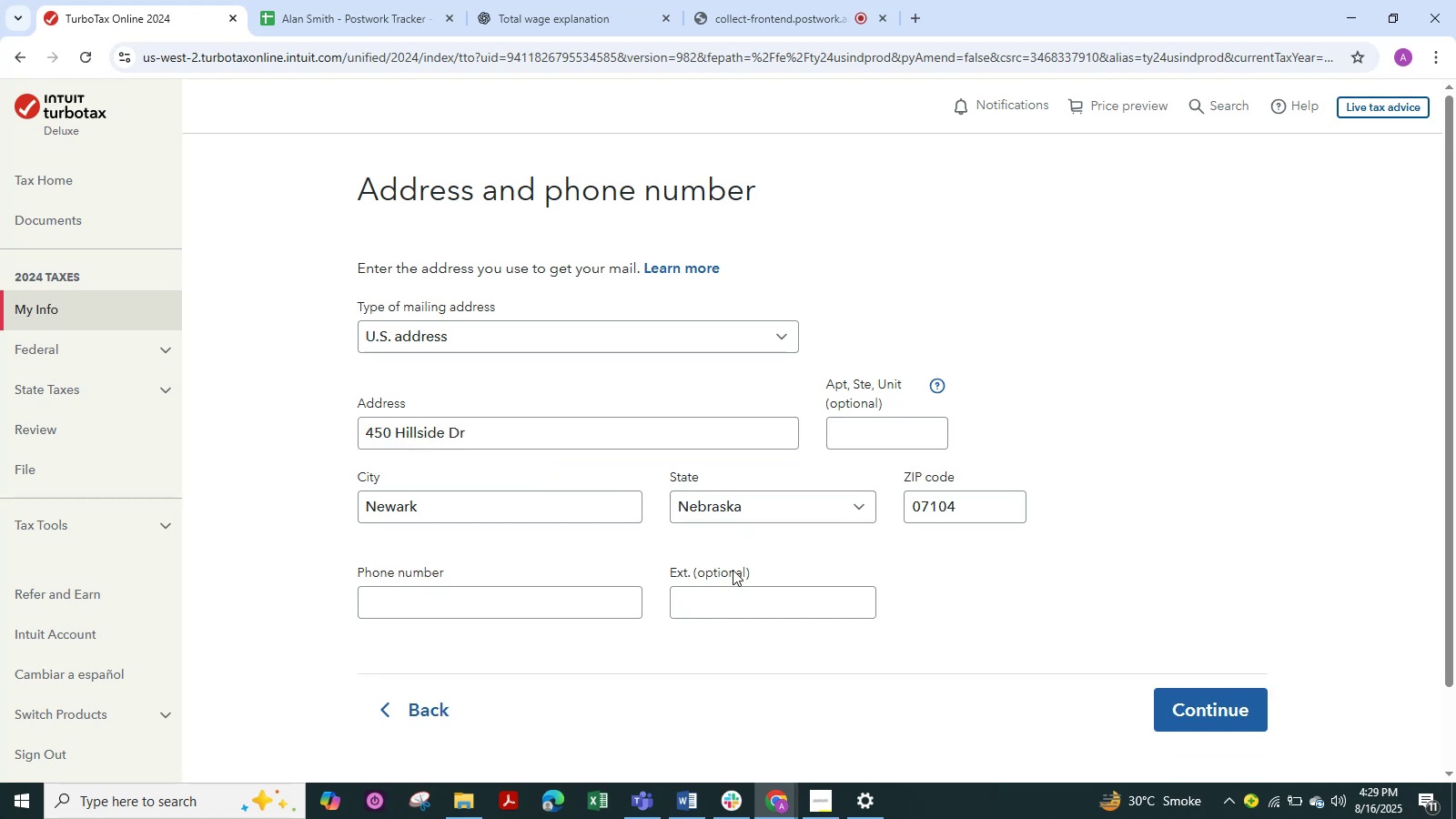 
scroll: coordinate [1003, 650], scroll_direction: down, amount: 1.0
 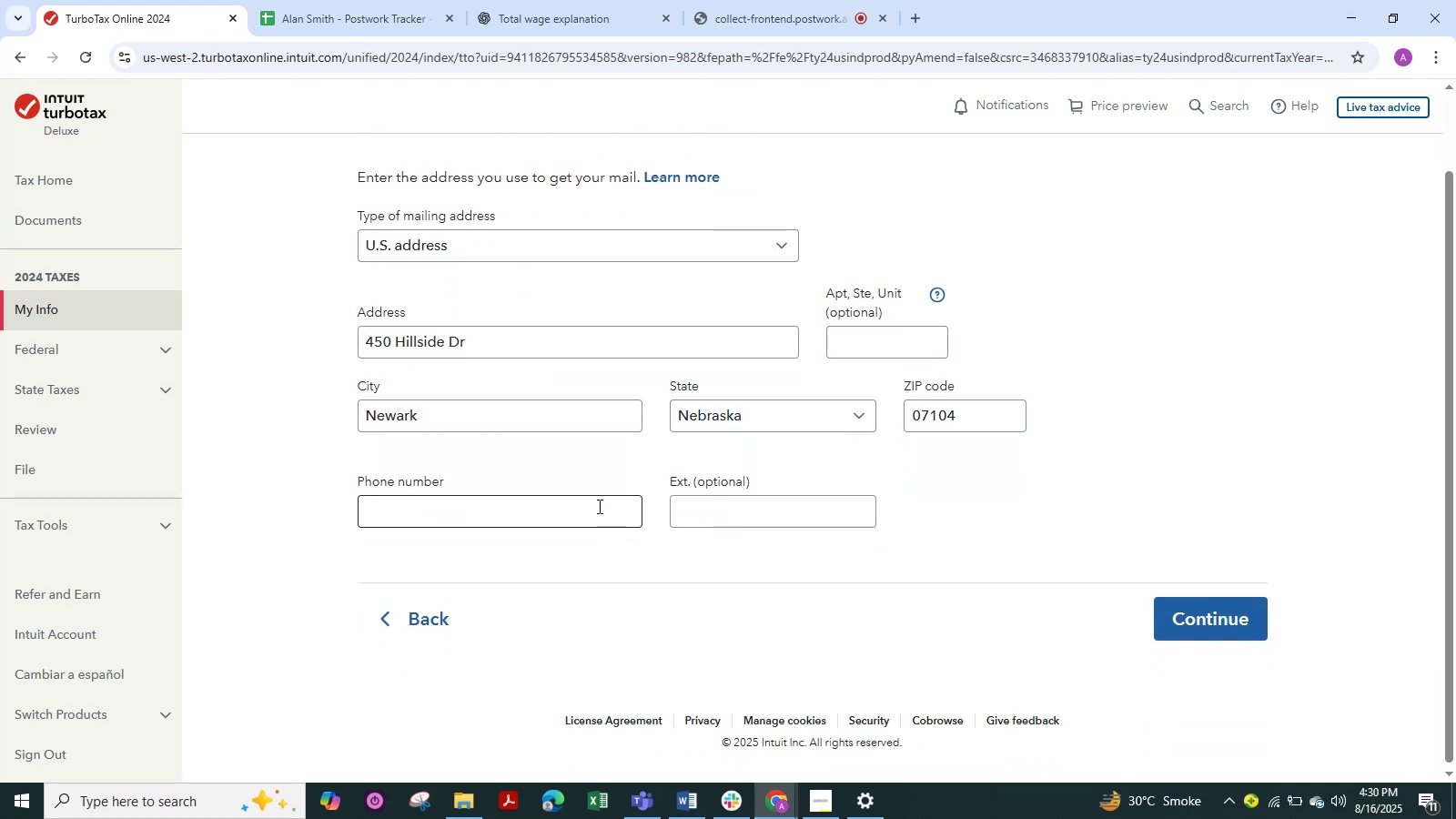 
left_click([598, 506])
 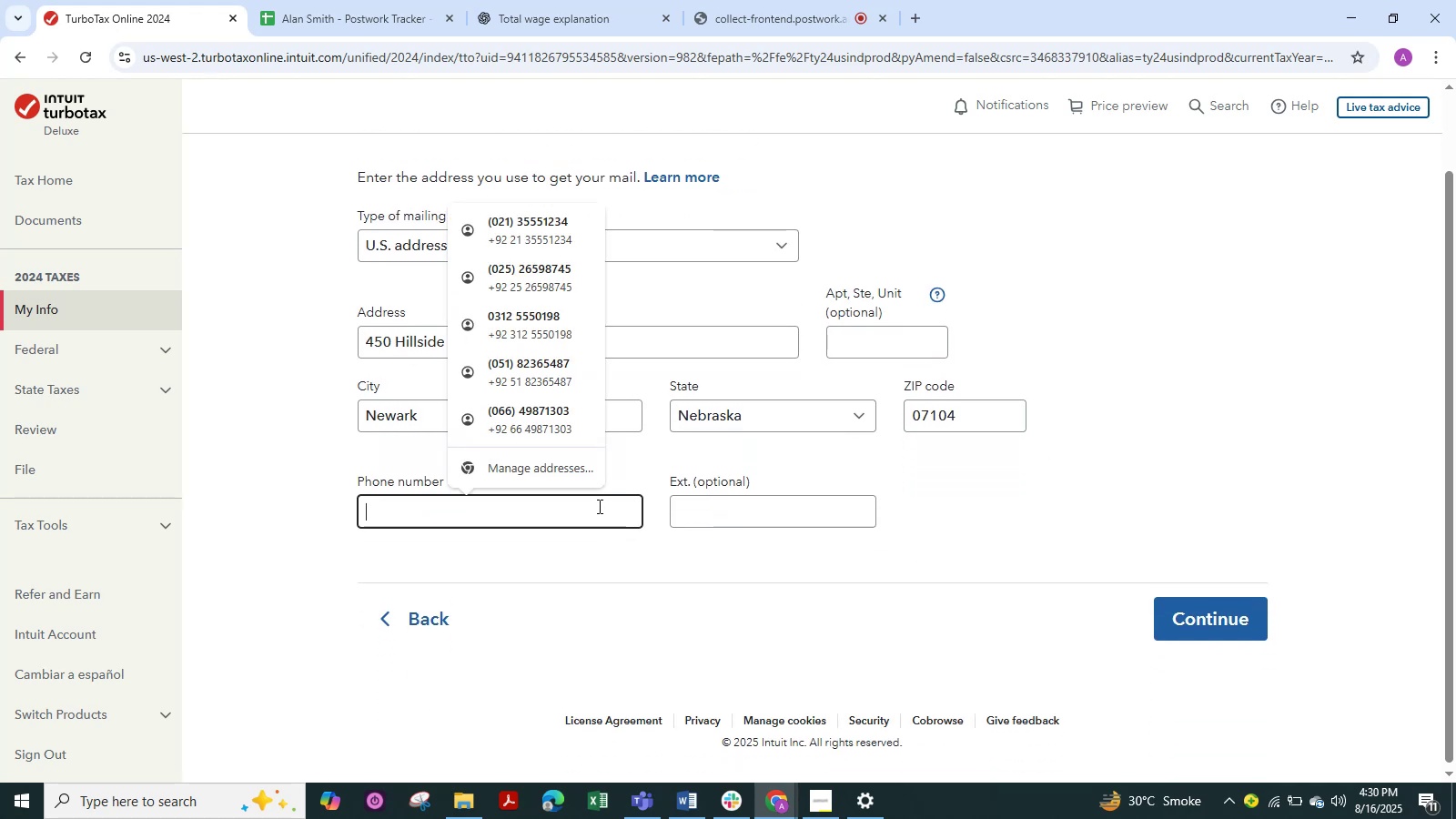 
key(Numpad2)
 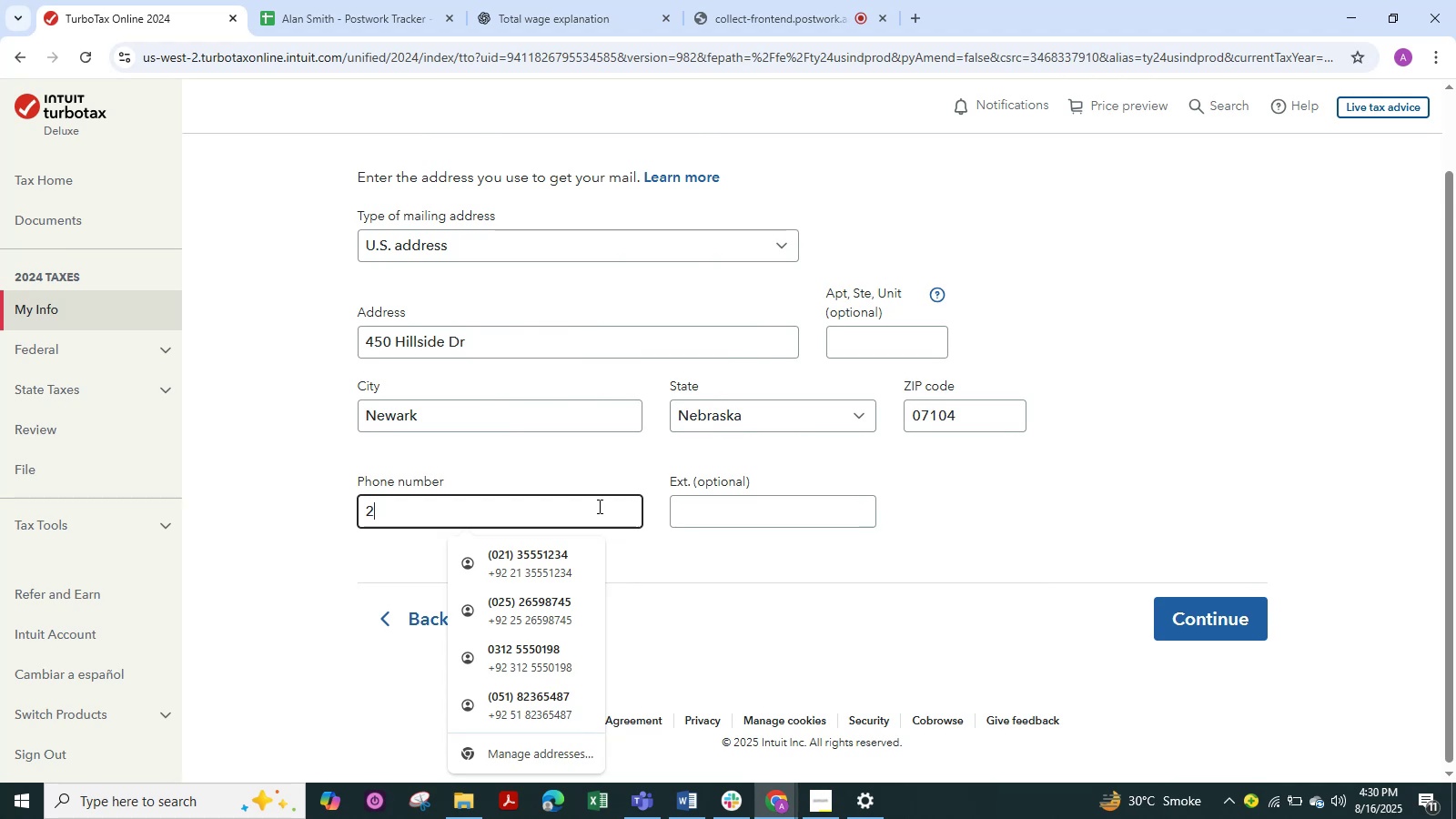 
key(Numpad3)
 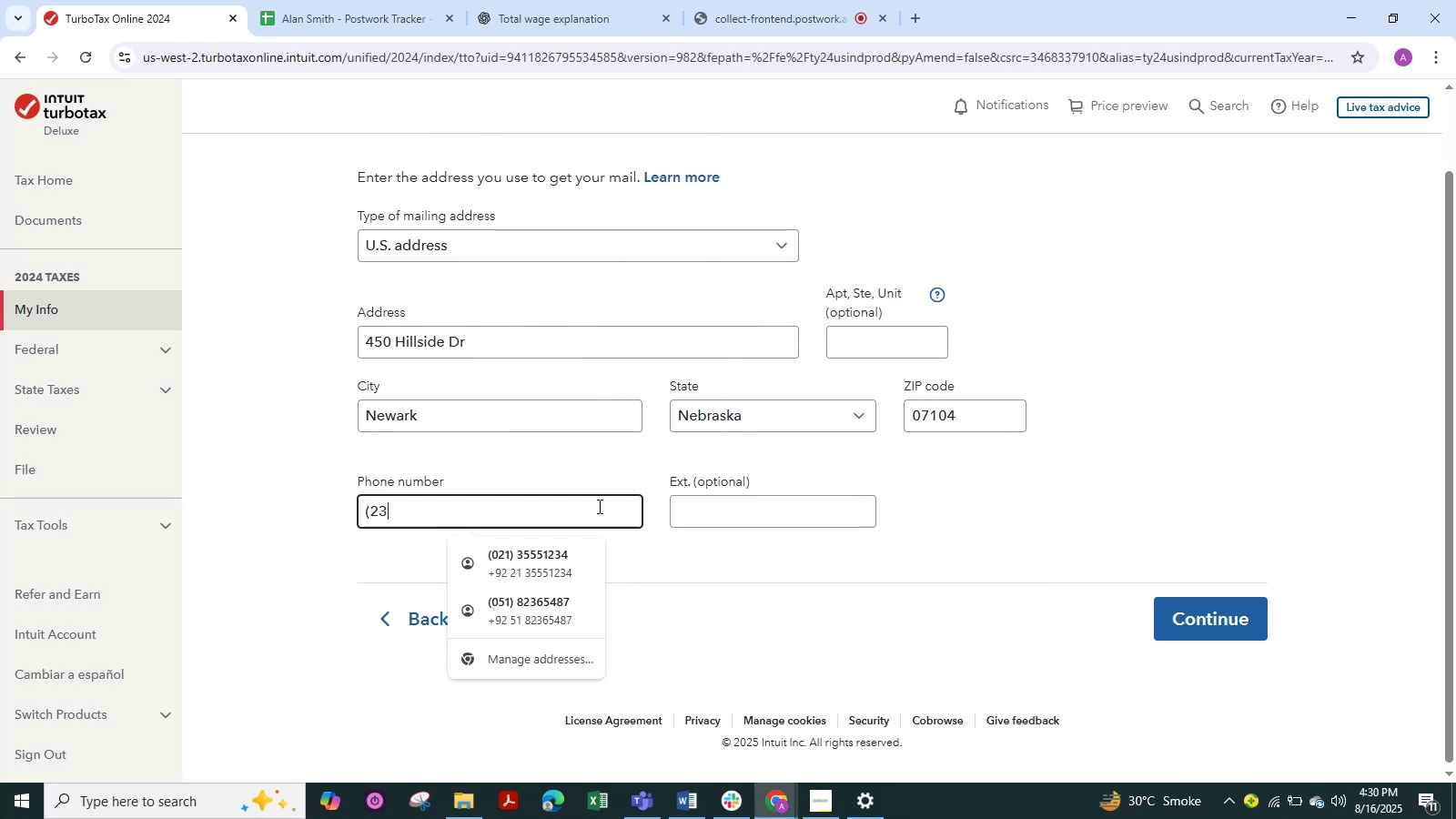 
key(Numpad6)
 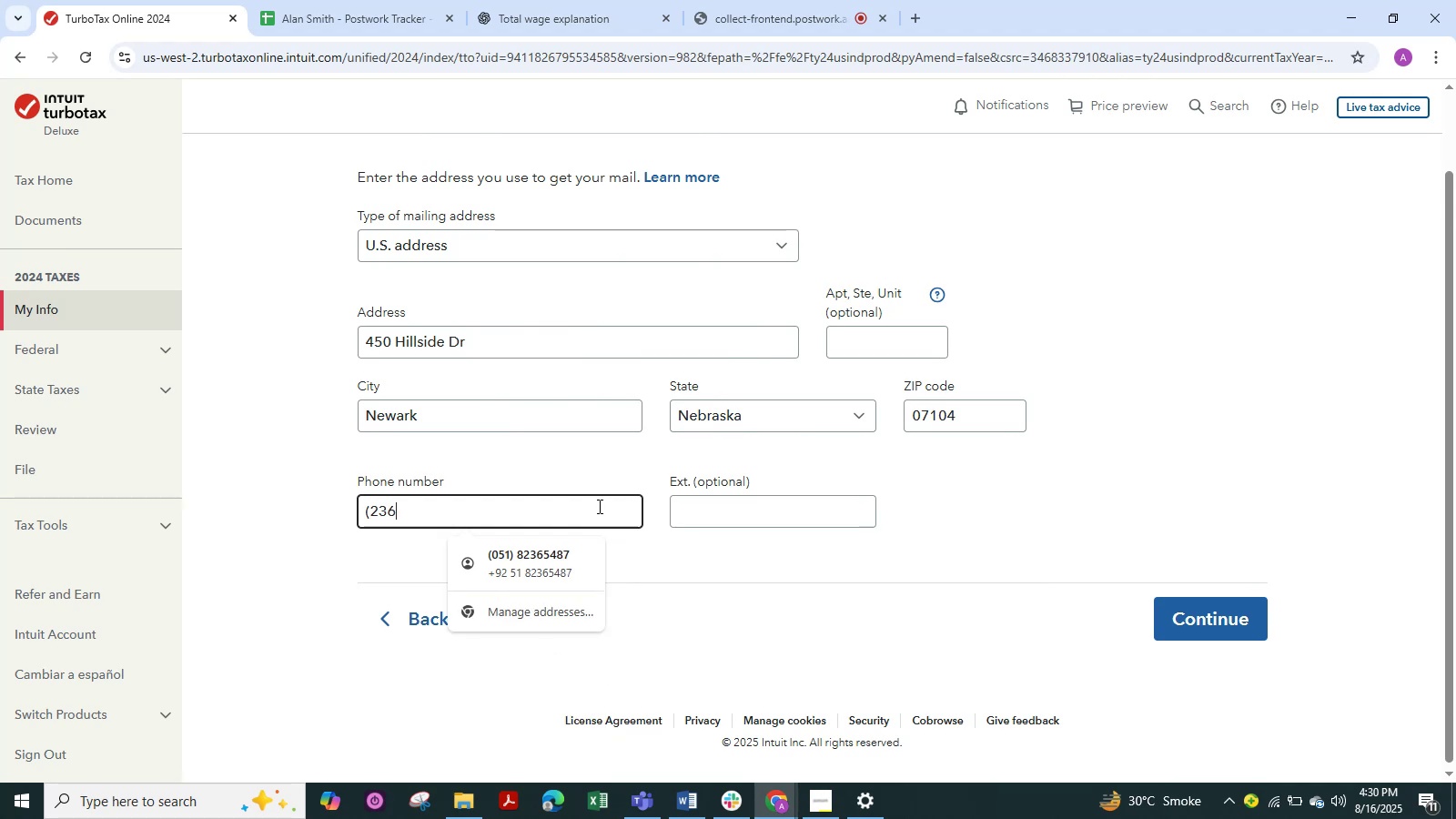 
key(Numpad6)
 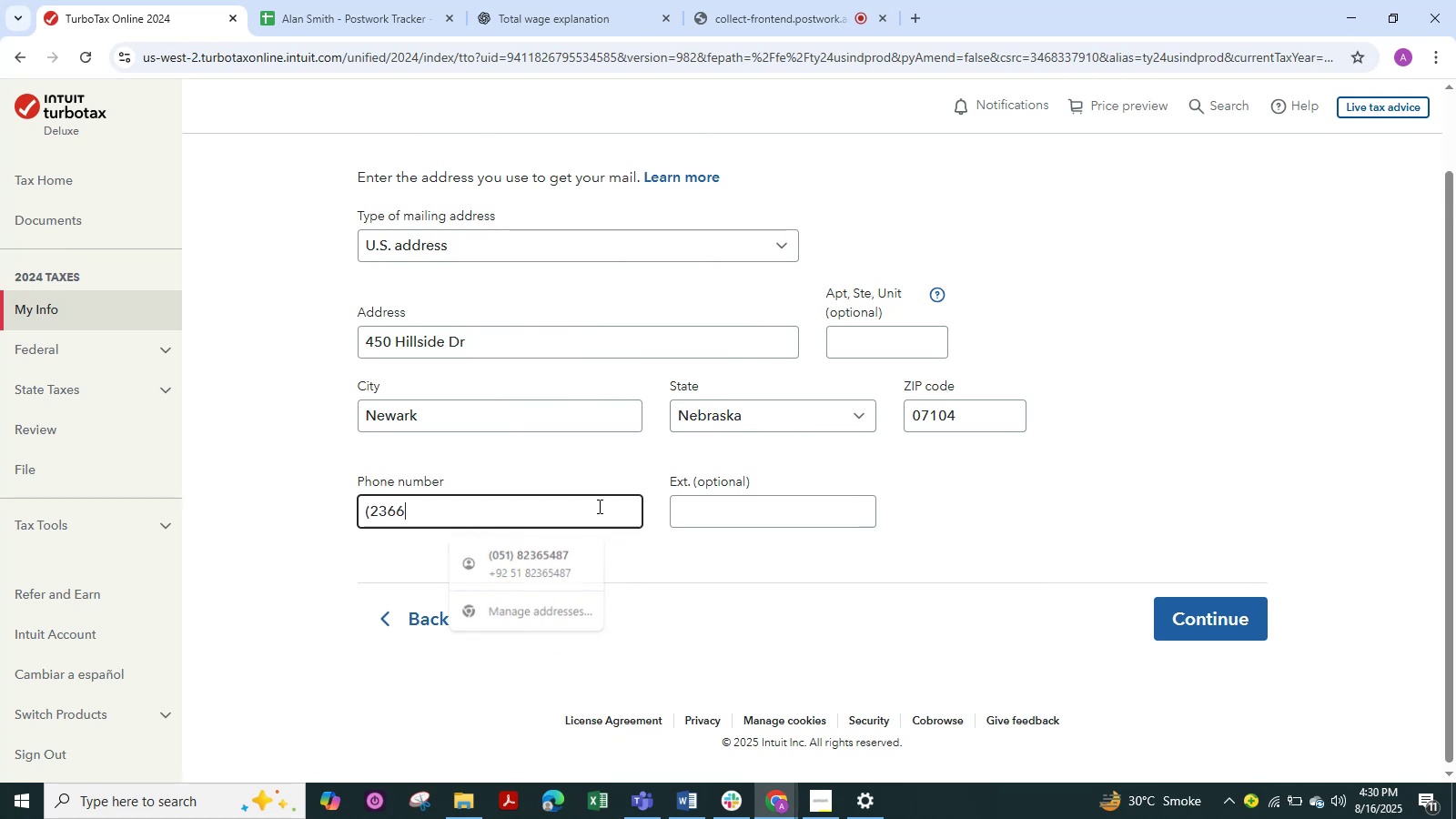 
key(Numpad5)
 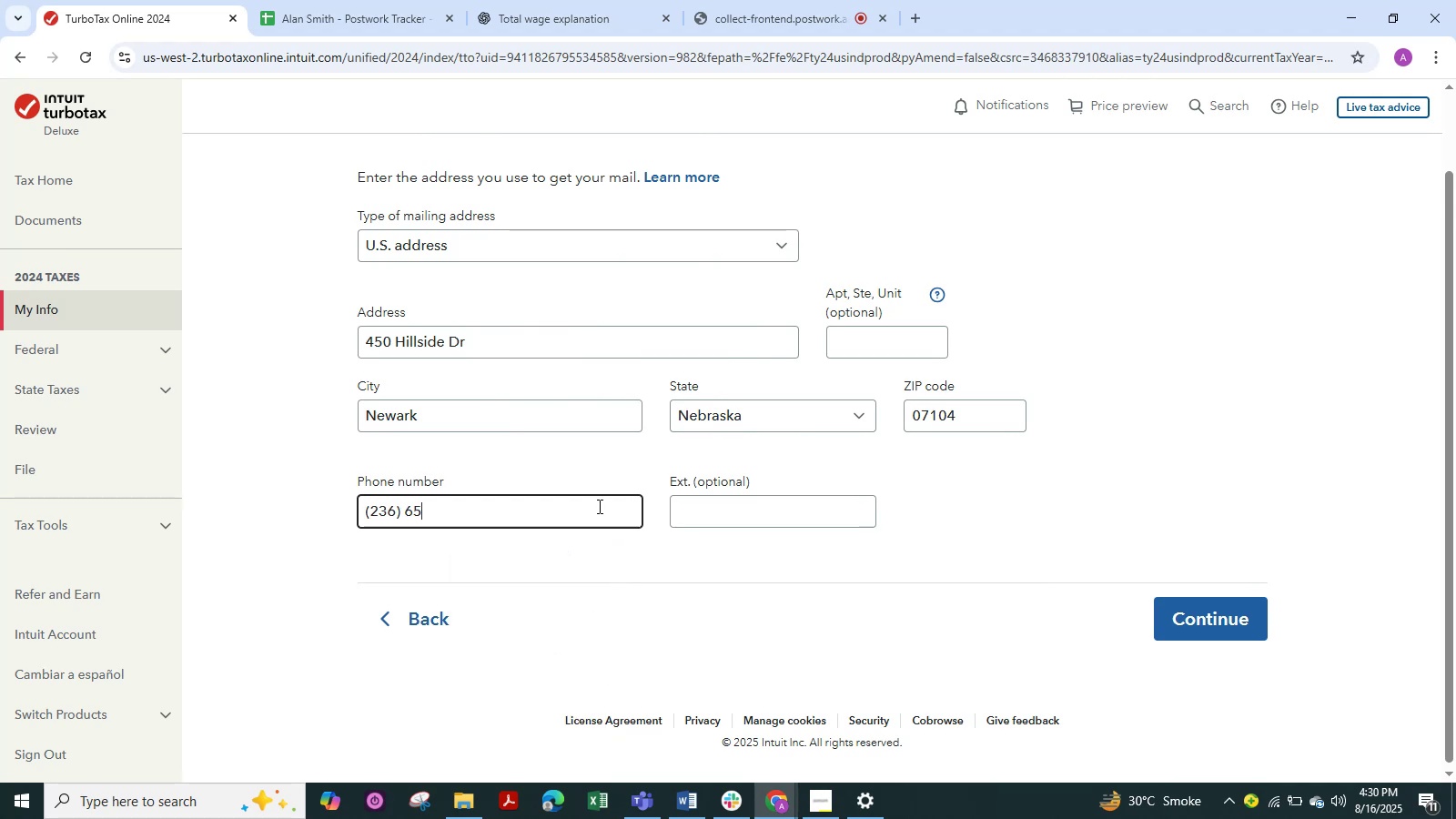 
key(Numpad9)
 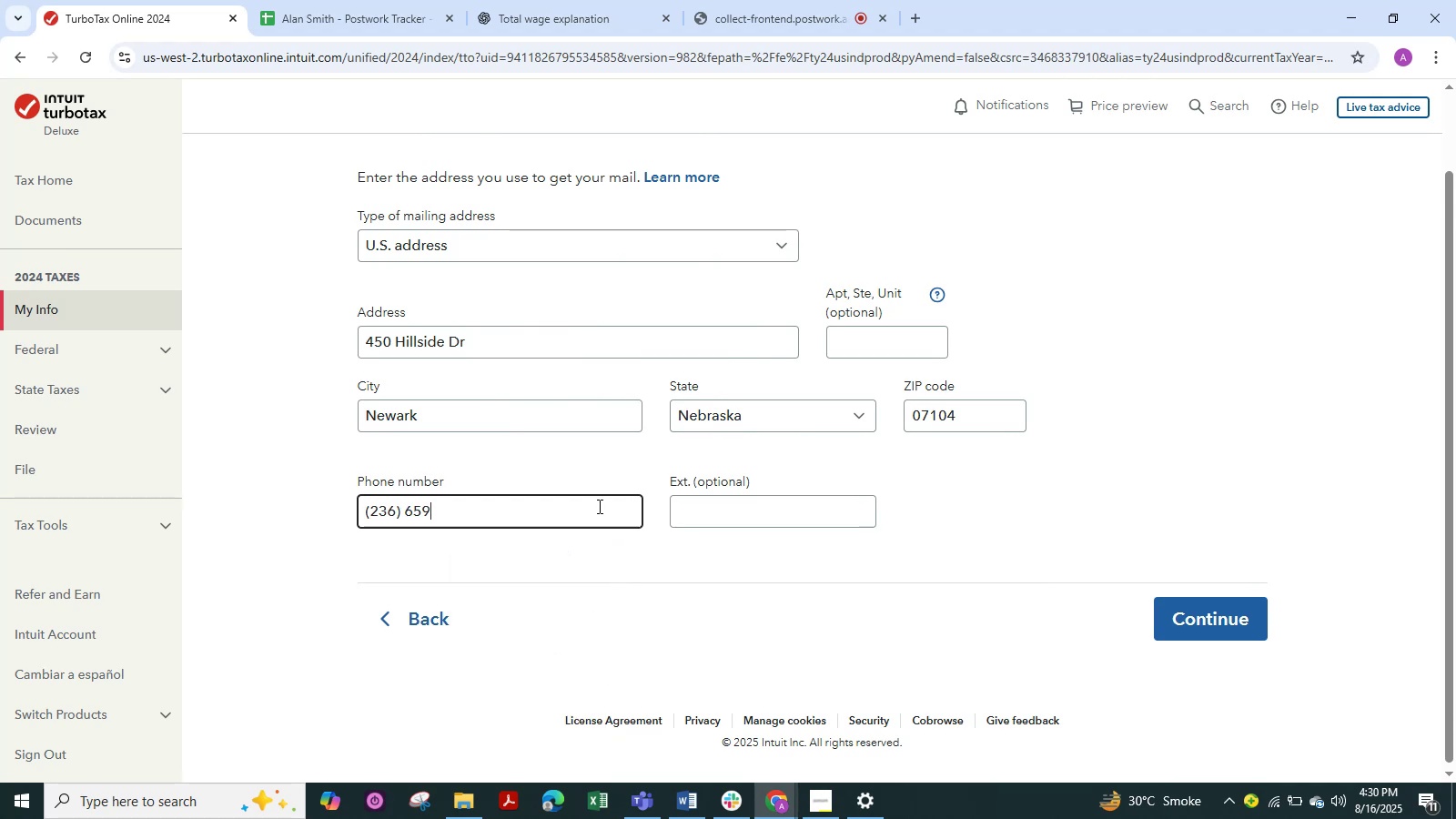 
key(Numpad8)
 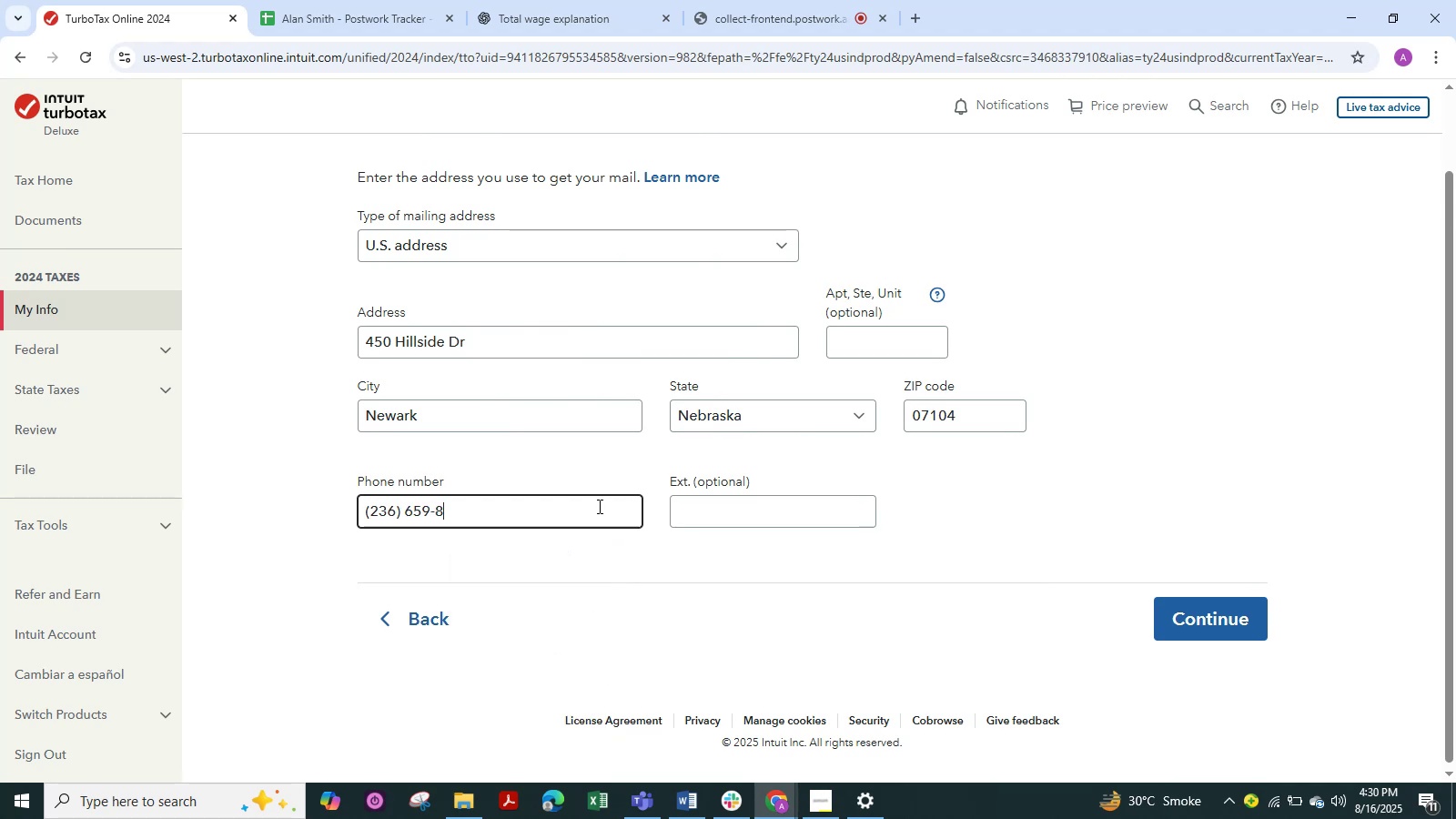 
key(Numpad7)
 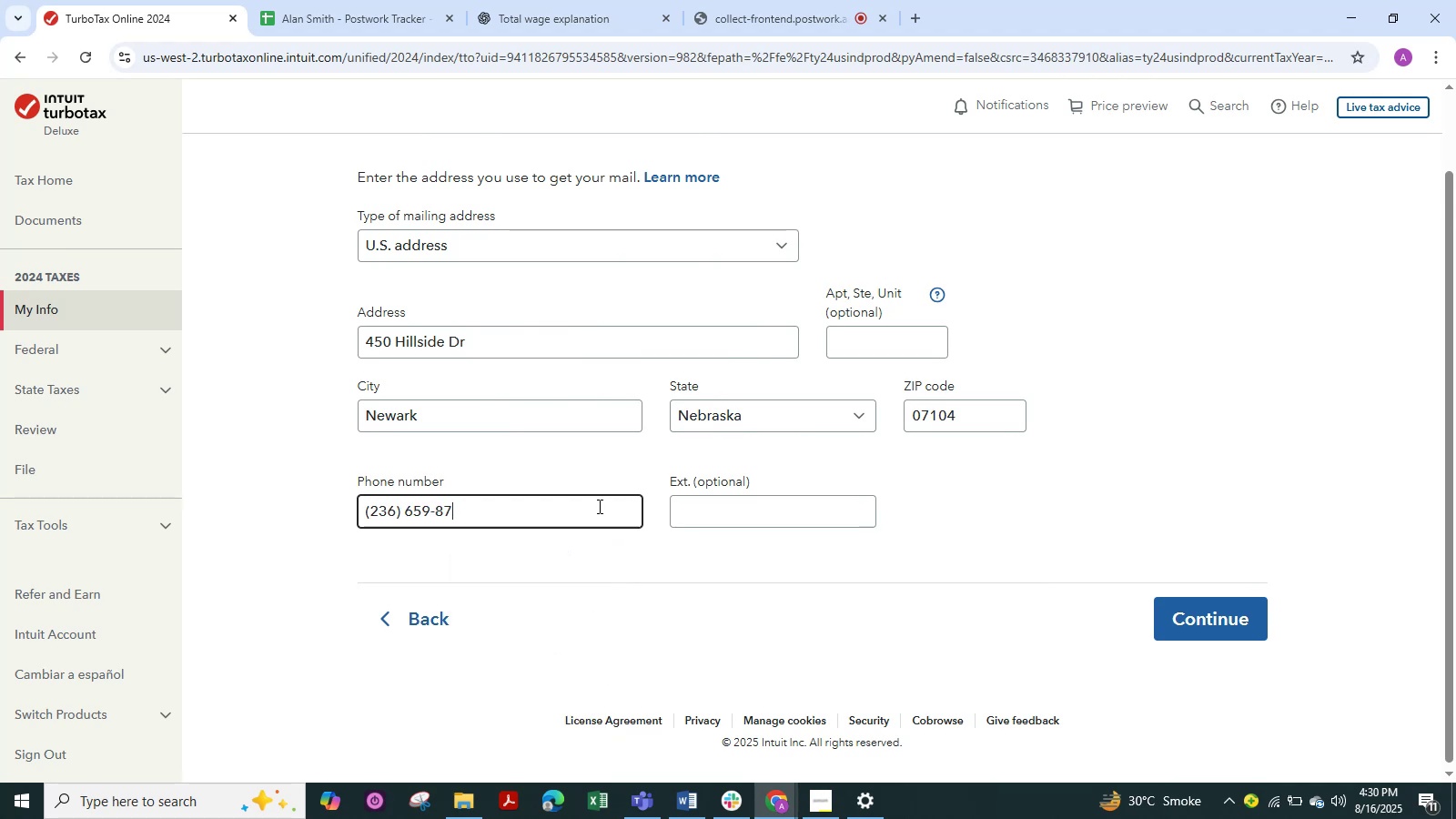 
key(Numpad4)
 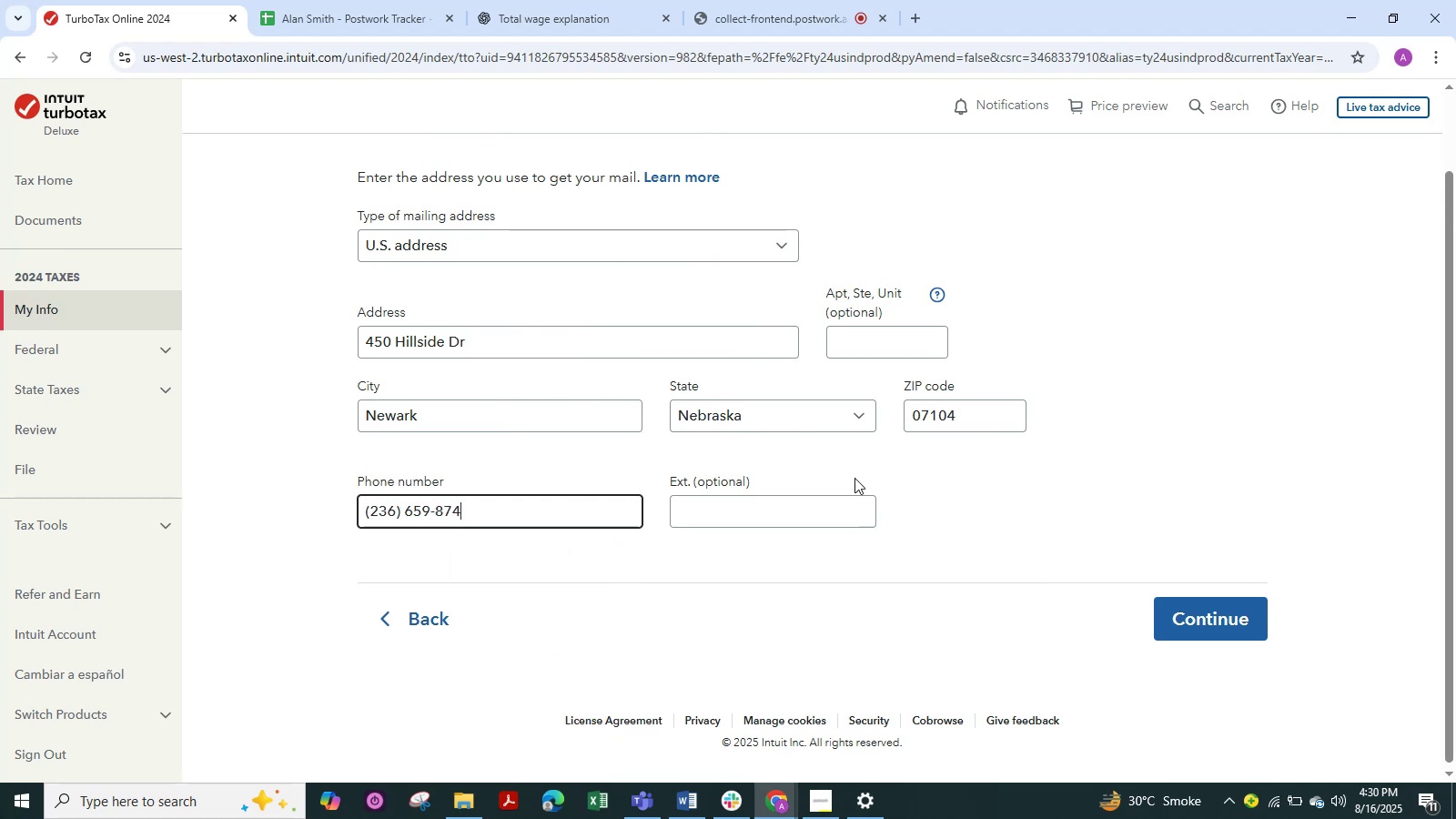 
left_click([1063, 516])
 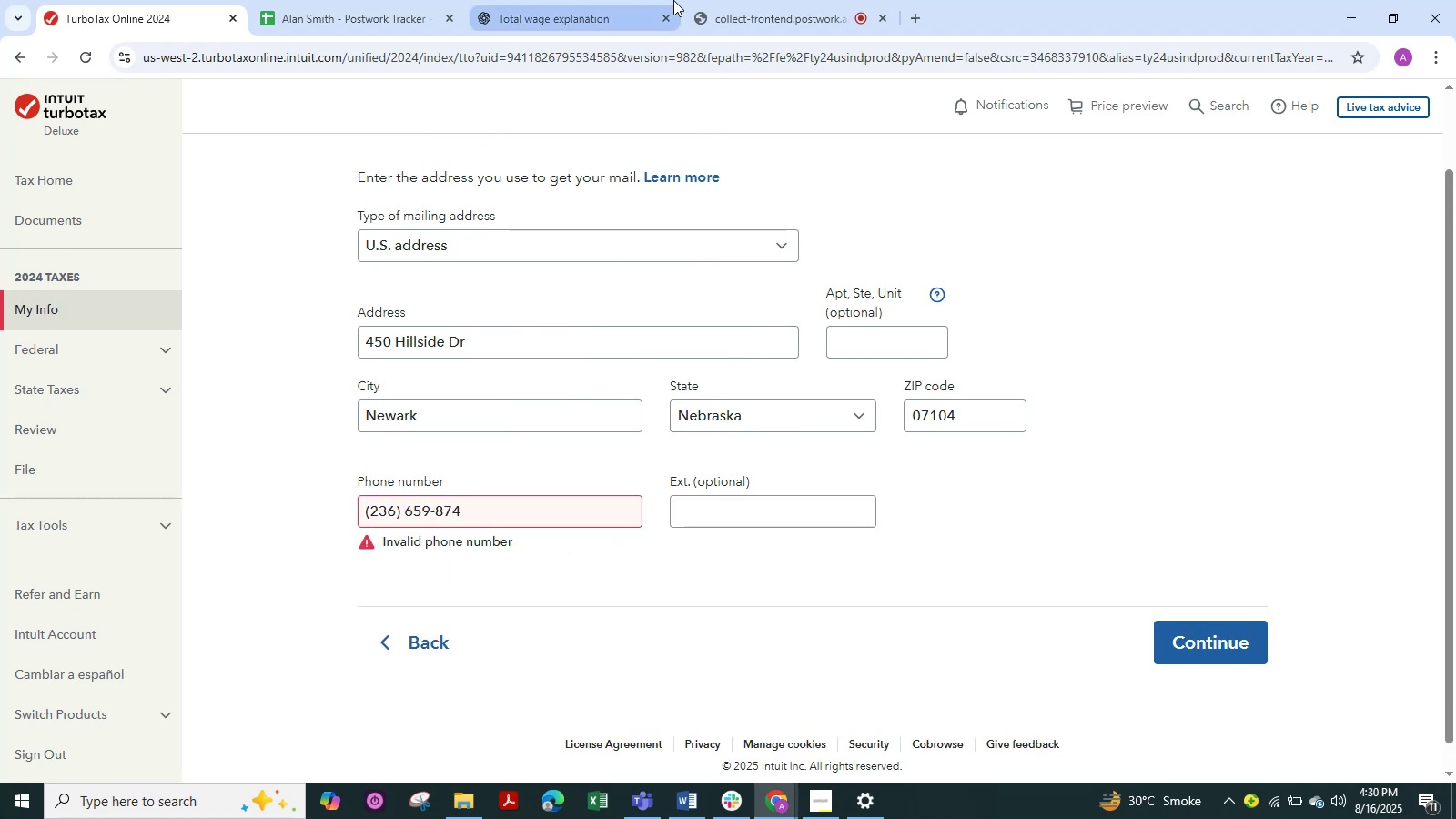 
left_click([570, 4])
 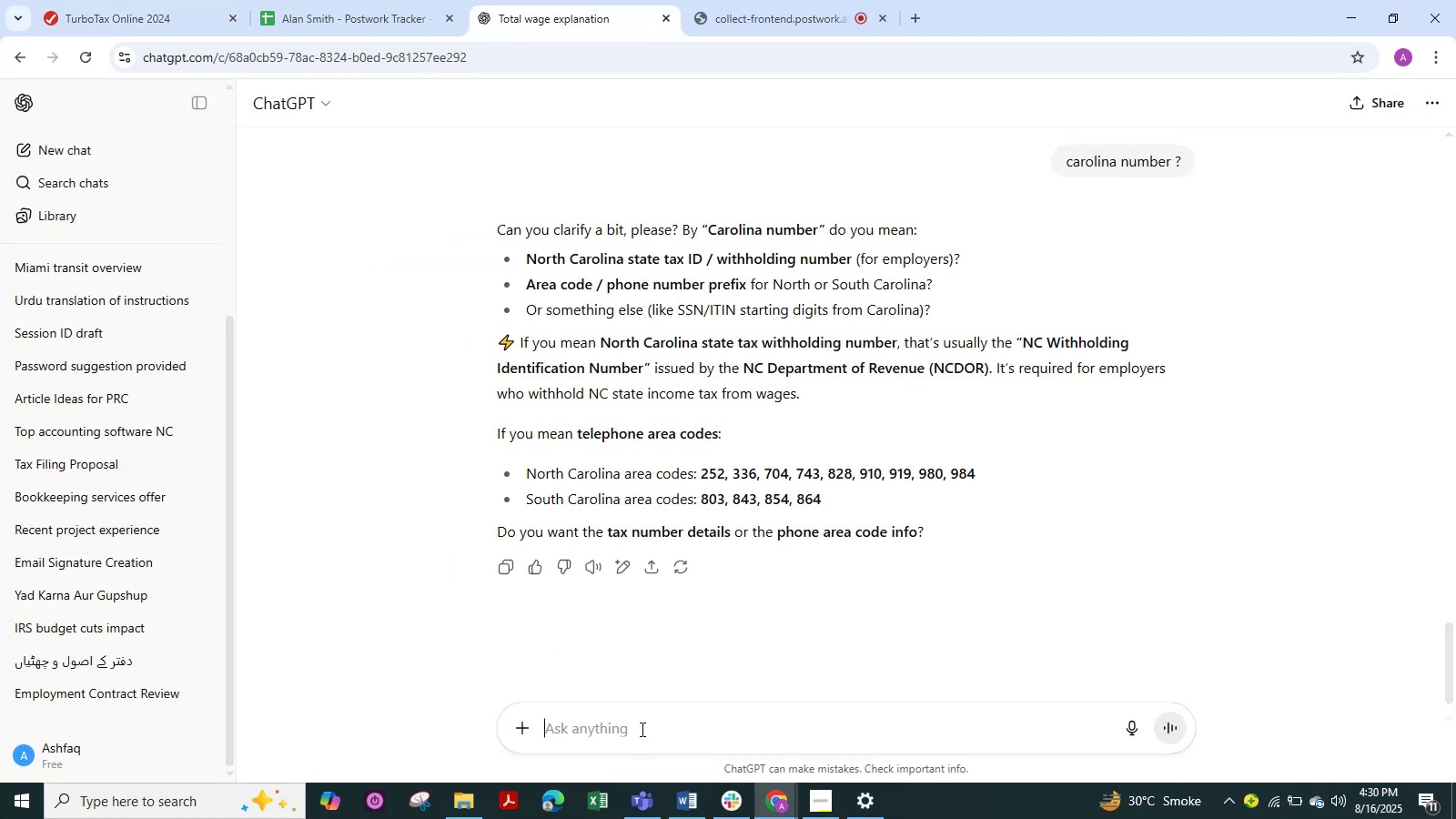 
left_click([642, 726])
 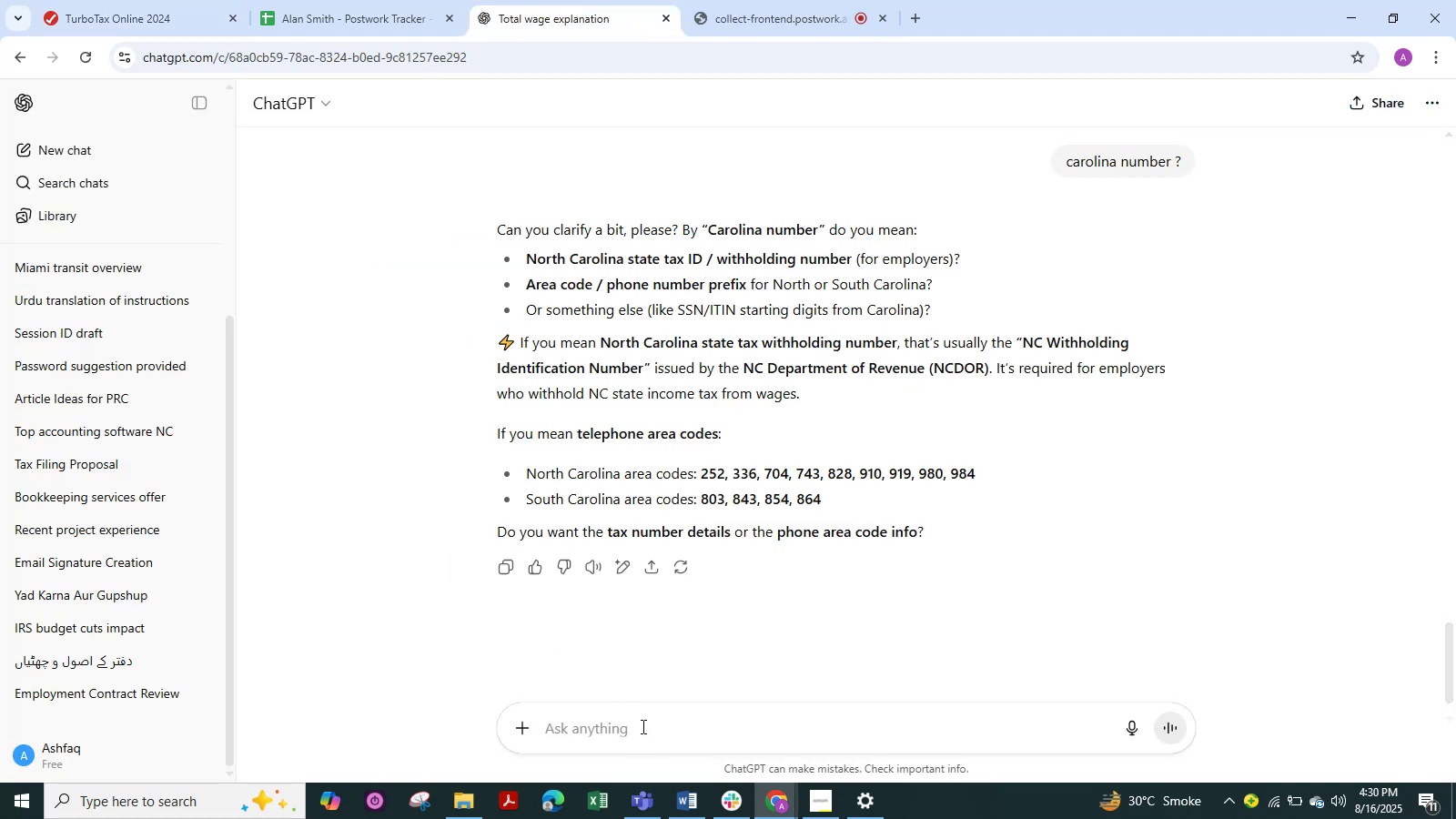 
type(newyork)
 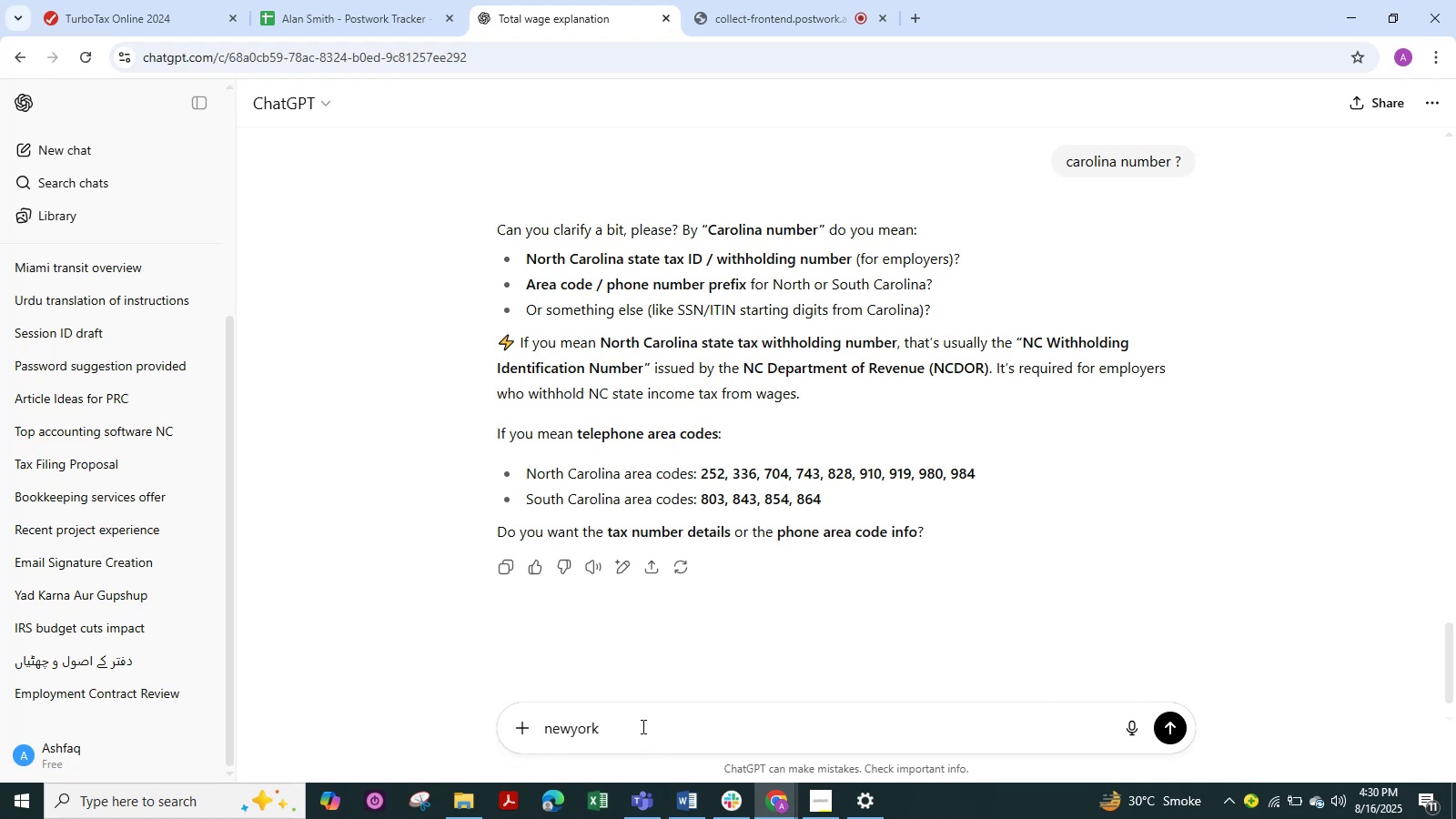 
key(Enter)
 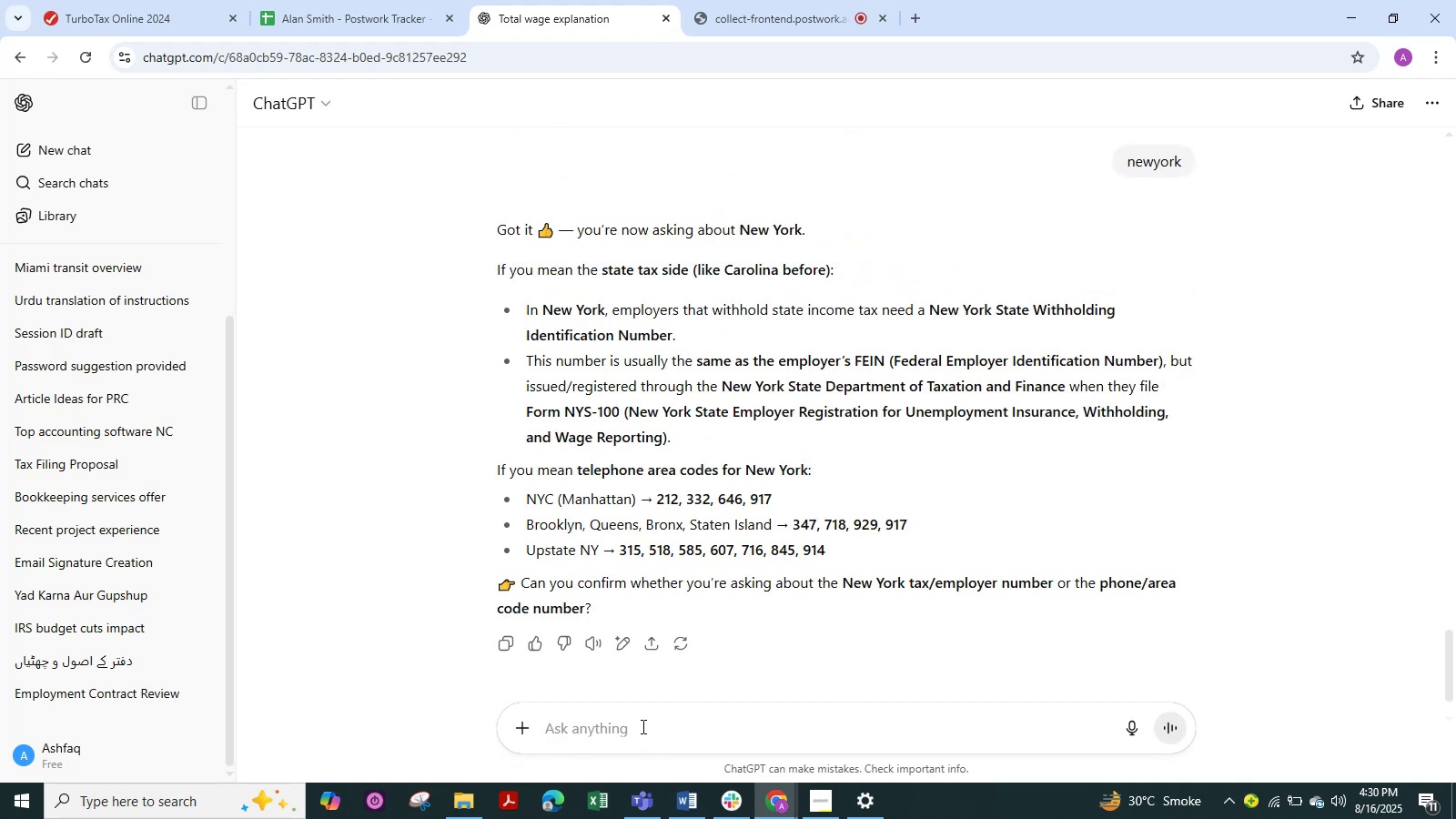 
wait(11.86)
 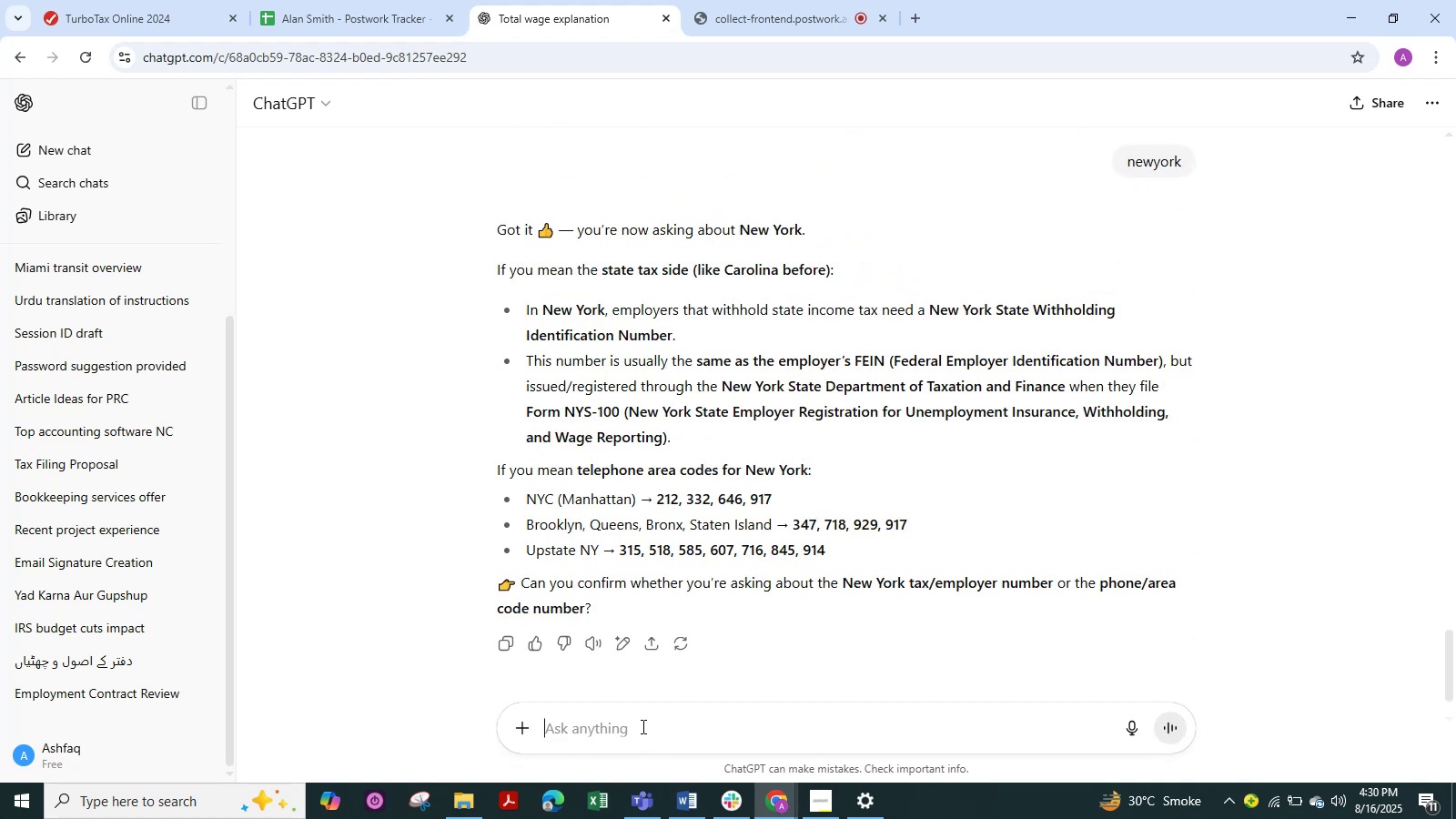 
key(Alt+Tab)
 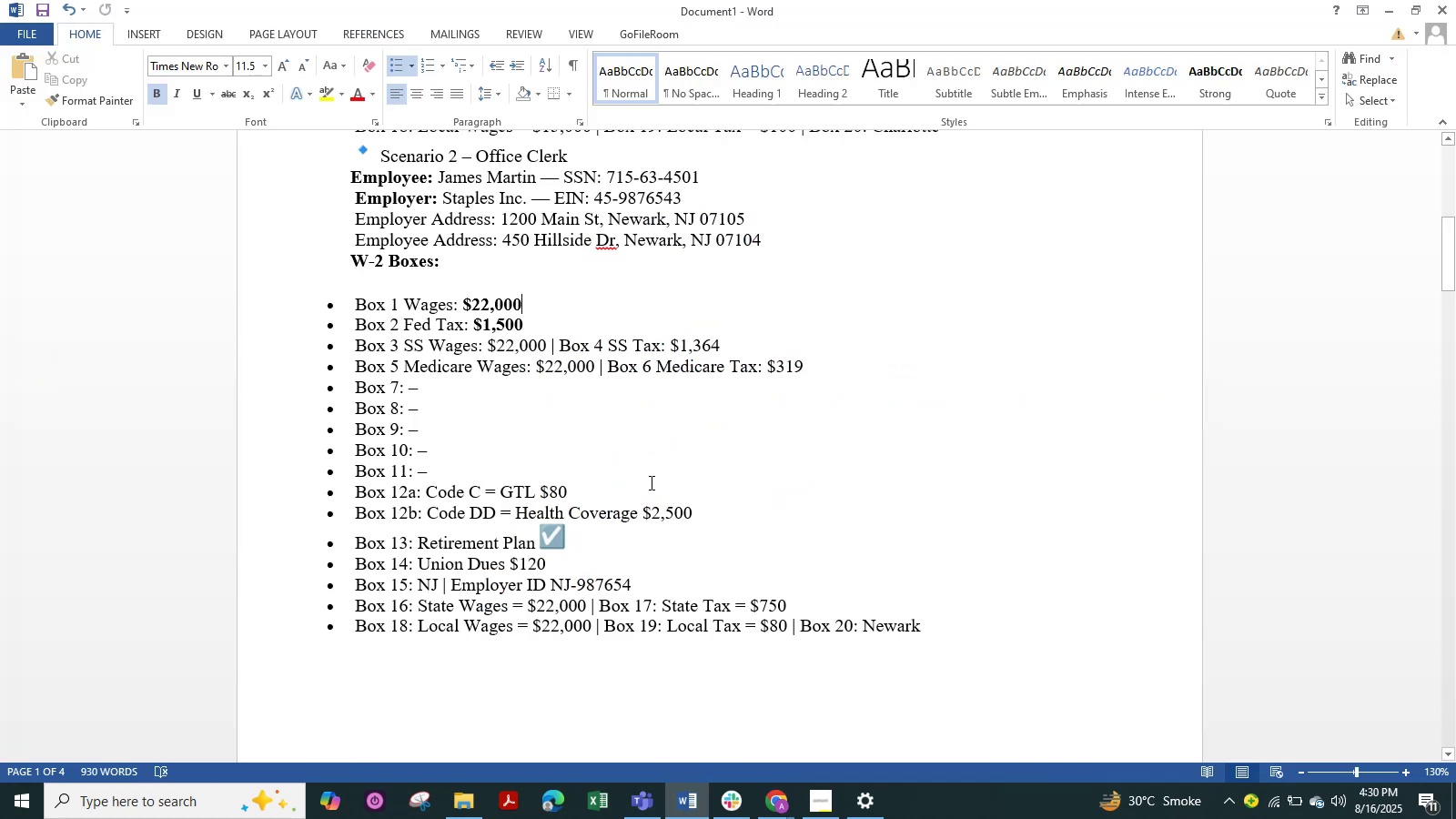 
key(Alt+Tab)
 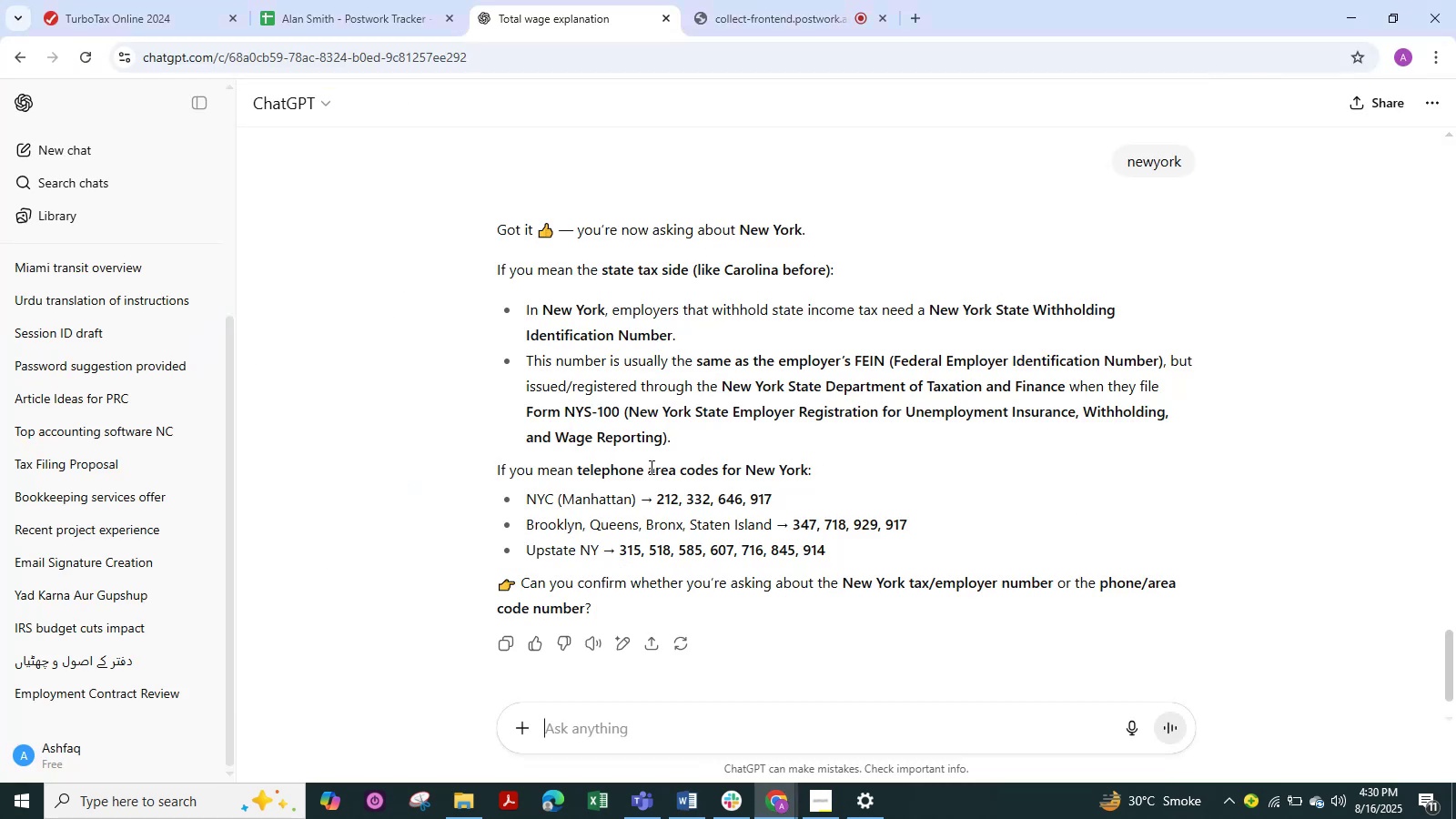 
key(Alt+Tab)
 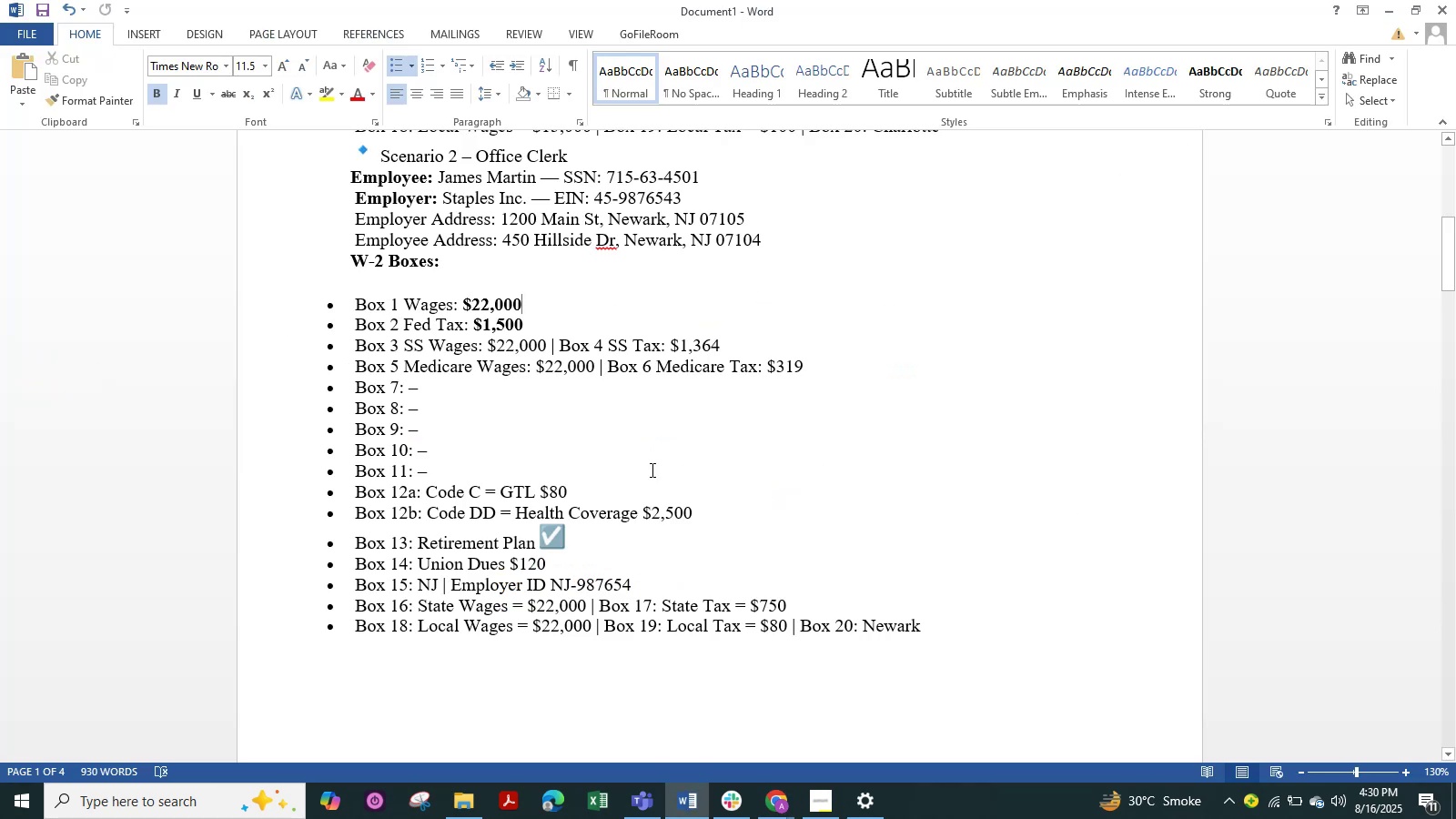 
key(Alt+Tab)
 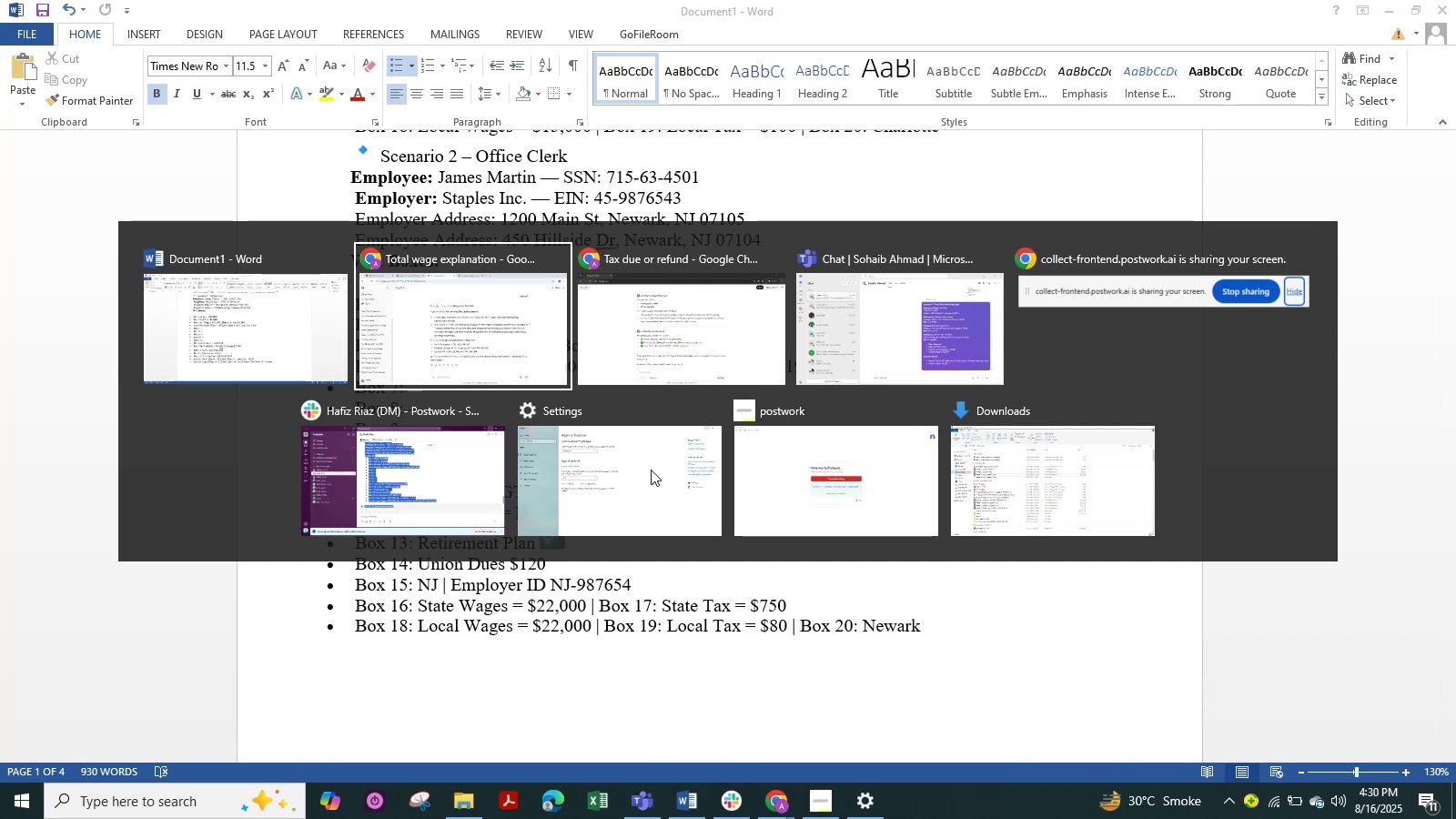 
key(Alt+Tab)
 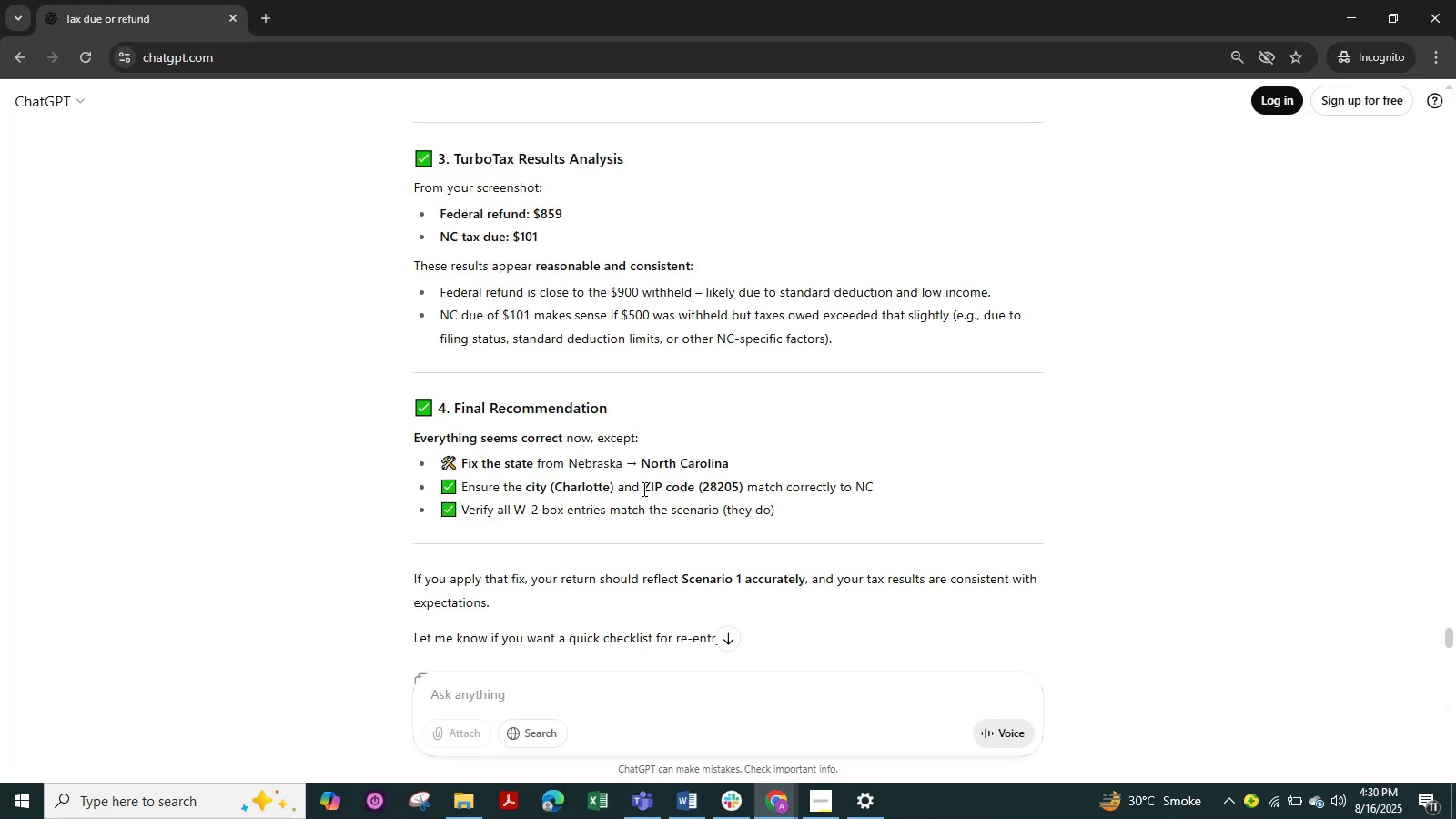 
key(Alt+Tab)
 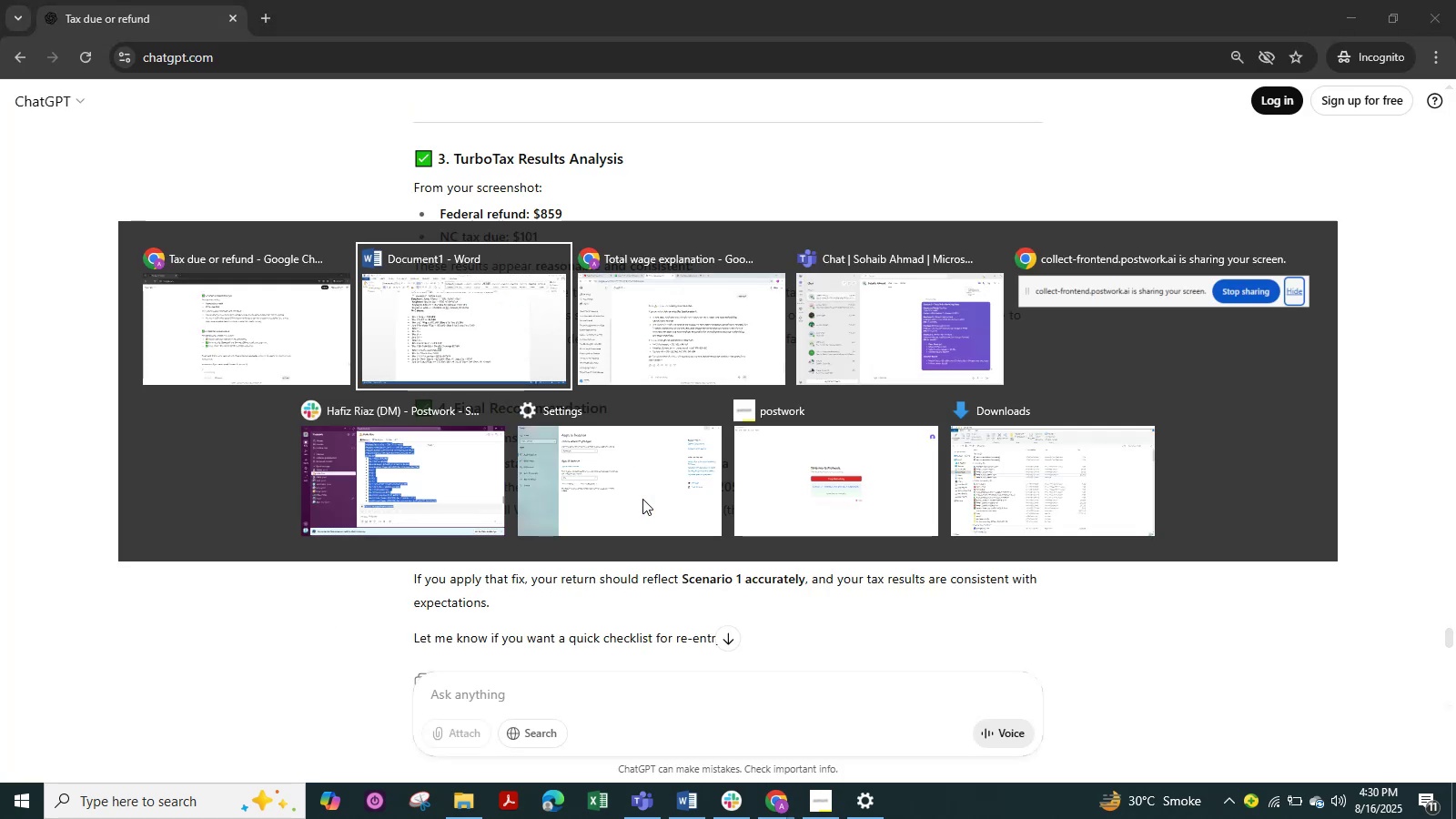 
key(Alt+Tab)
 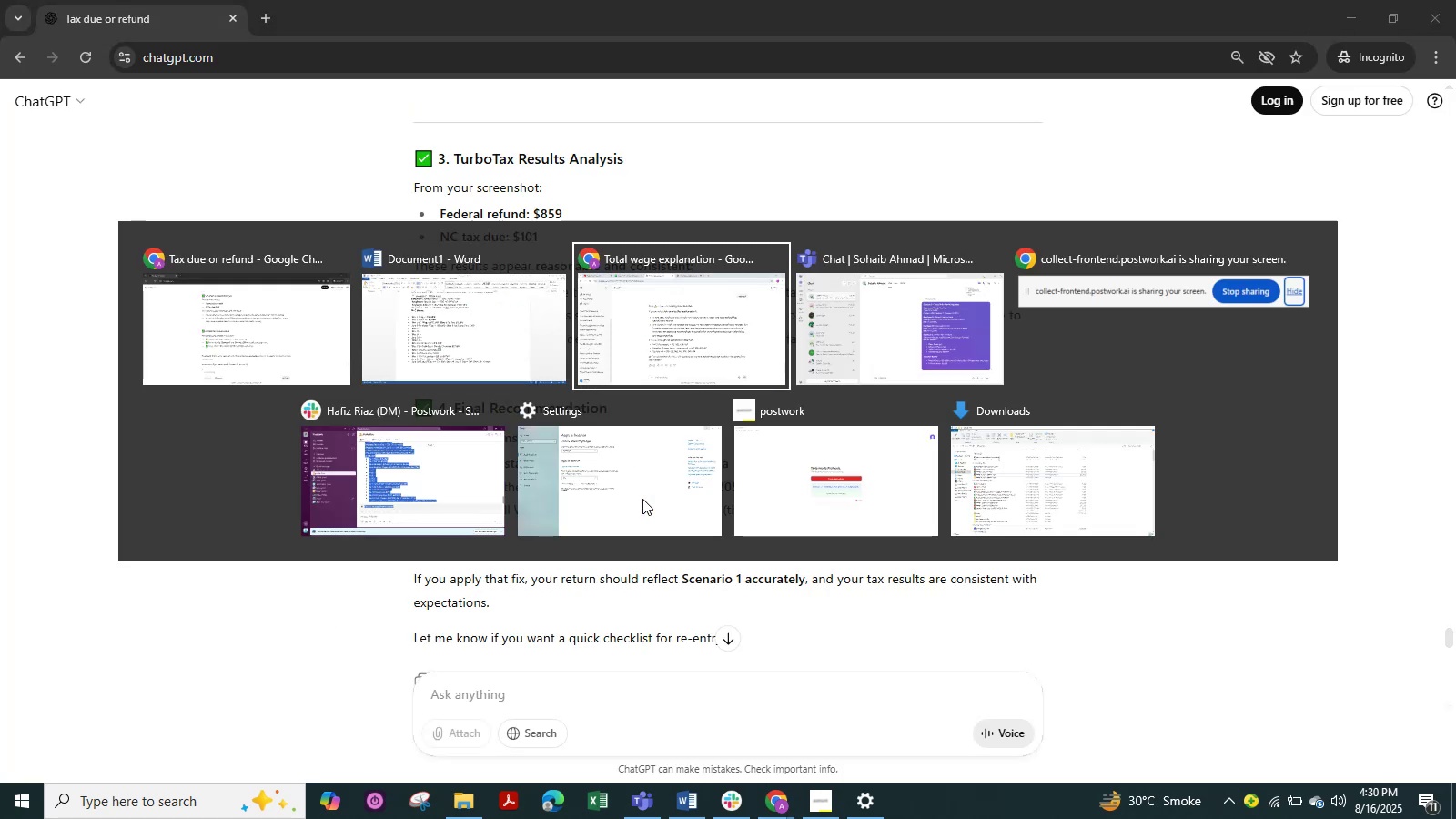 
key(Alt+Tab)
 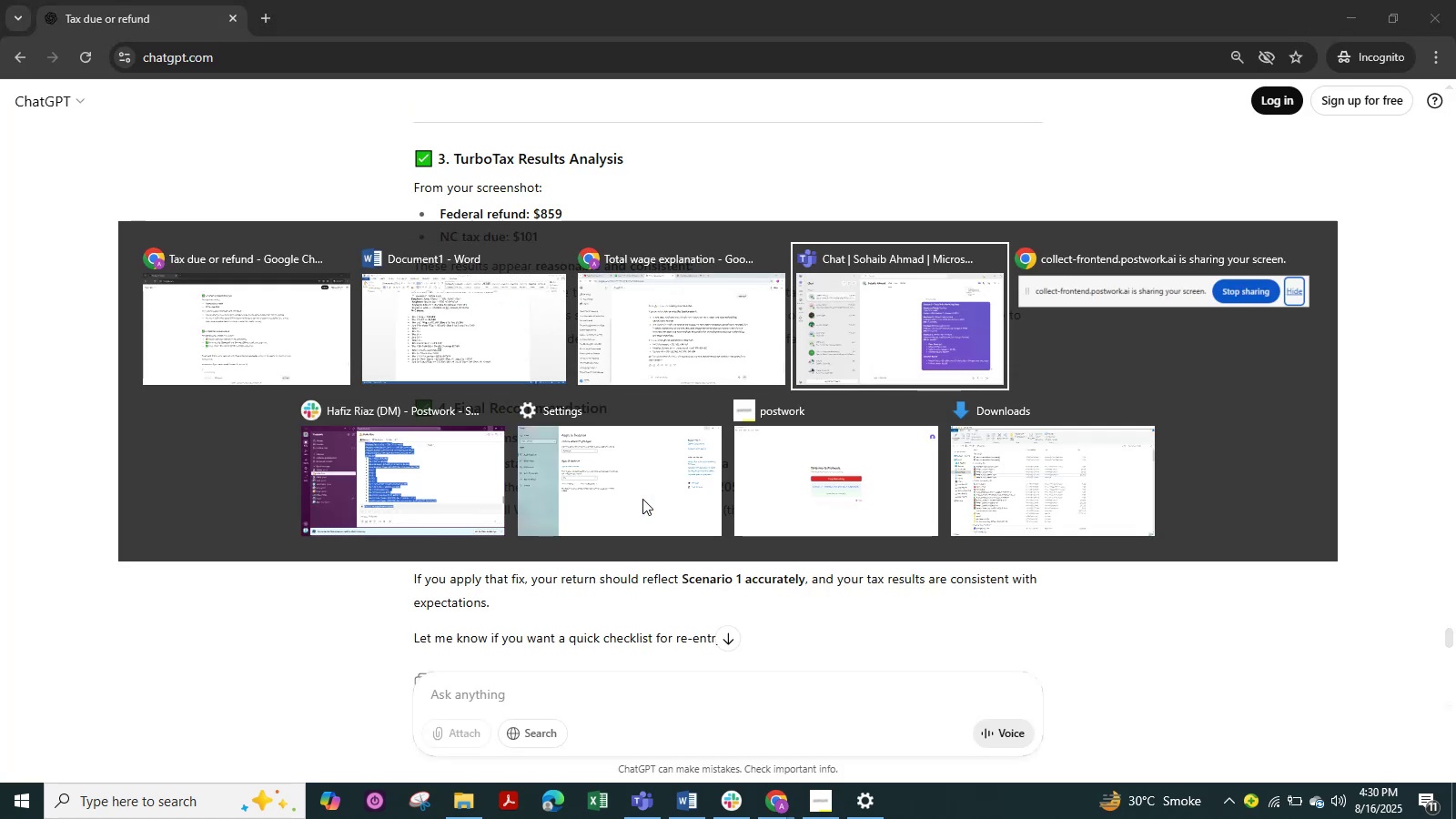 
key(Alt+Tab)
 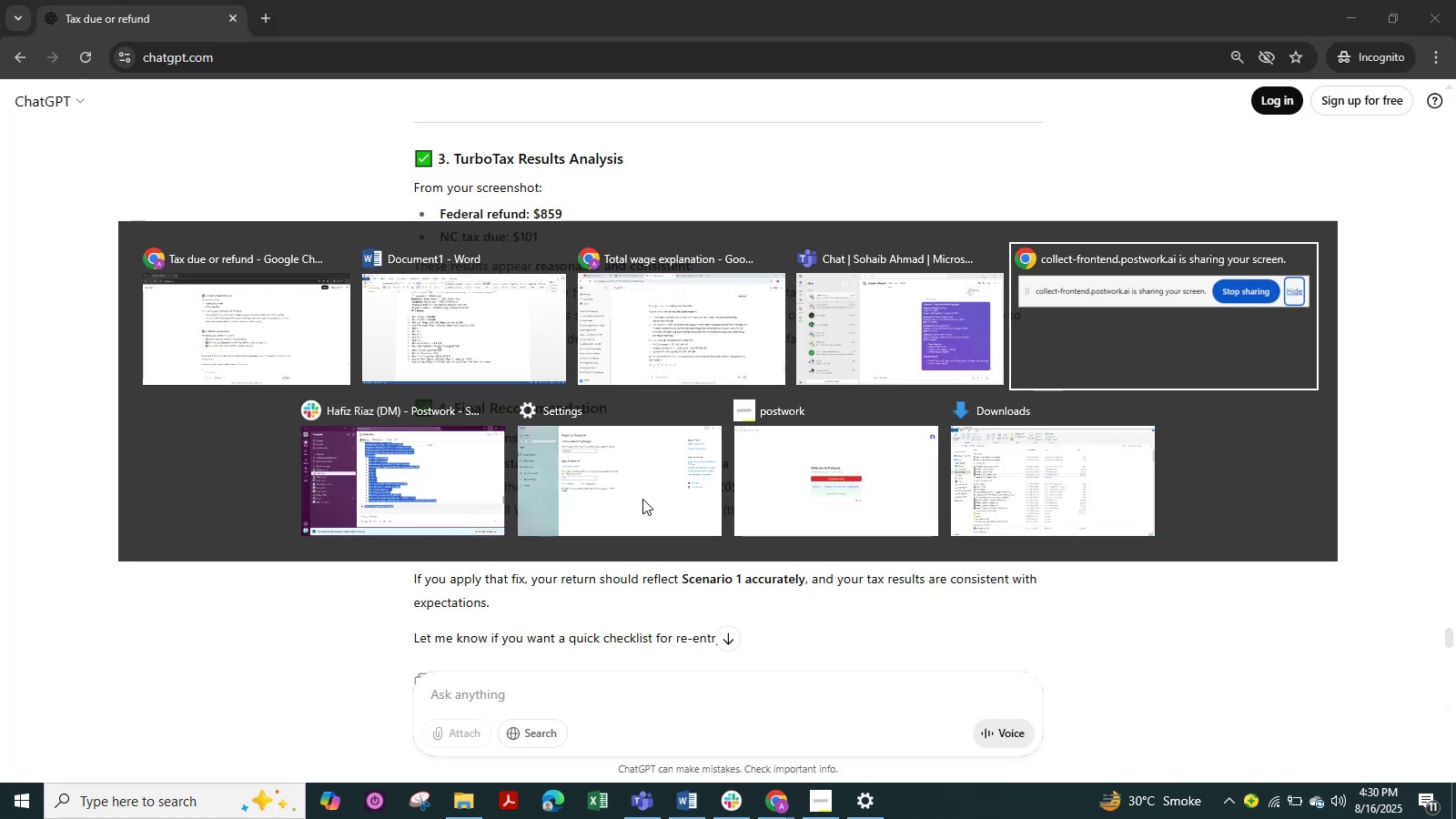 
key(Alt+Tab)
 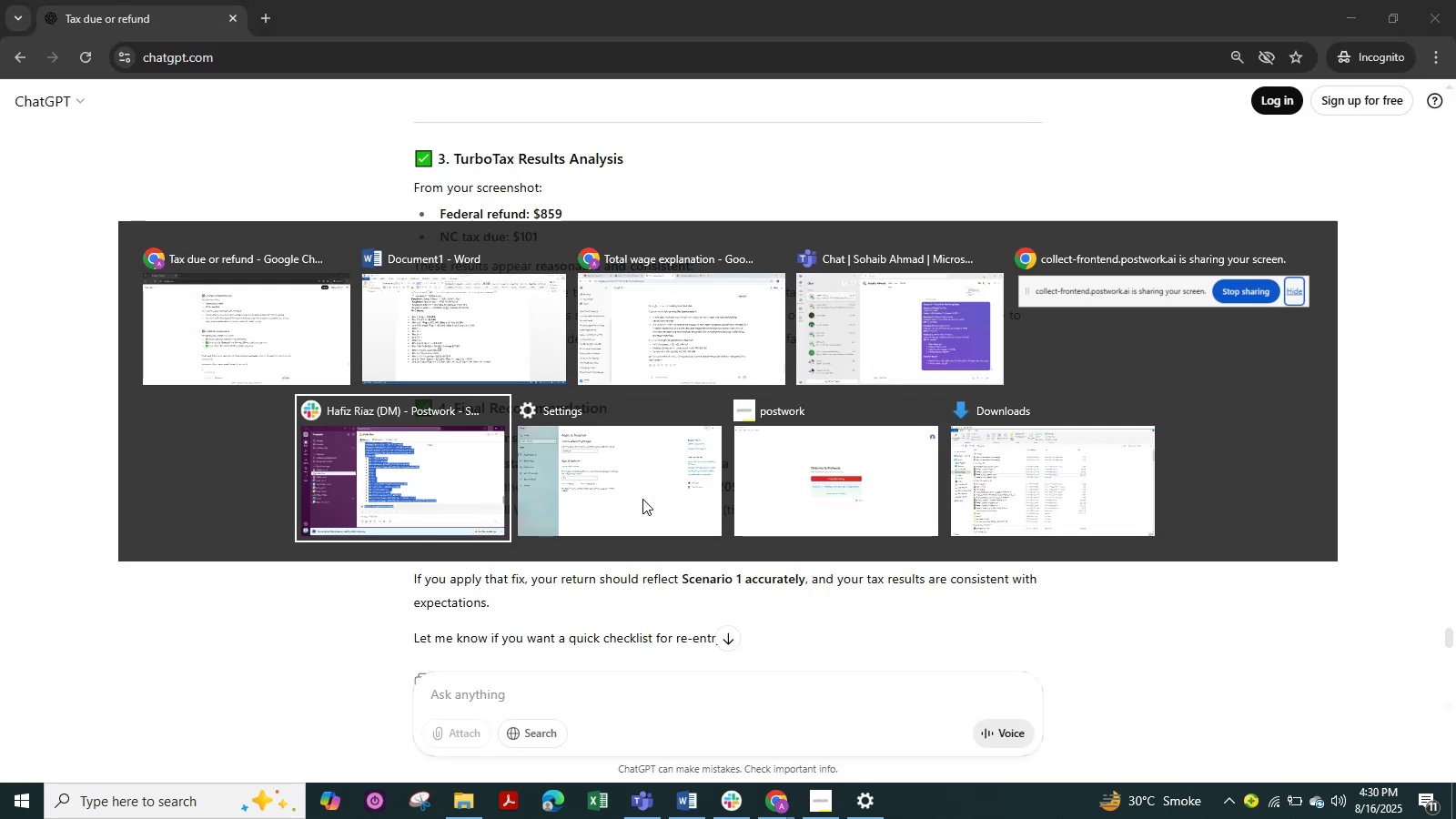 
key(Alt+Tab)
 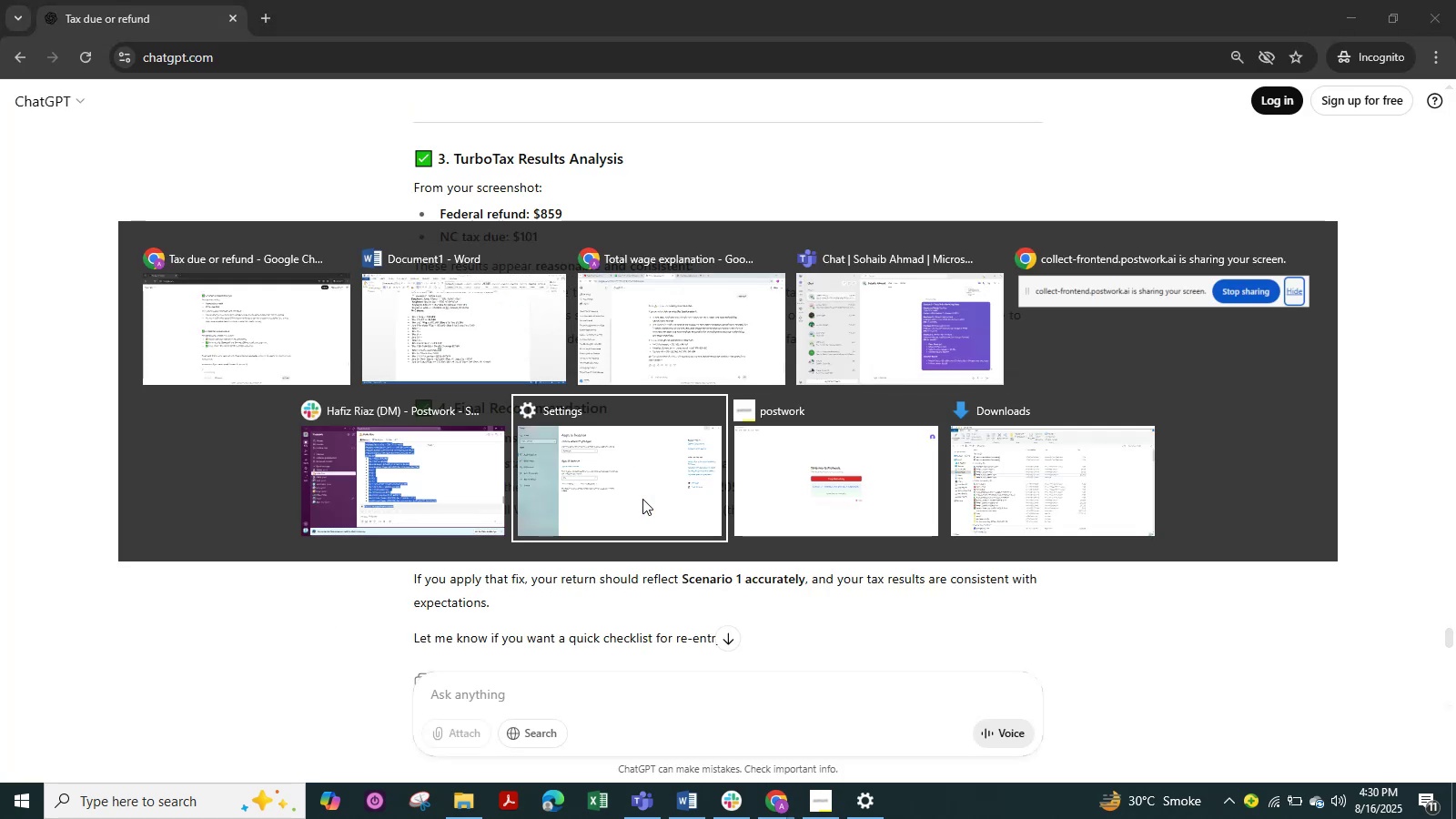 
key(Alt+Tab)
 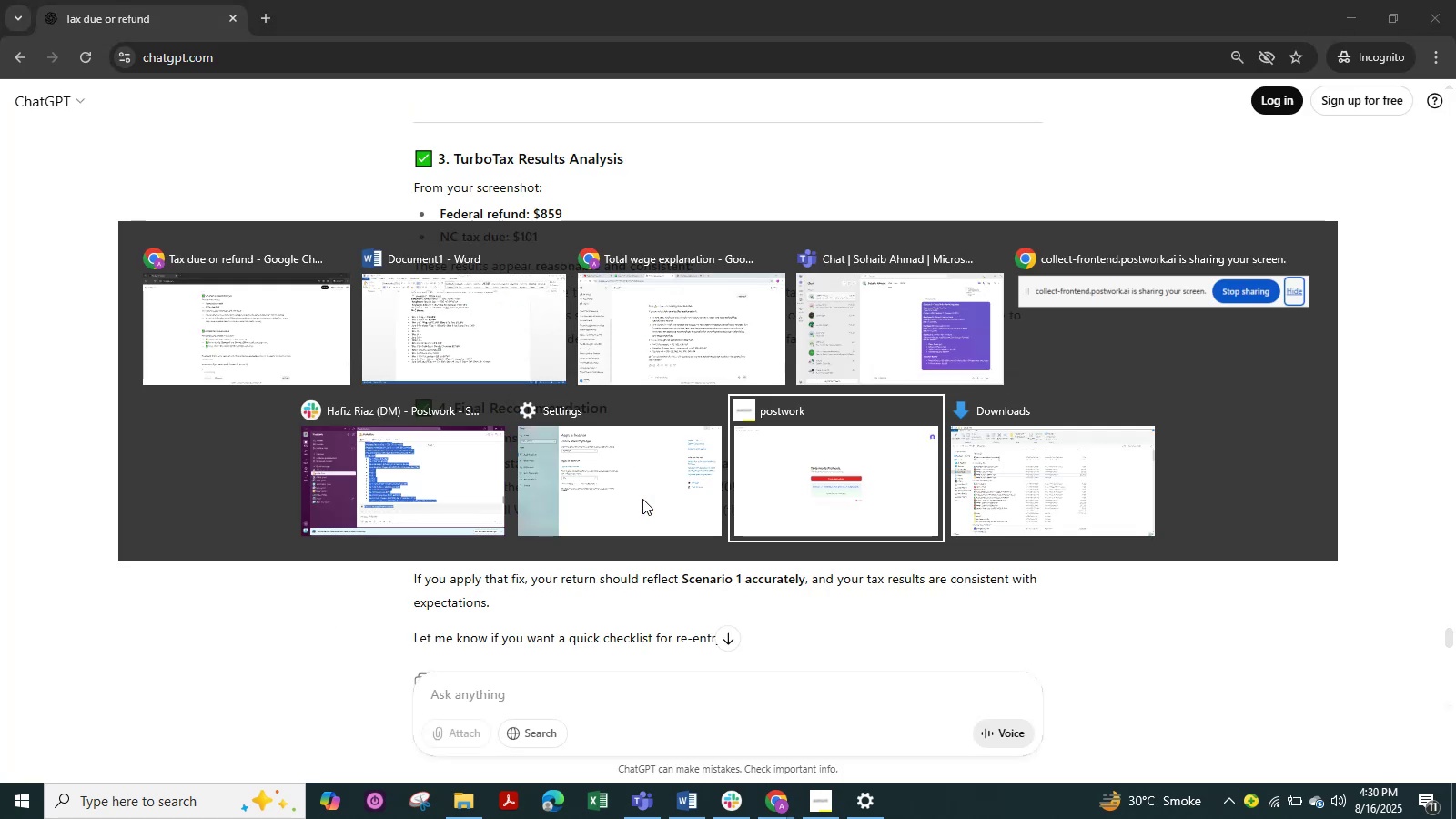 
key(Alt+Tab)
 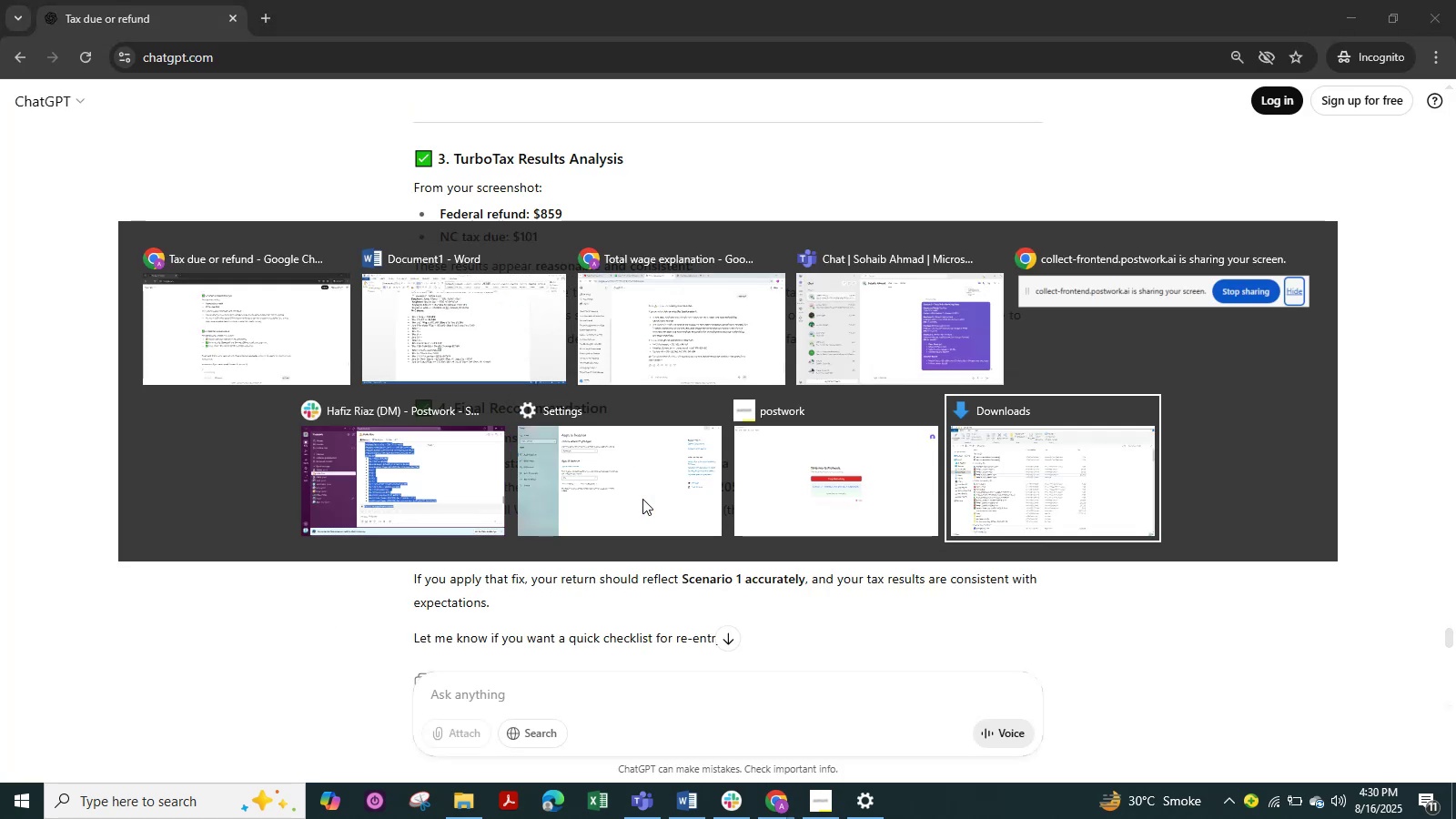 
key(Alt+Tab)
 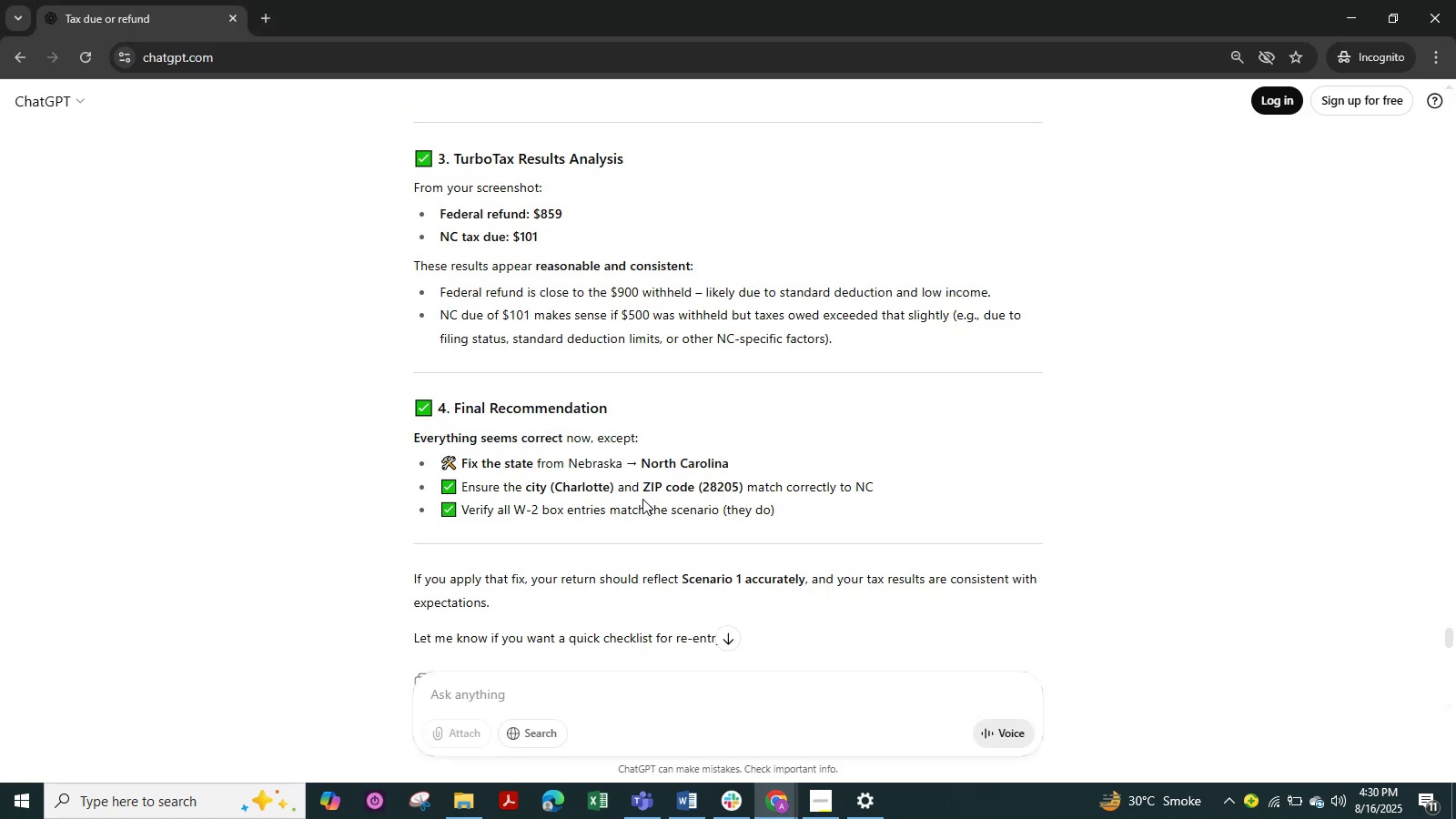 
key(Alt+Tab)
 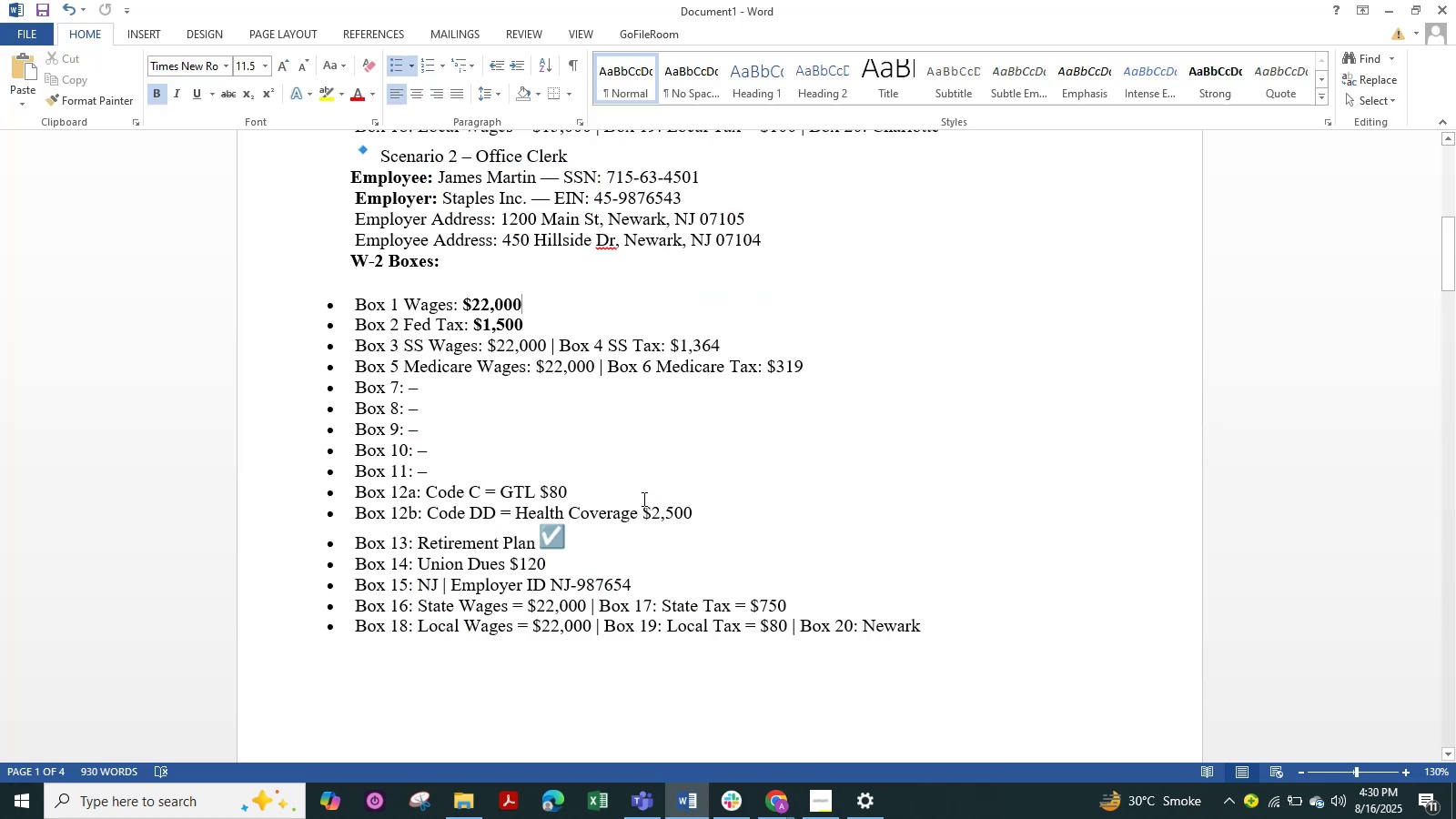 
key(Alt+Tab)
 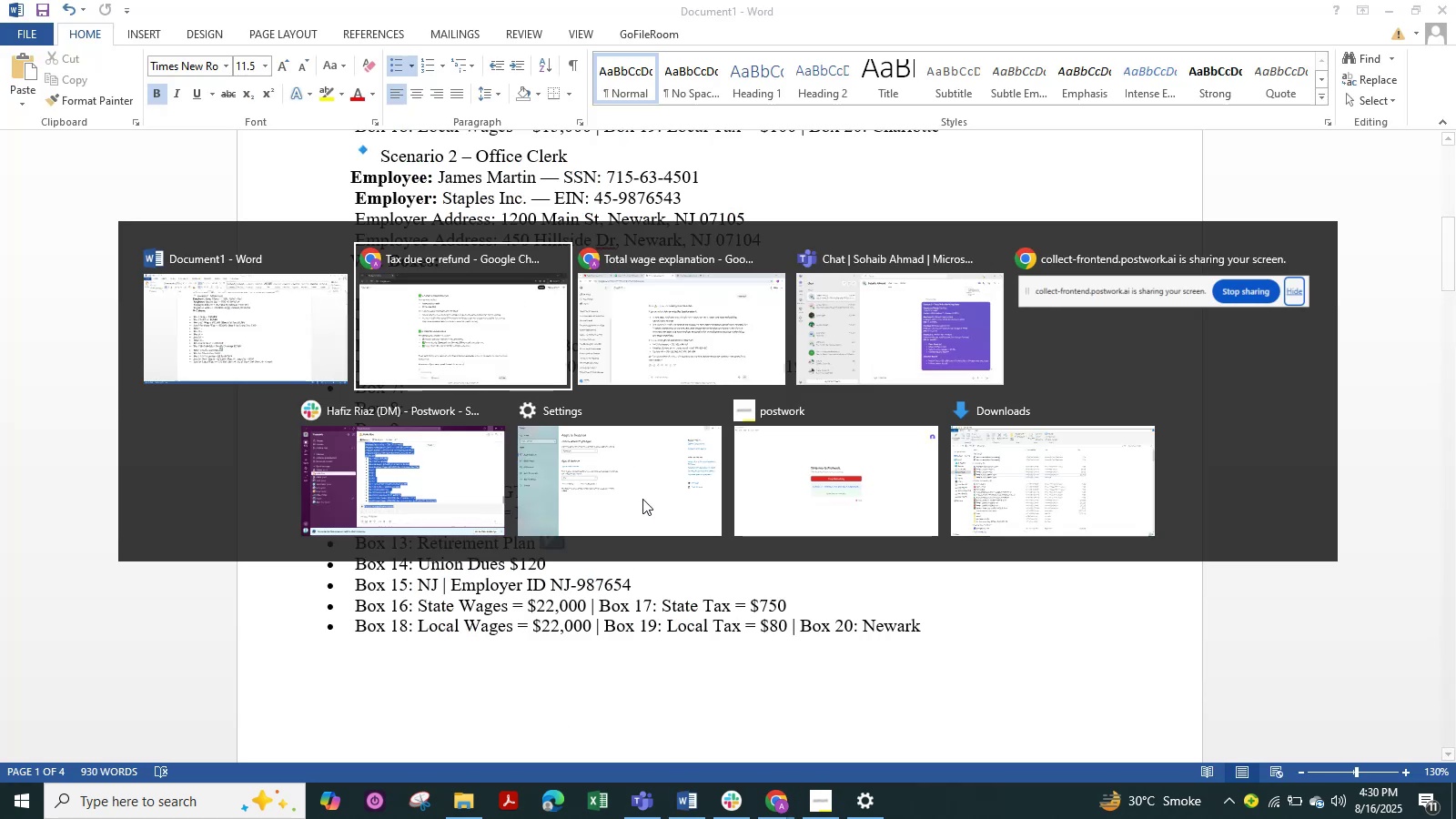 
key(Alt+Tab)
 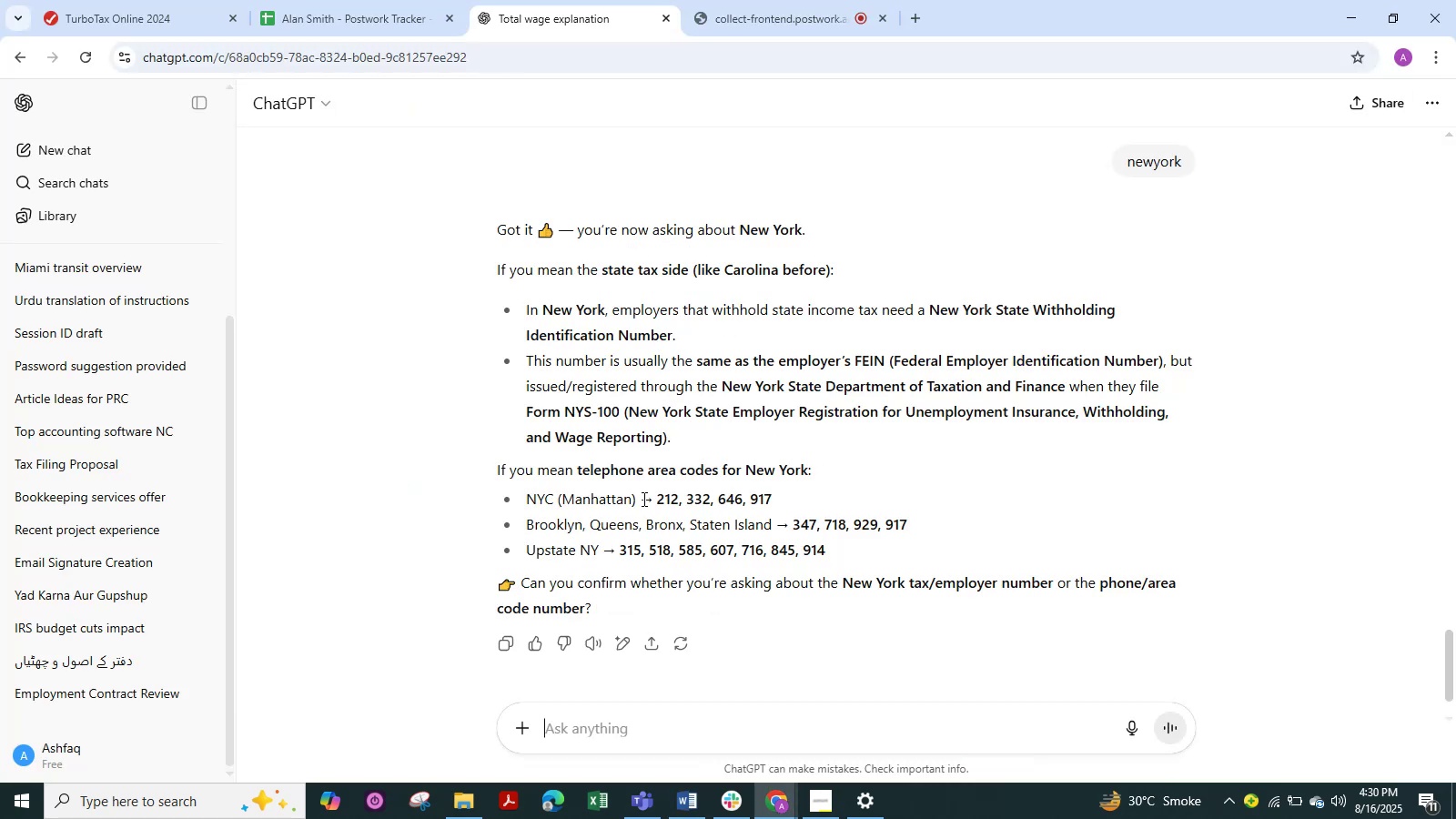 
hold_key(key=AltLeft, duration=0.39)
 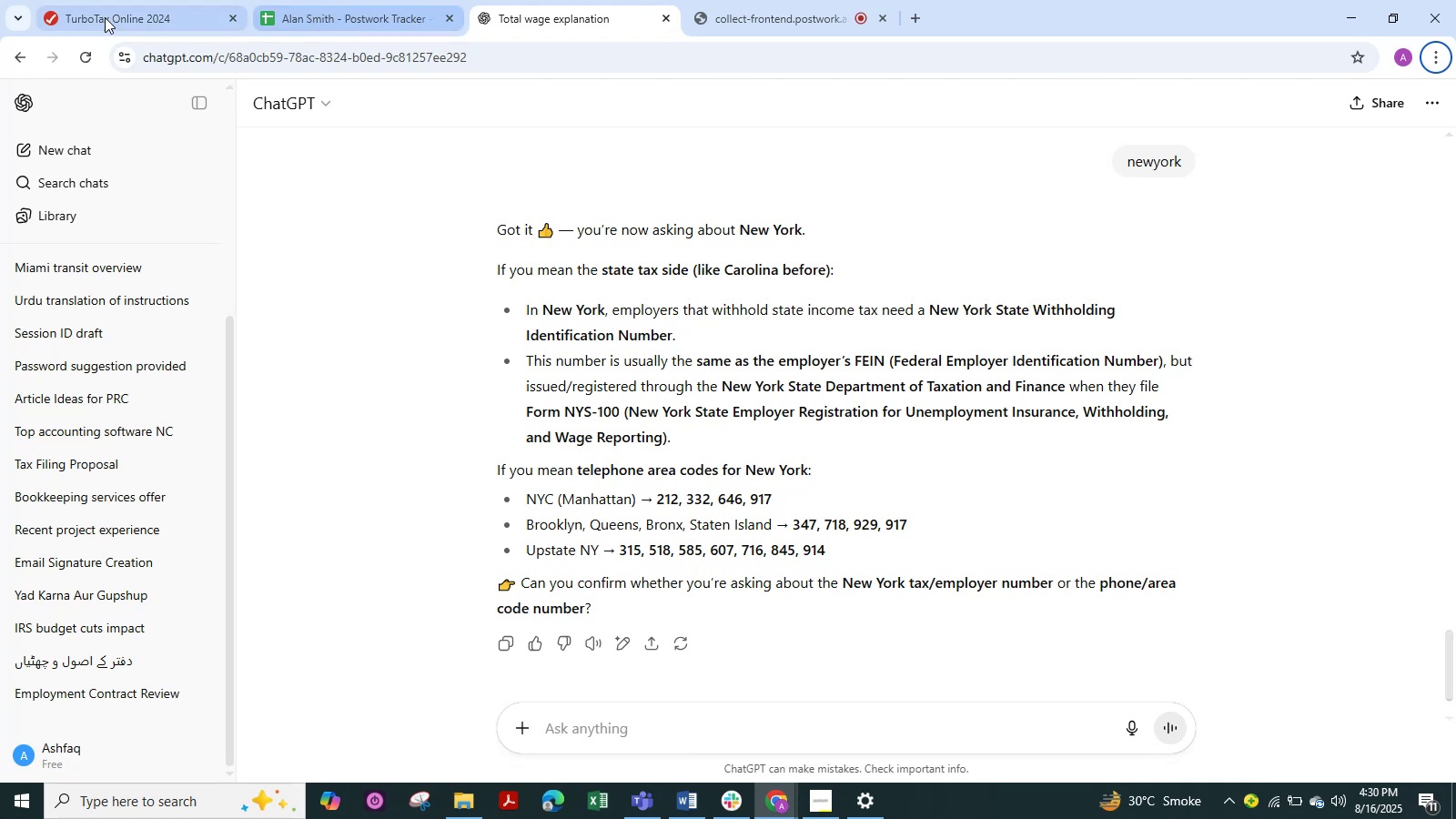 
left_click([101, 17])
 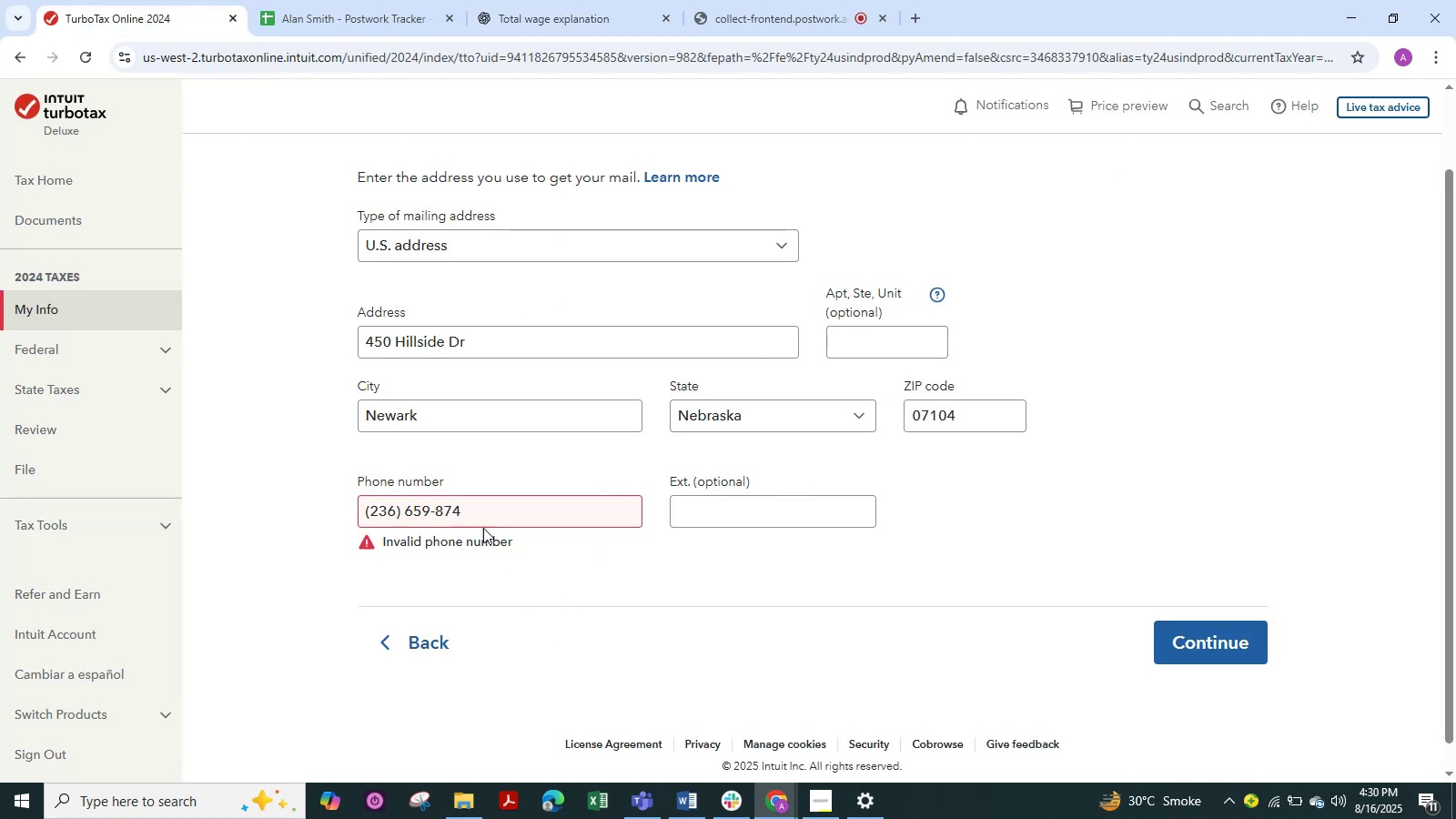 
left_click([500, 504])
 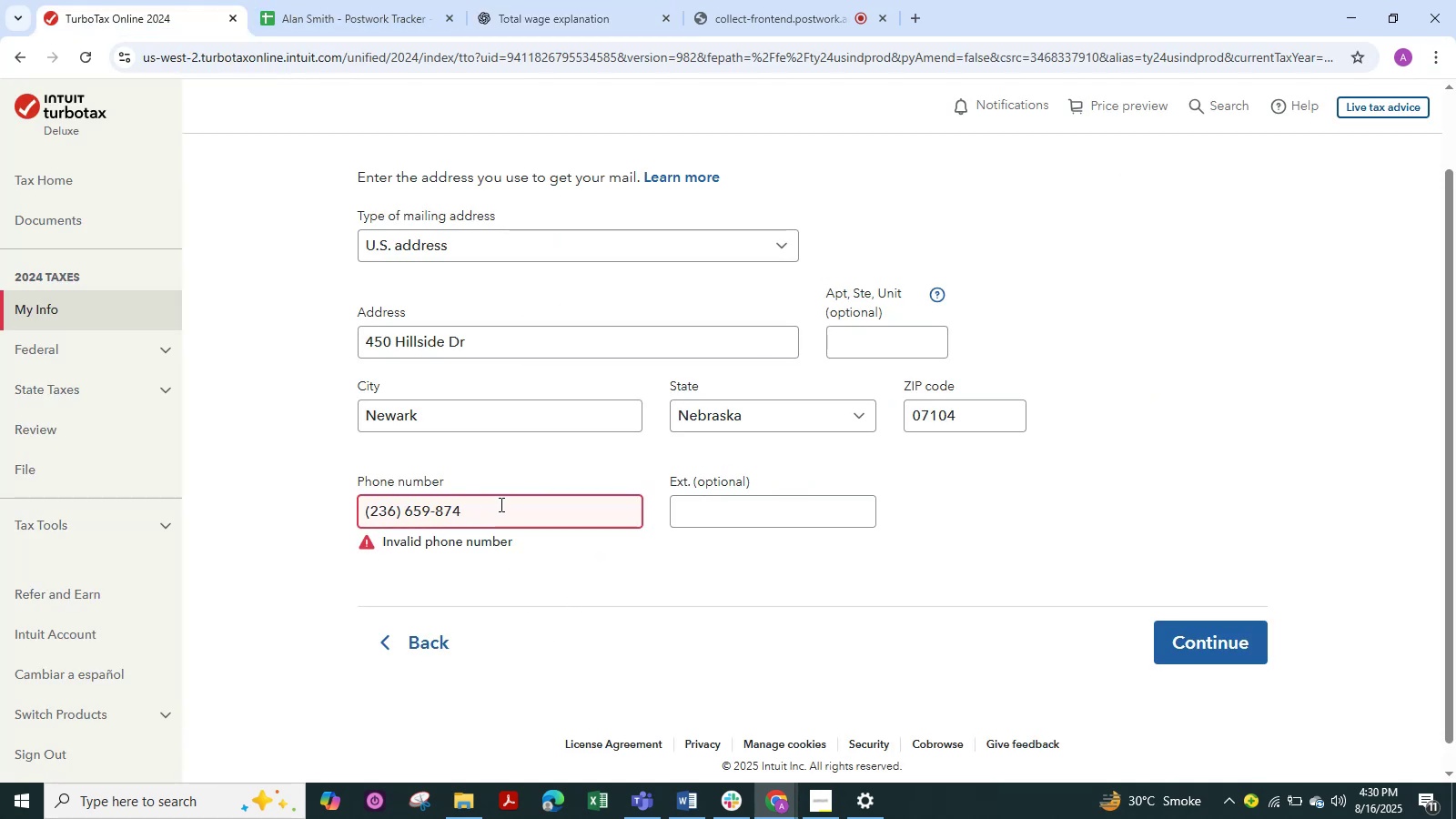 
hold_key(key=Backspace, duration=1.02)
 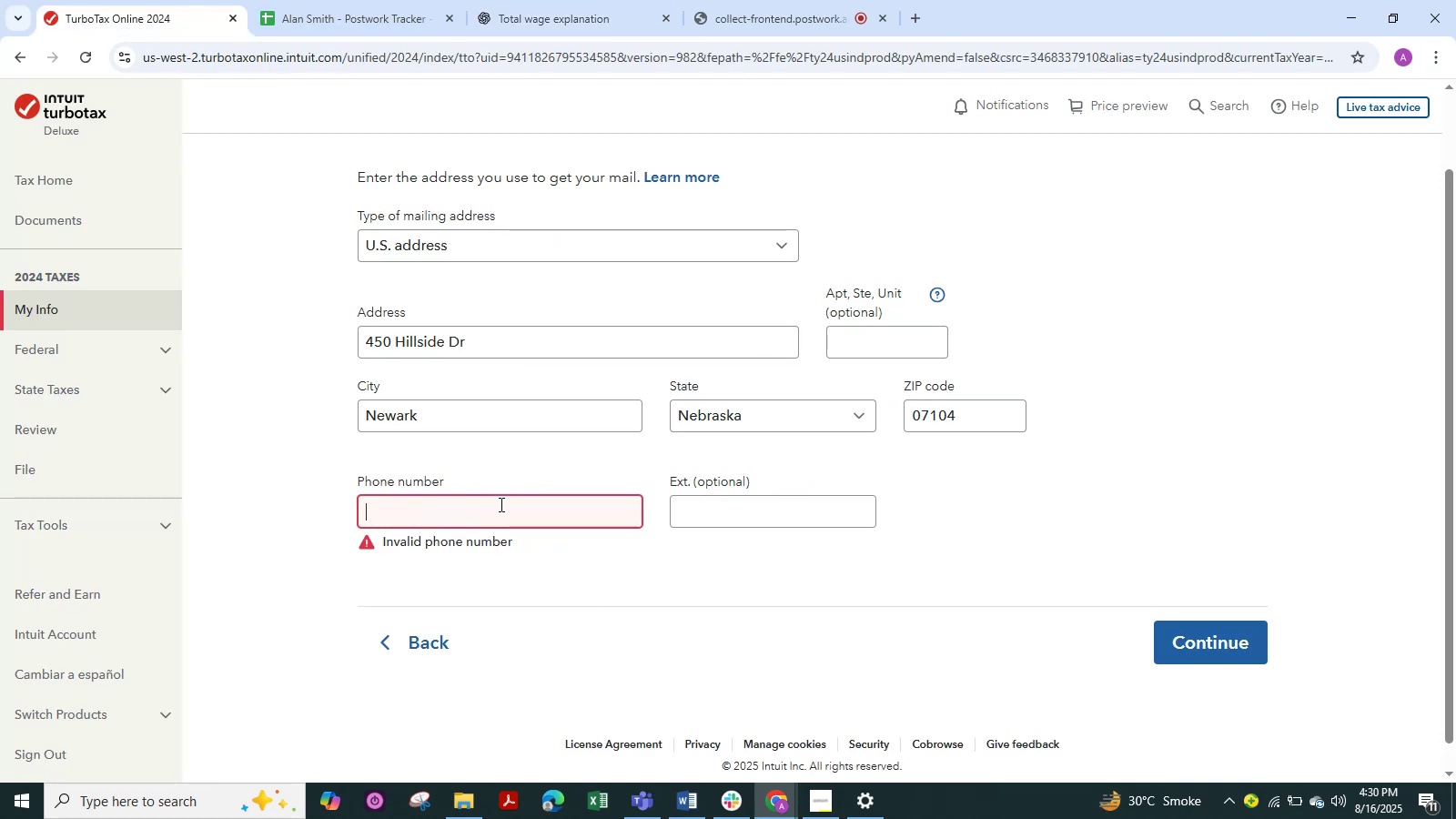 
key(Numpad2)
 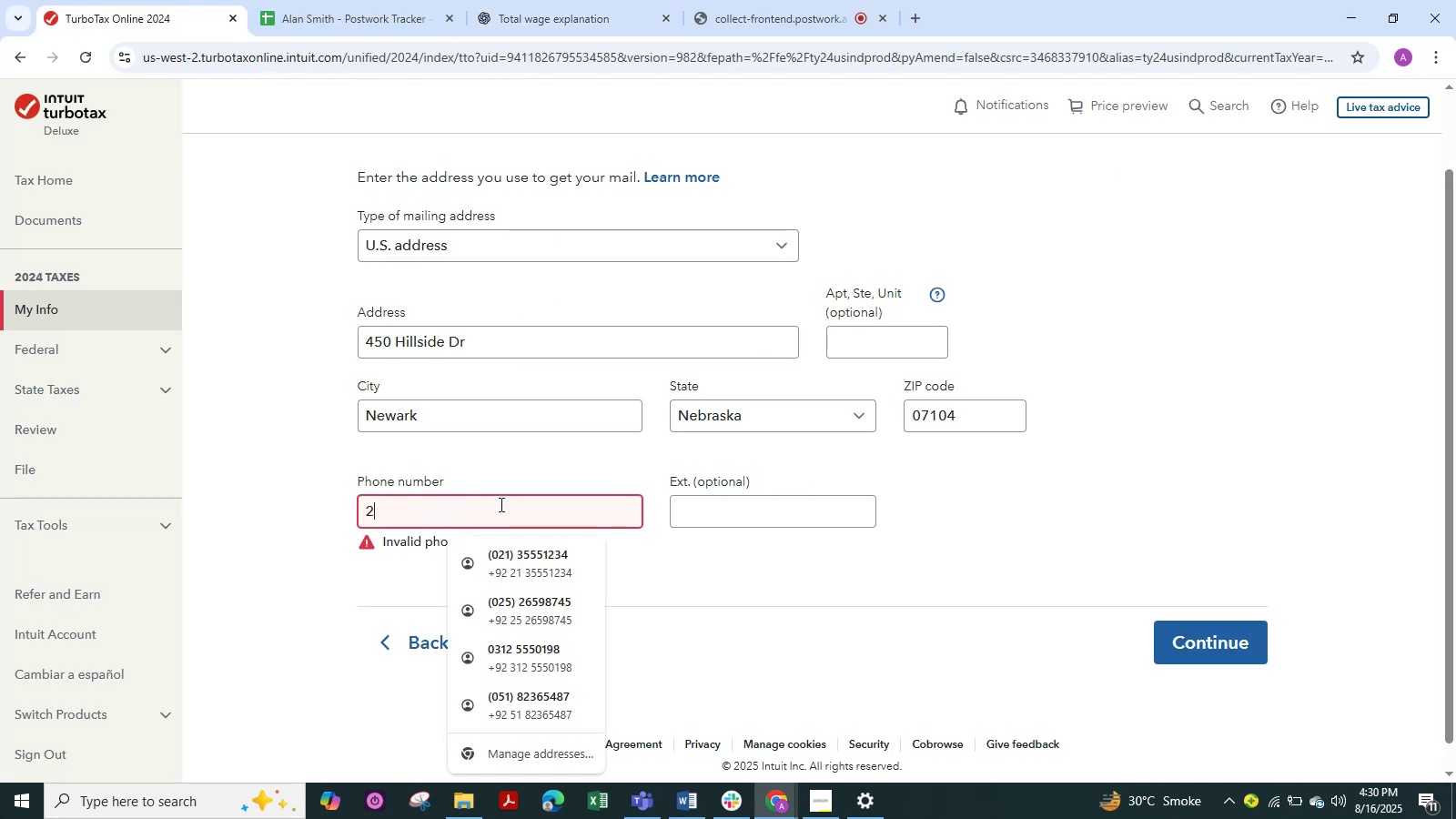 
key(Numpad1)
 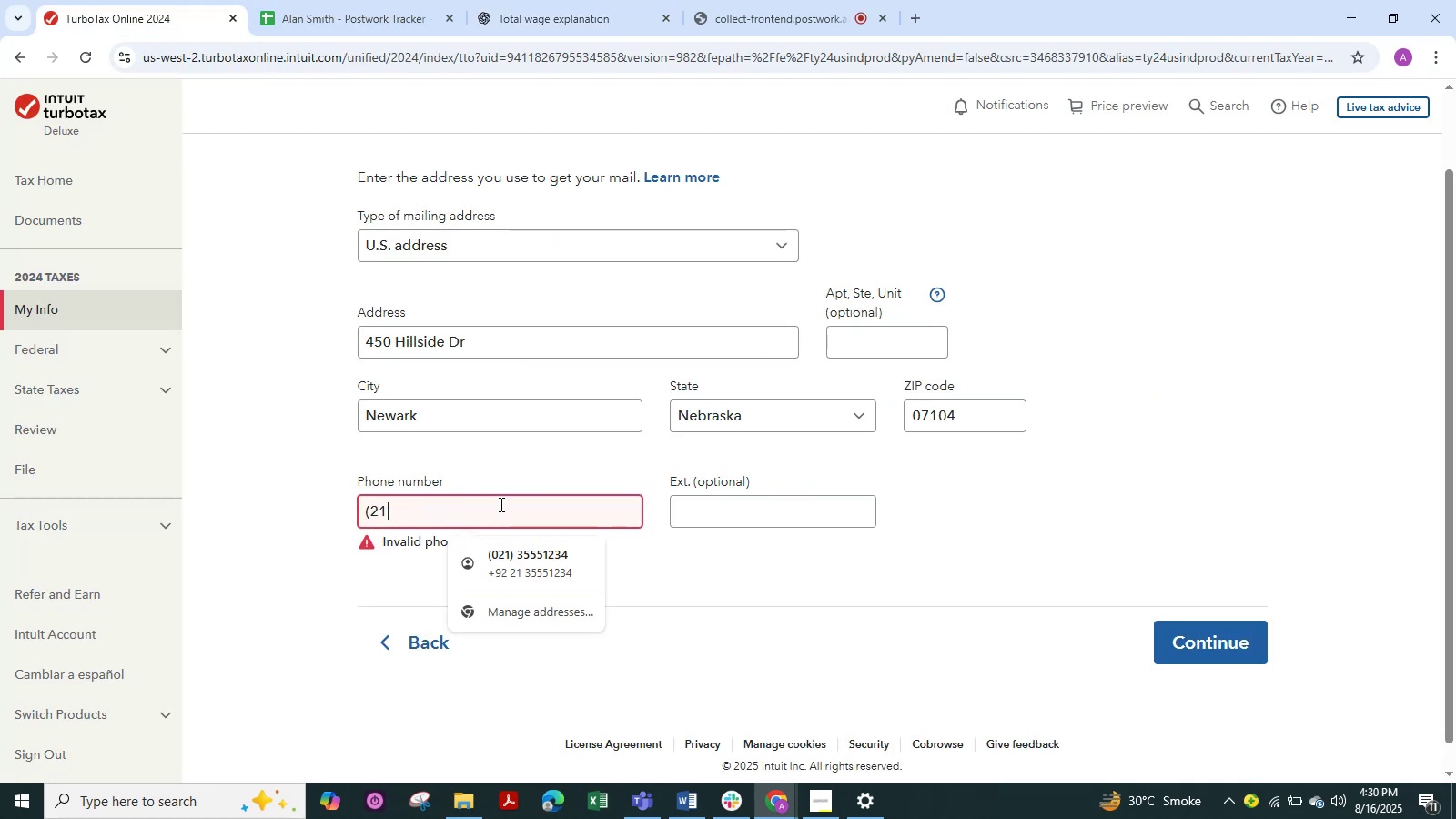 
key(Numpad2)
 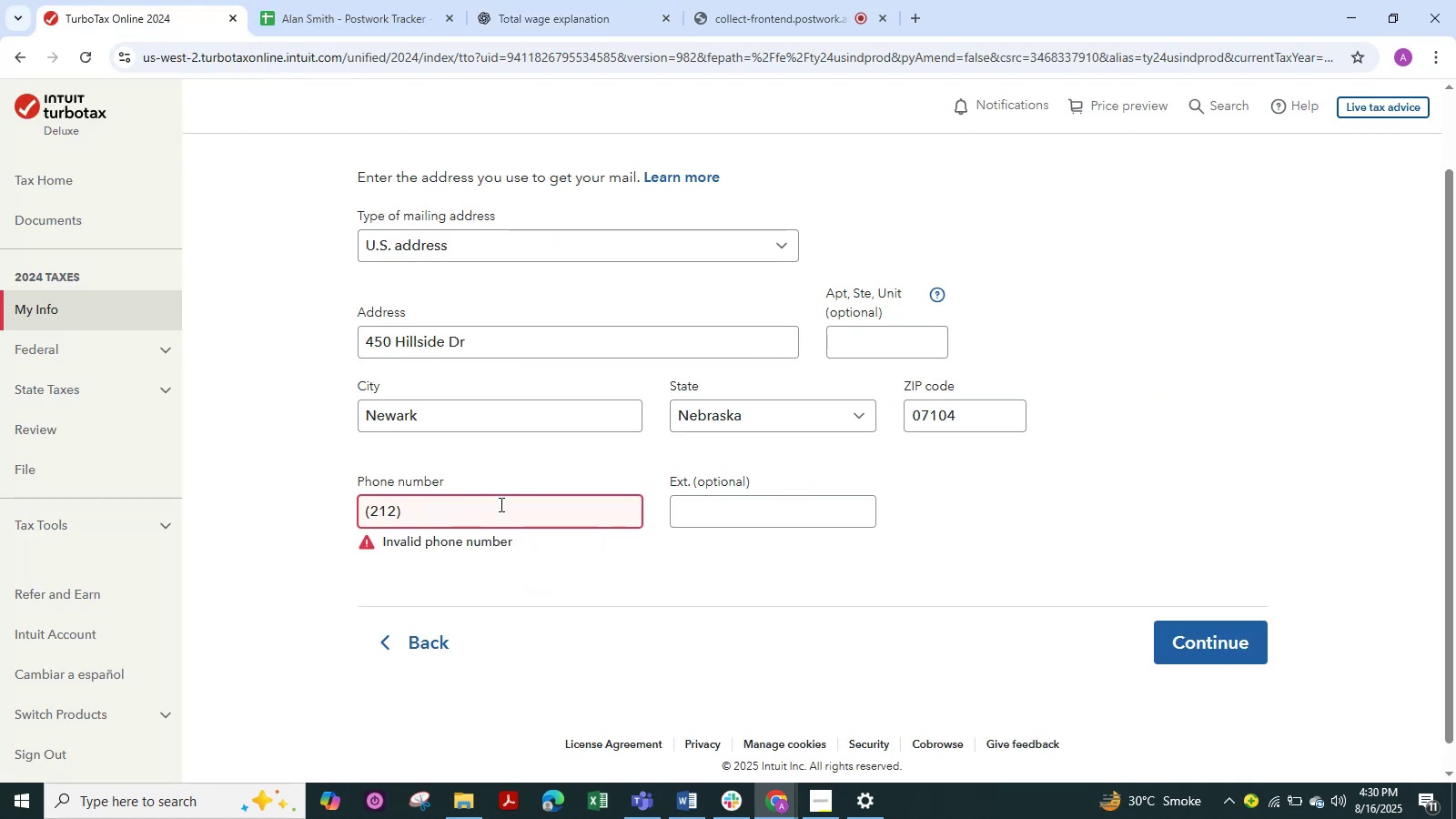 
key(Numpad3)
 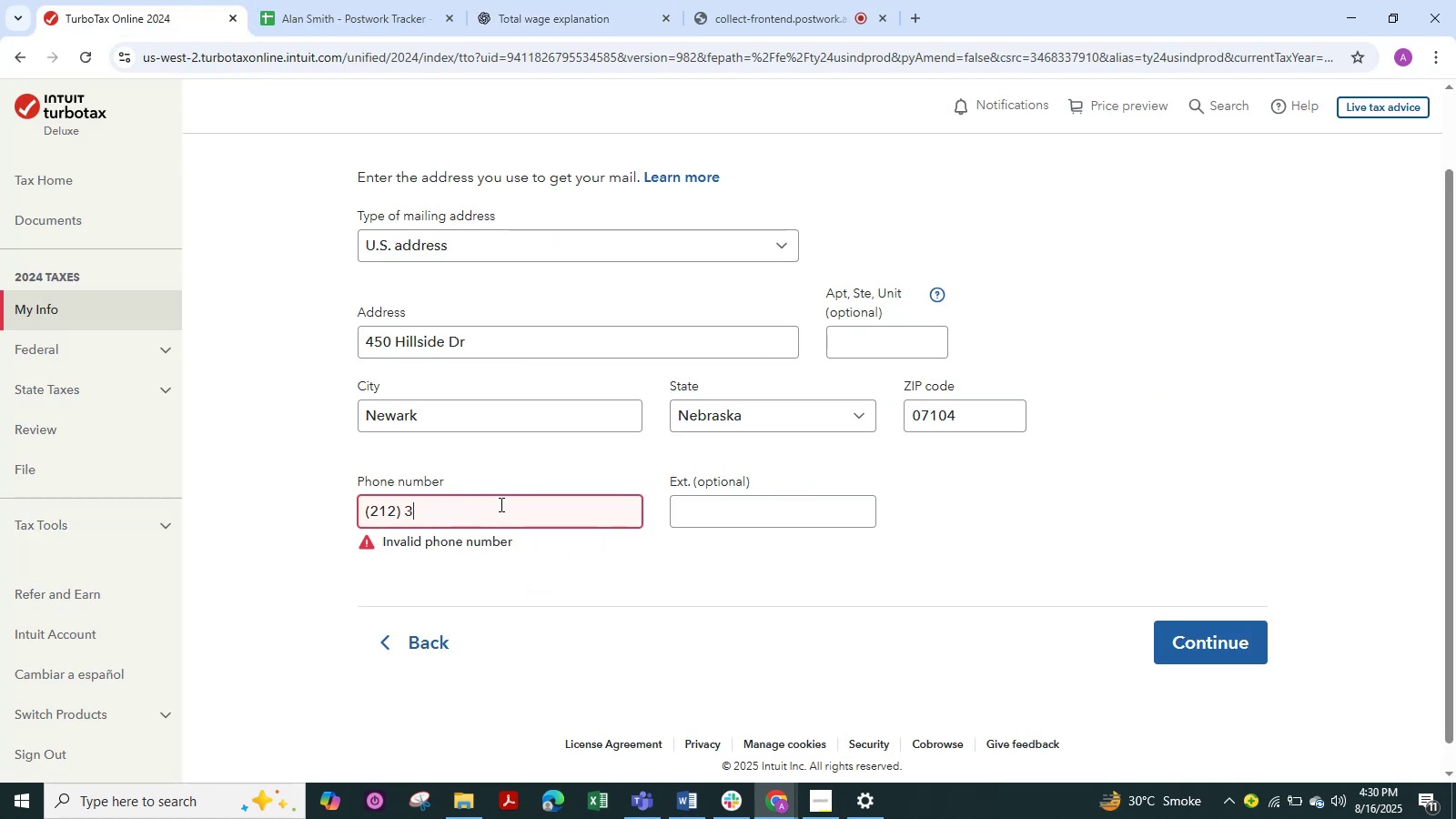 
key(Numpad6)
 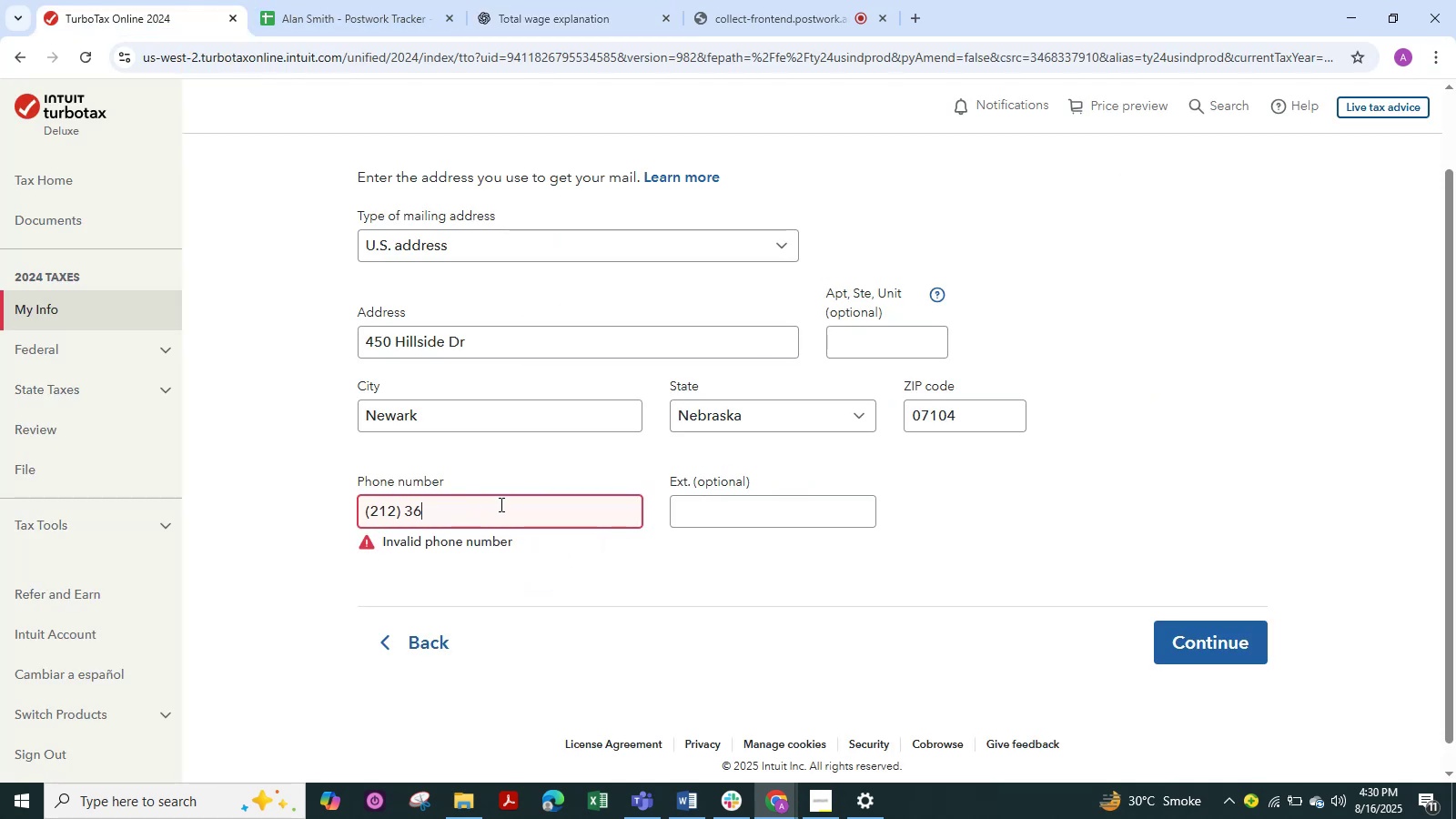 
key(Numpad9)
 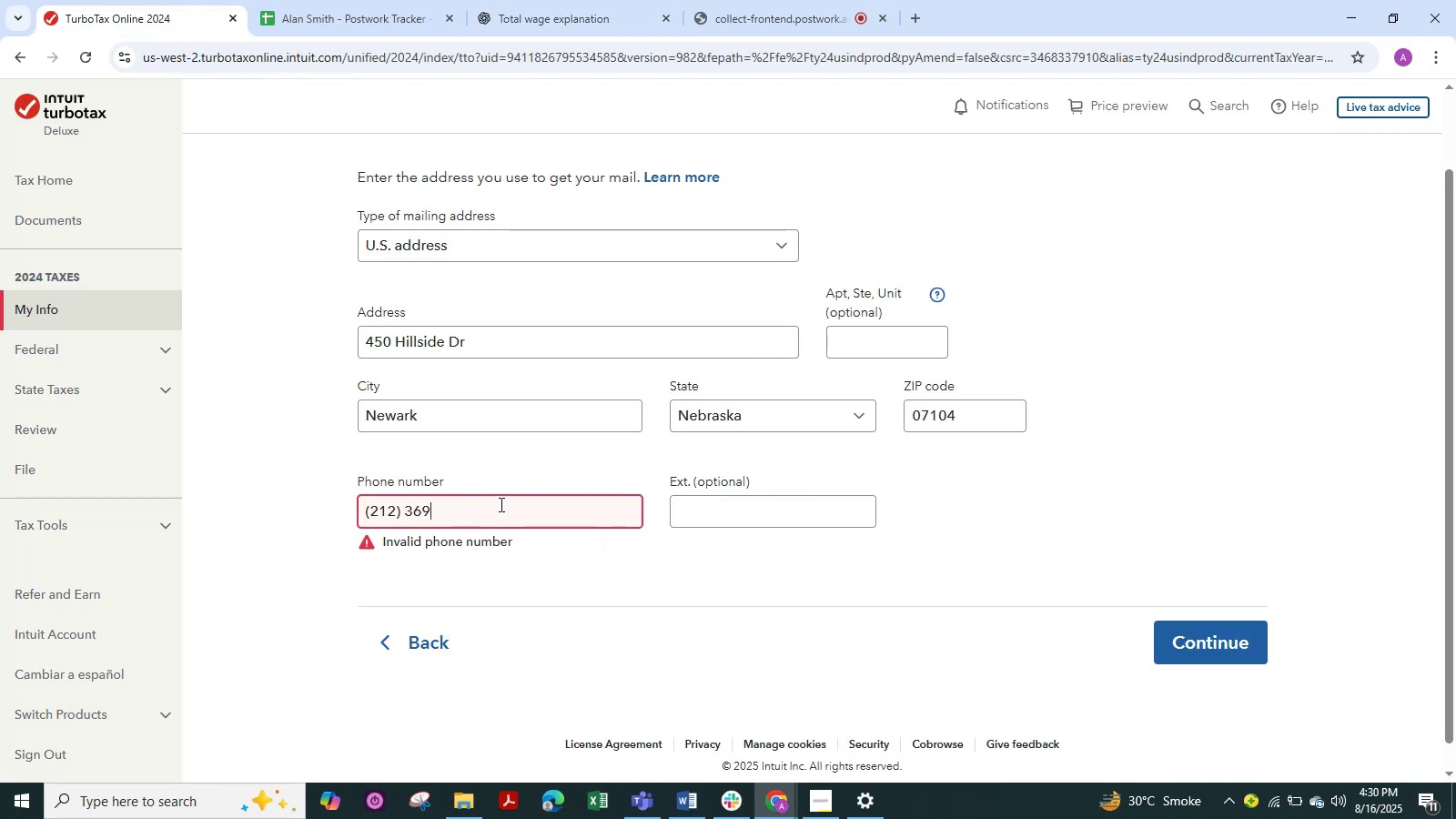 
key(Numpad8)
 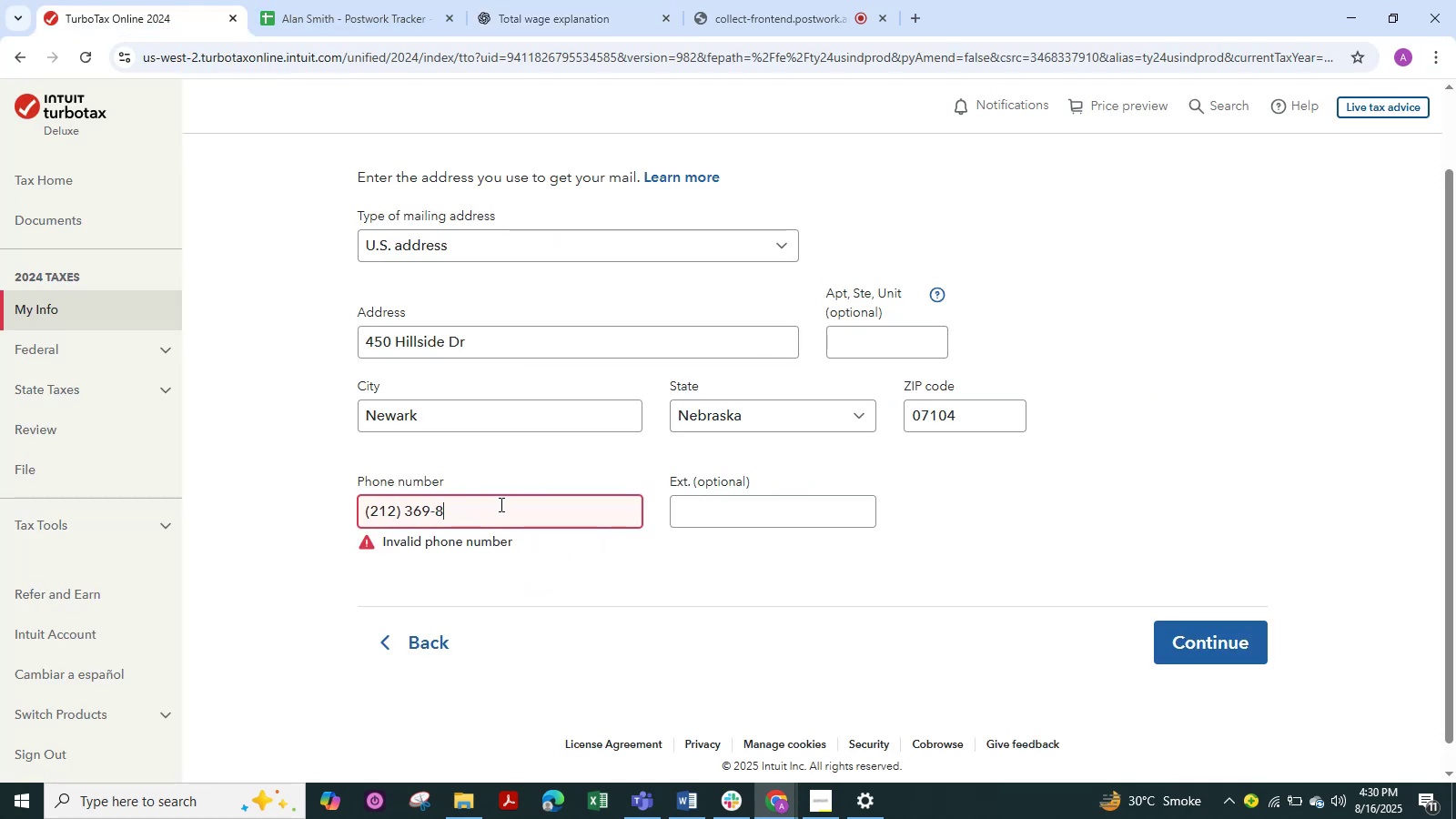 
key(Numpad5)
 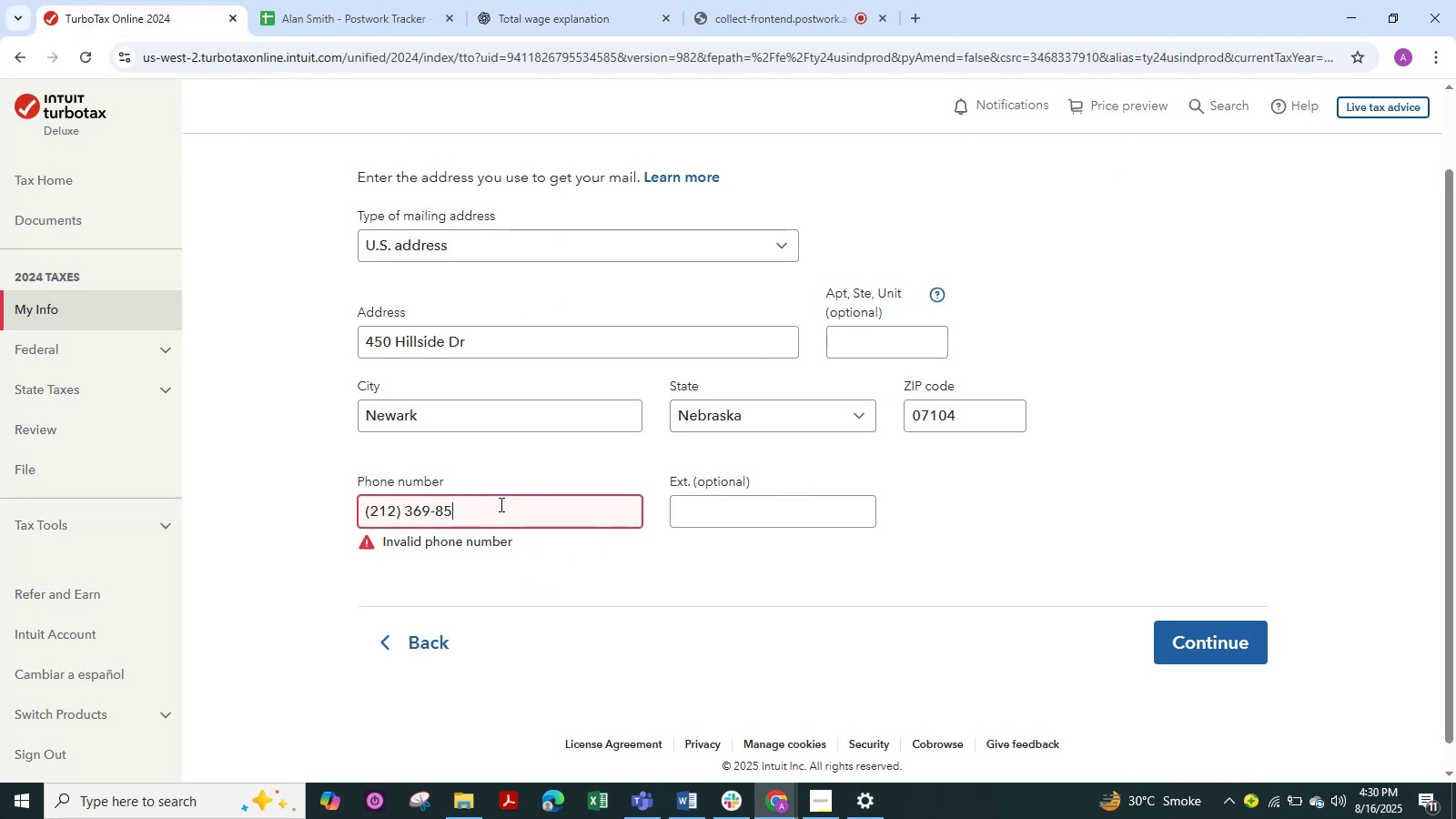 
key(Numpad4)
 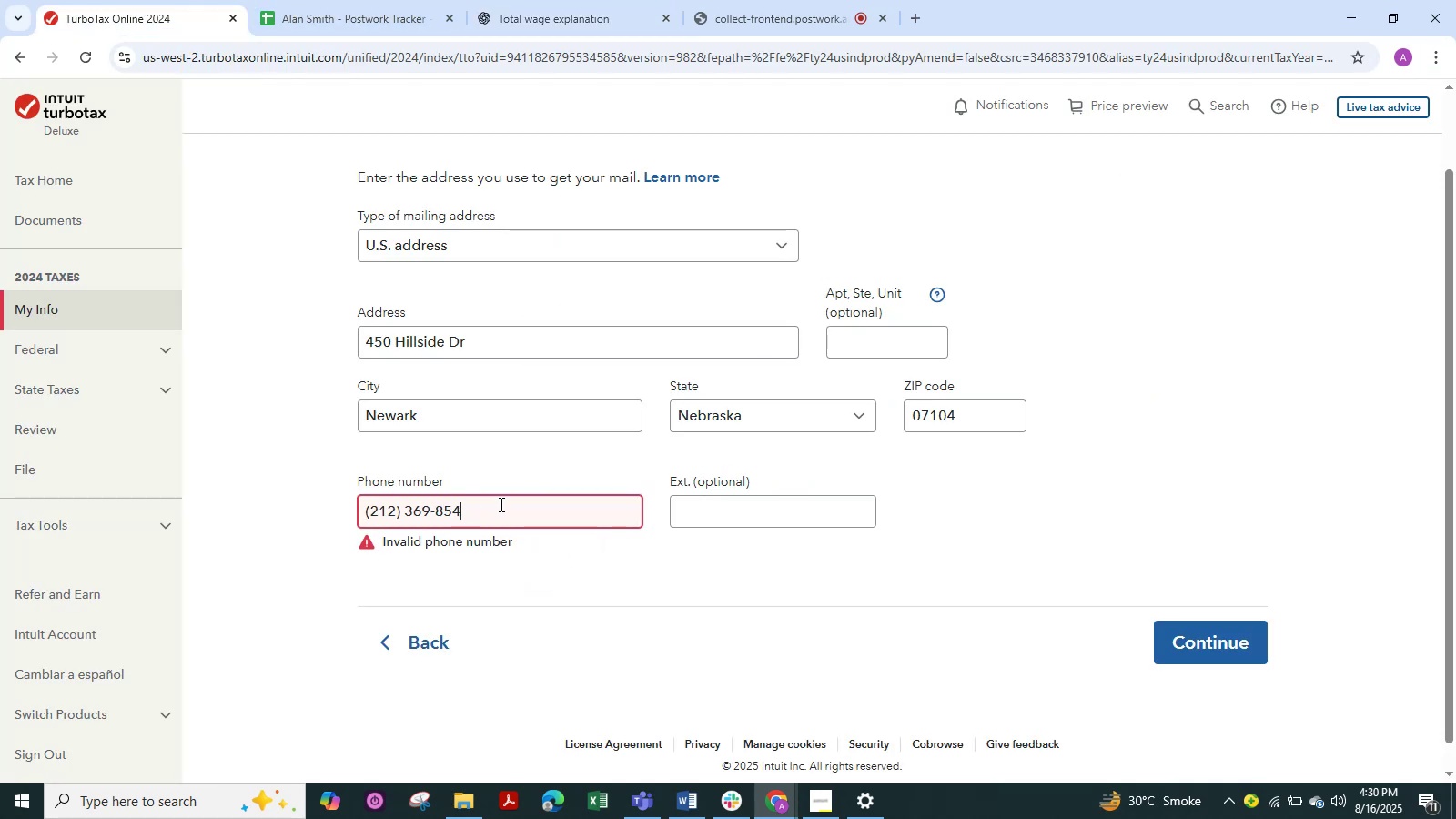 
key(Numpad7)
 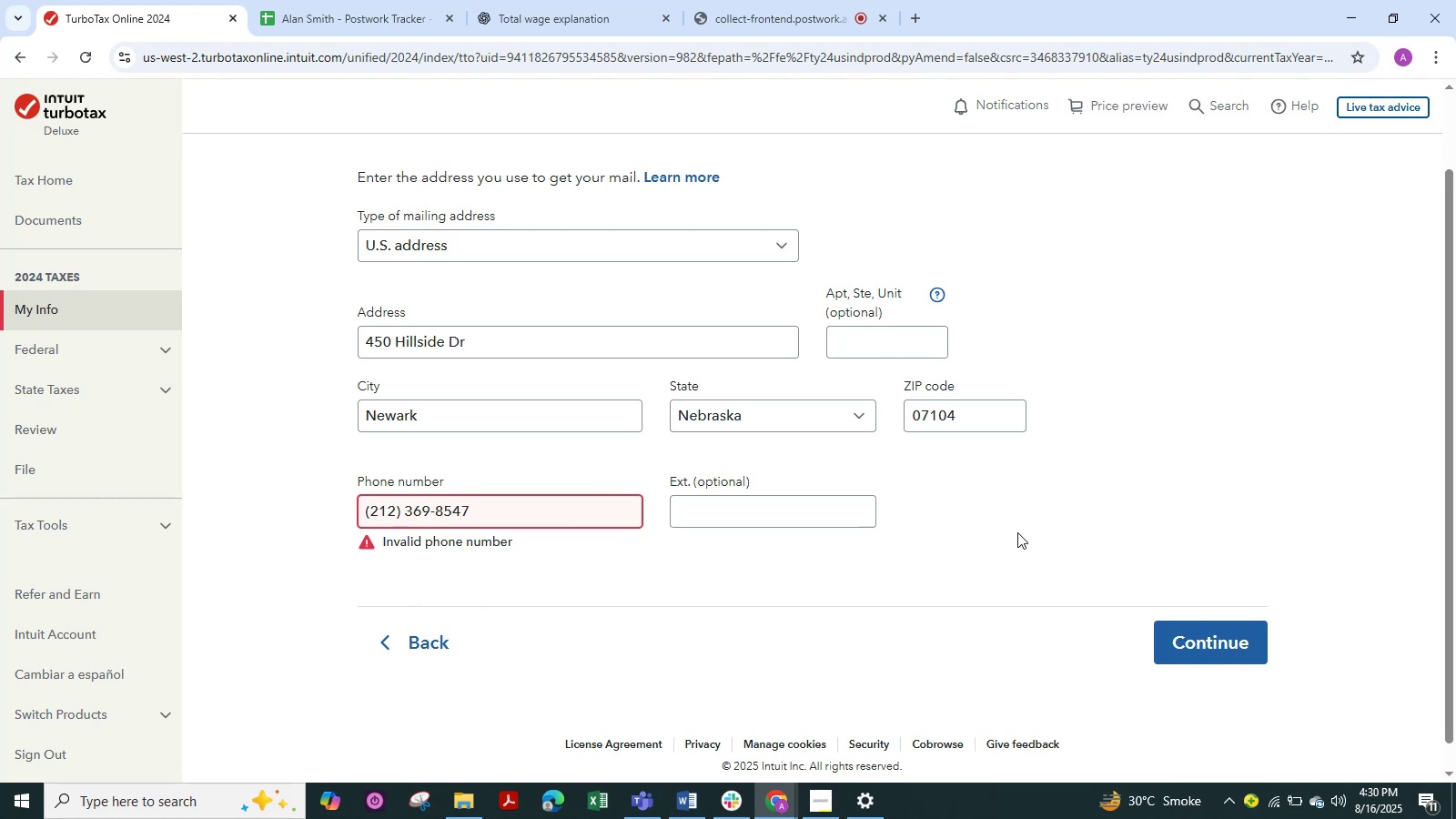 
key(Numpad2)
 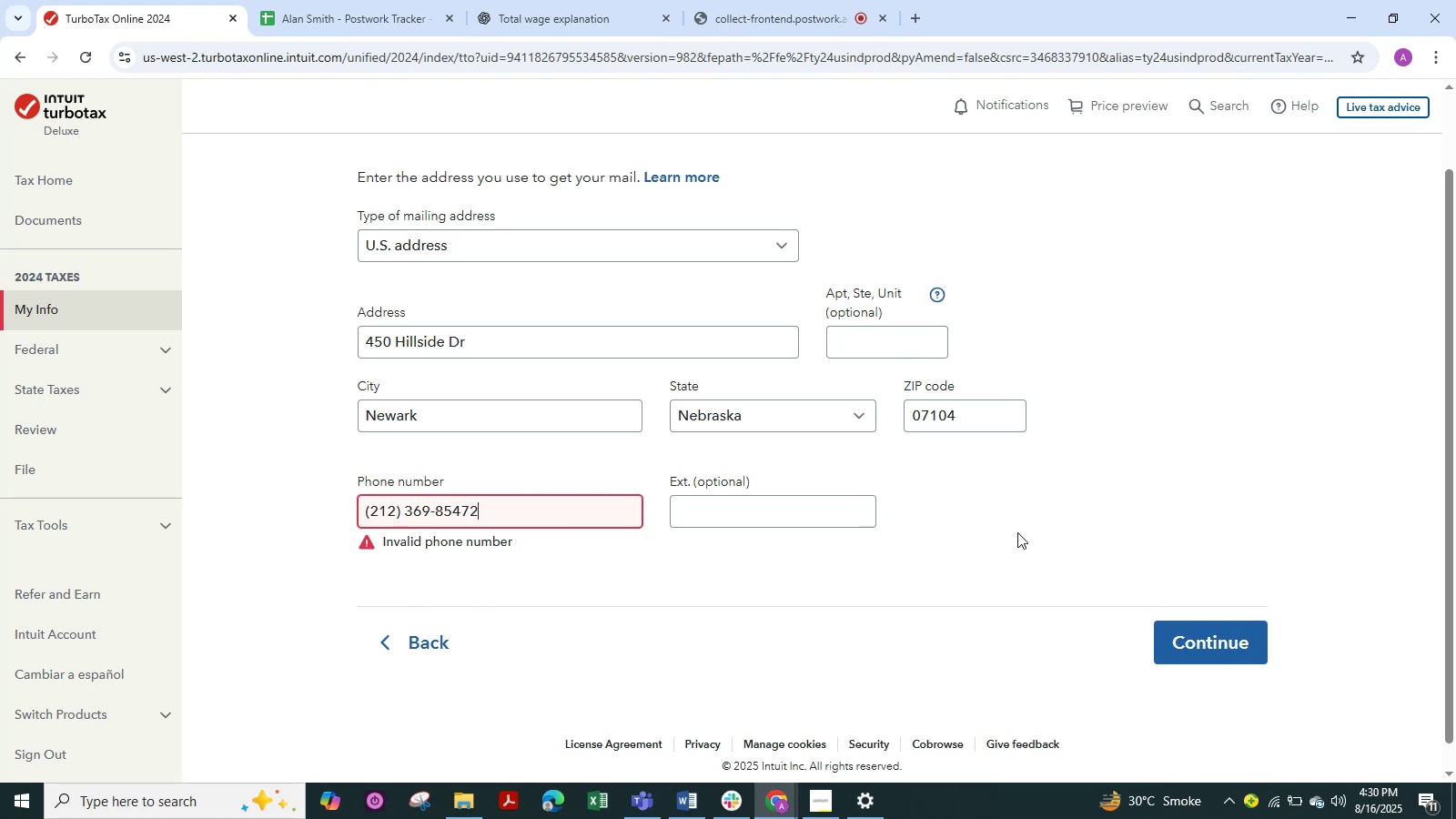 
key(Numpad1)
 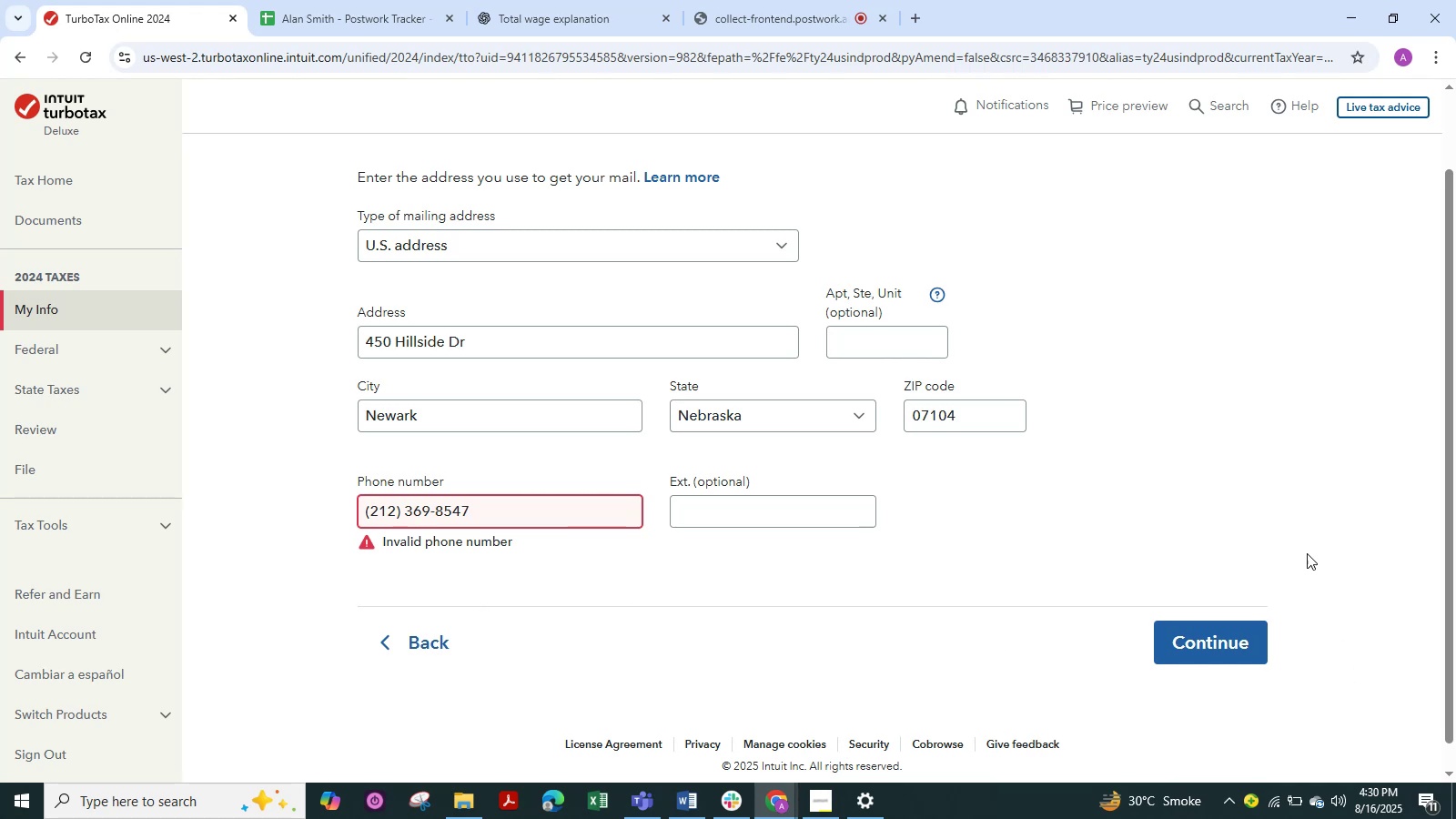 
left_click([1224, 496])
 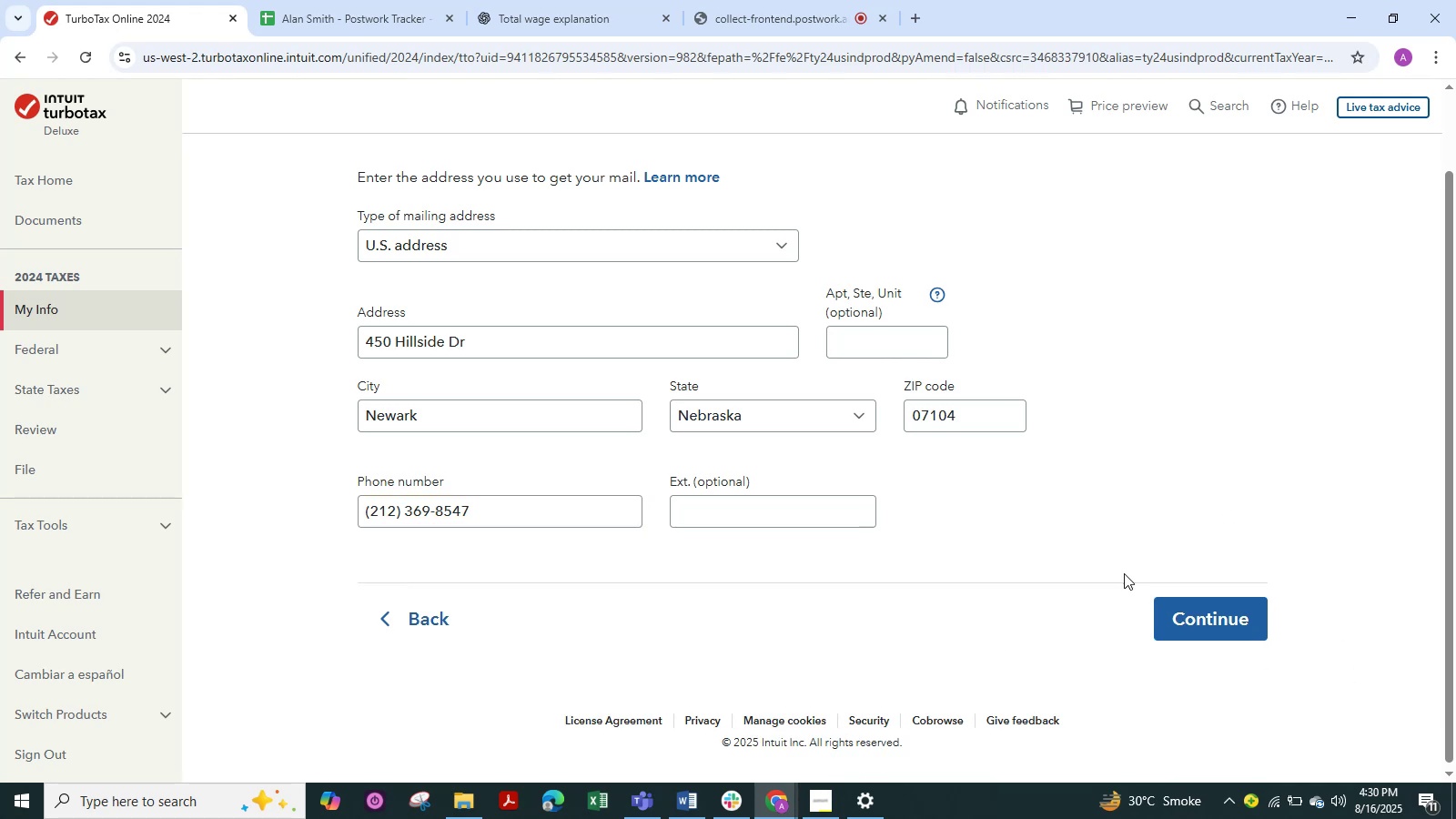 
scroll: coordinate [959, 331], scroll_direction: up, amount: 1.0
 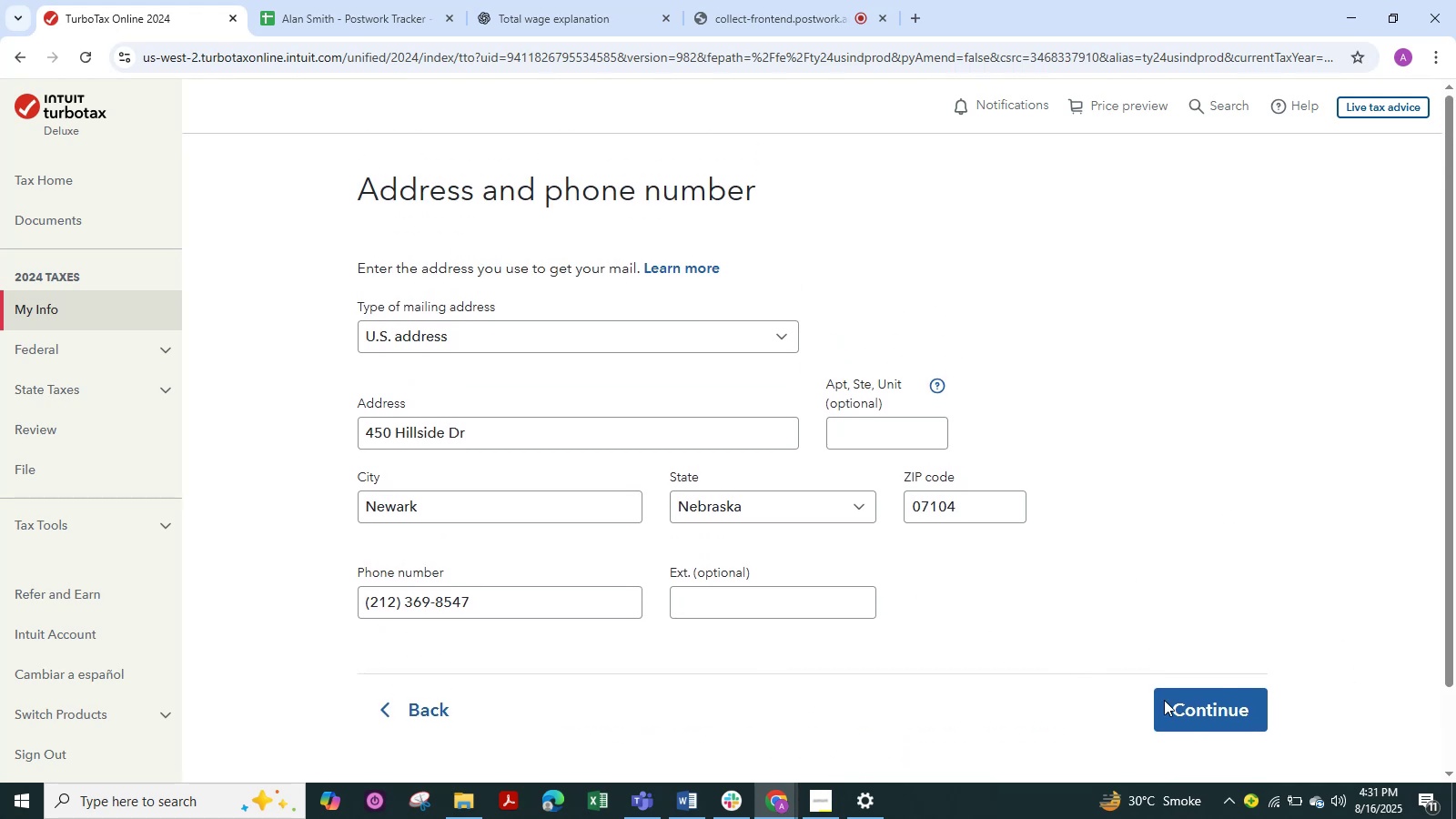 
left_click([1204, 711])
 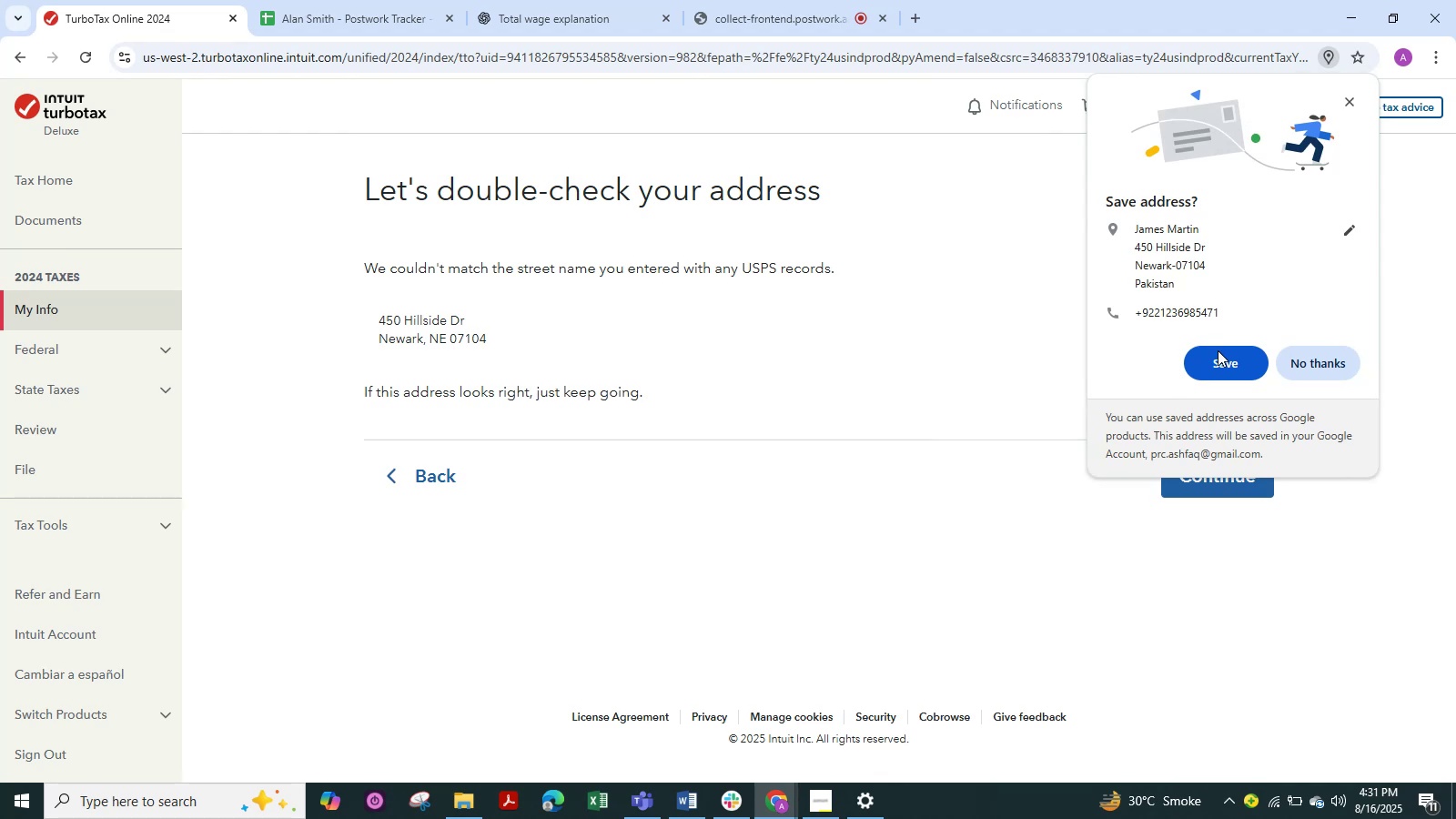 
left_click([1218, 357])
 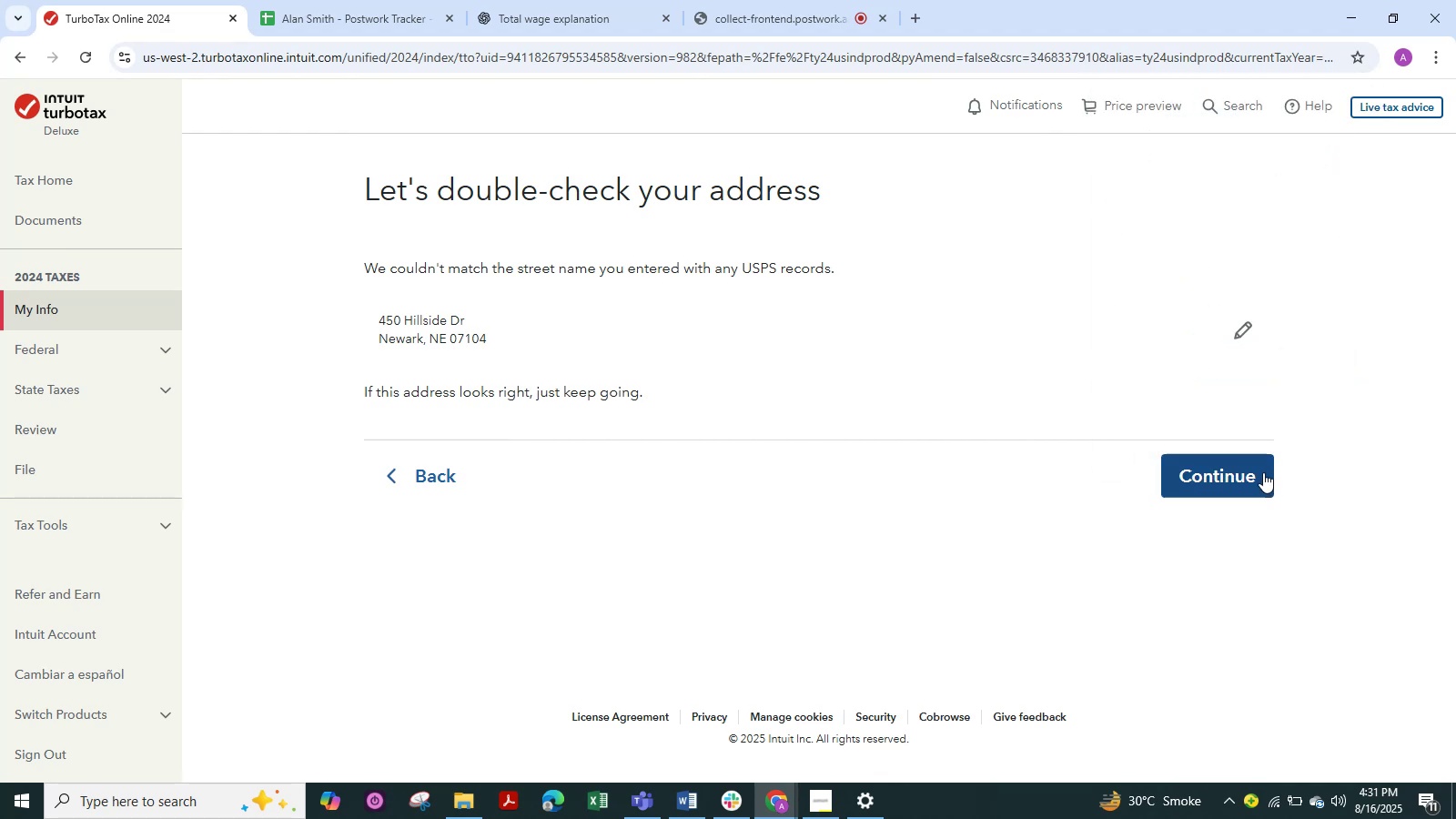 
left_click([1263, 472])
 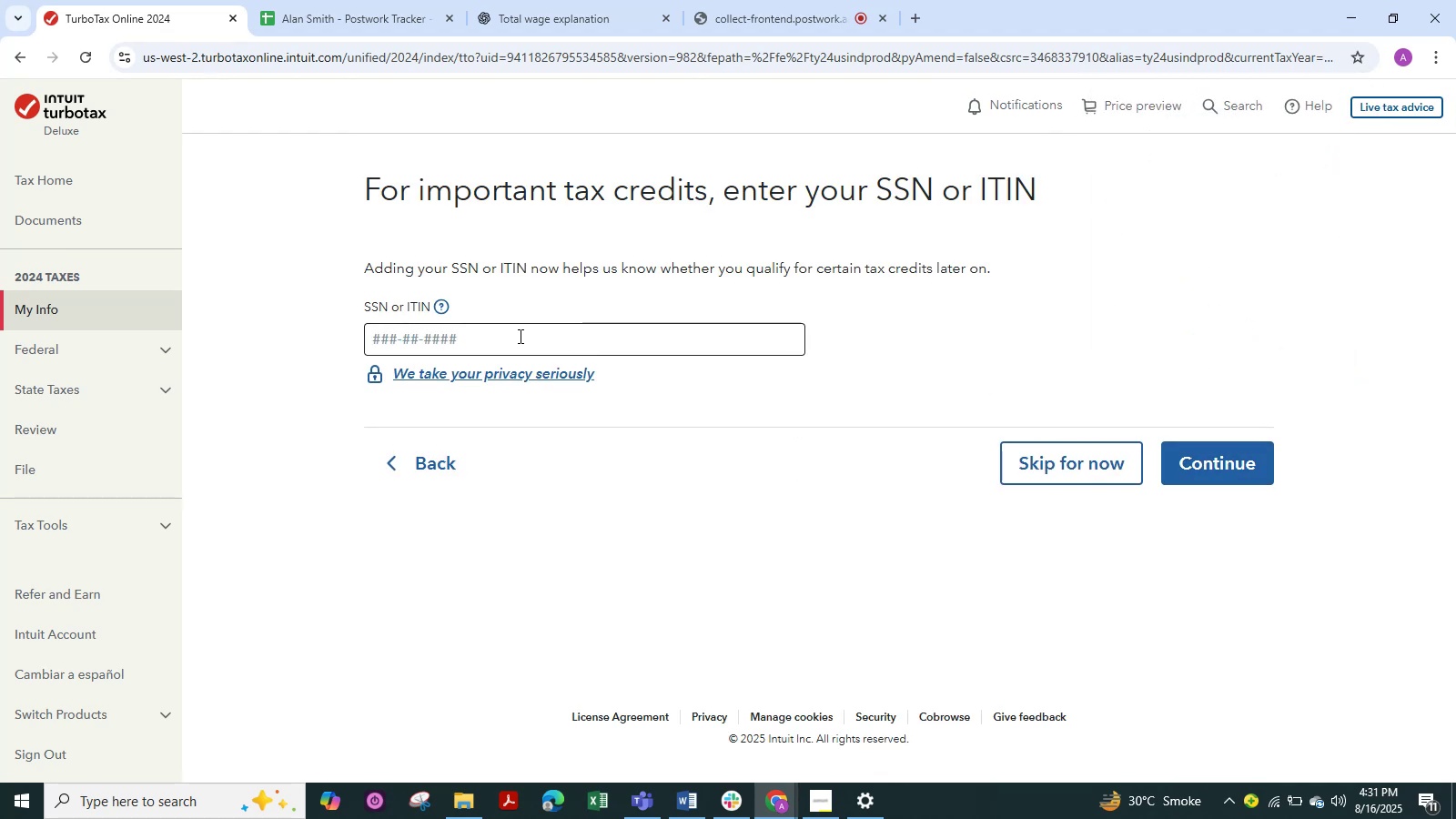 
wait(7.06)
 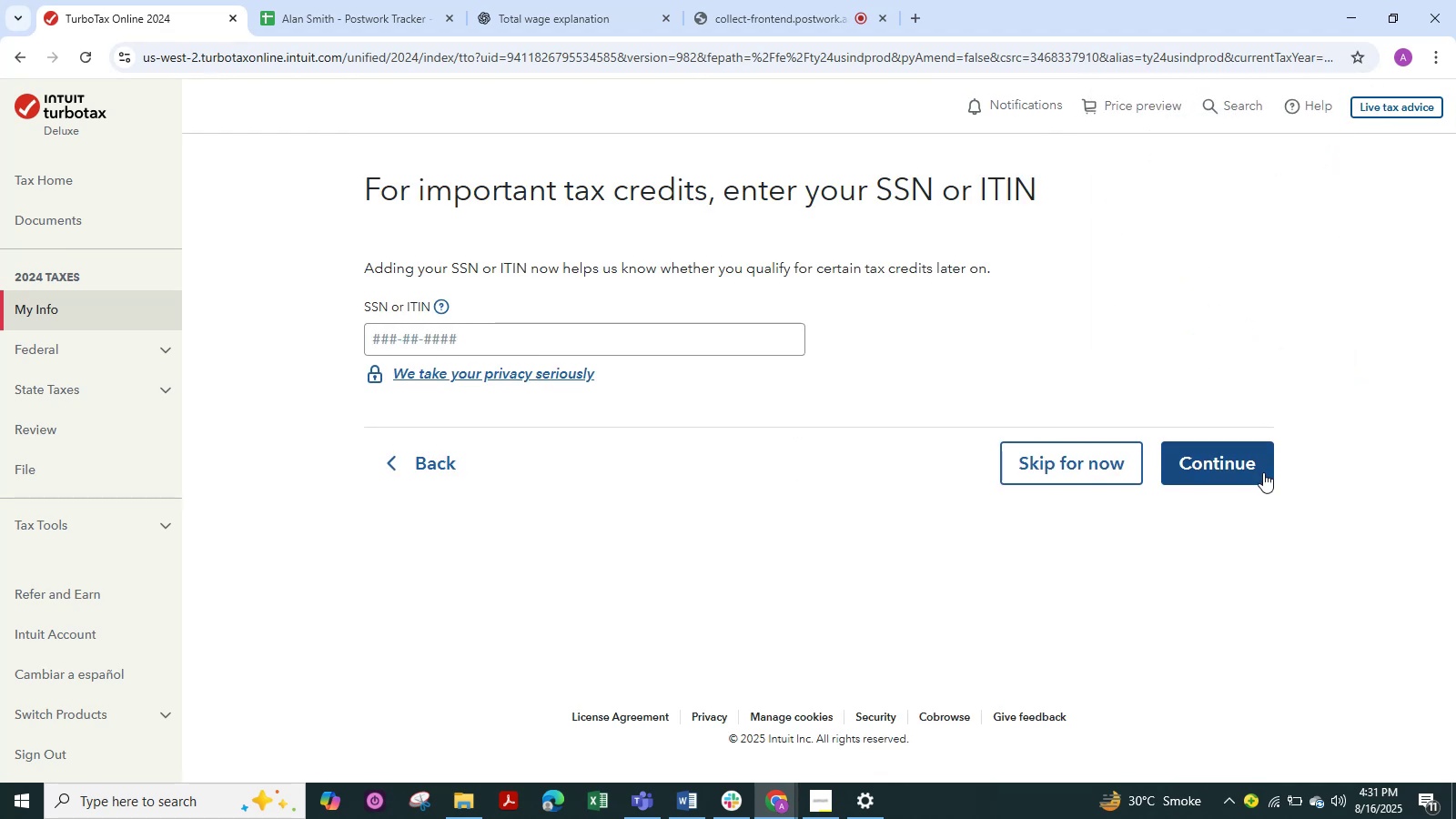 
left_click([519, 336])
 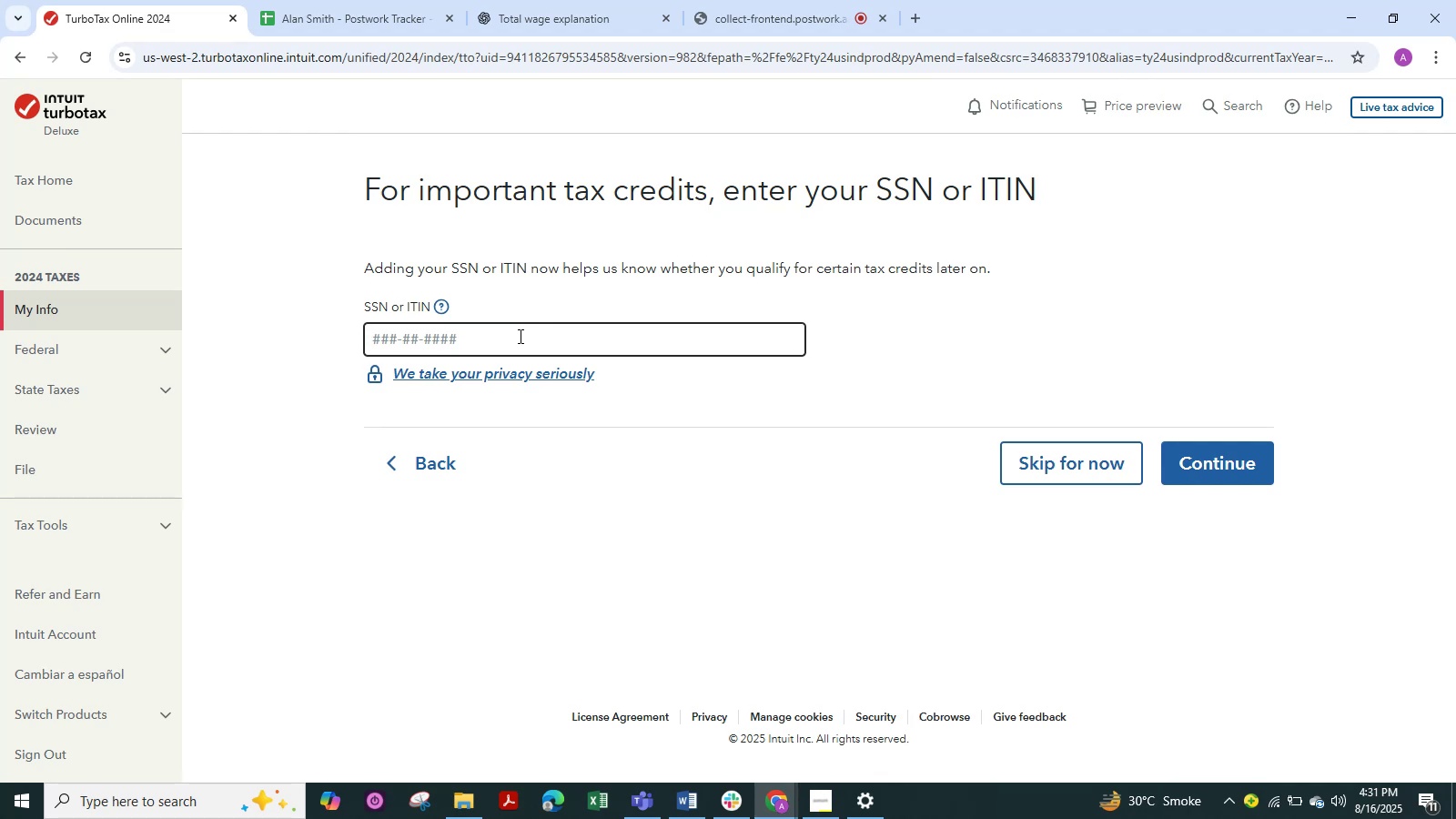 
key(Alt+Tab)
 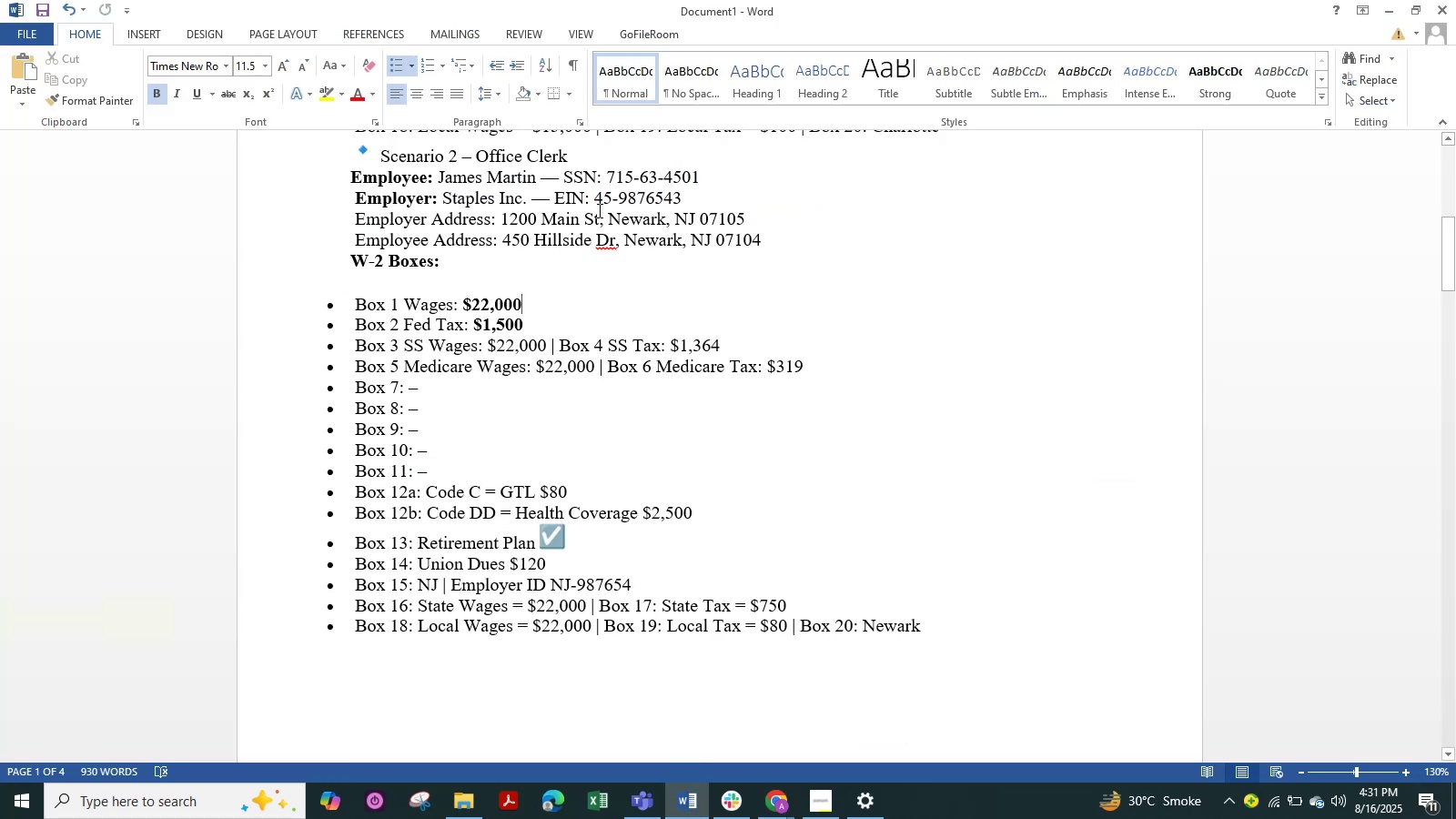 
left_click_drag(start_coordinate=[710, 170], to_coordinate=[611, 167])
 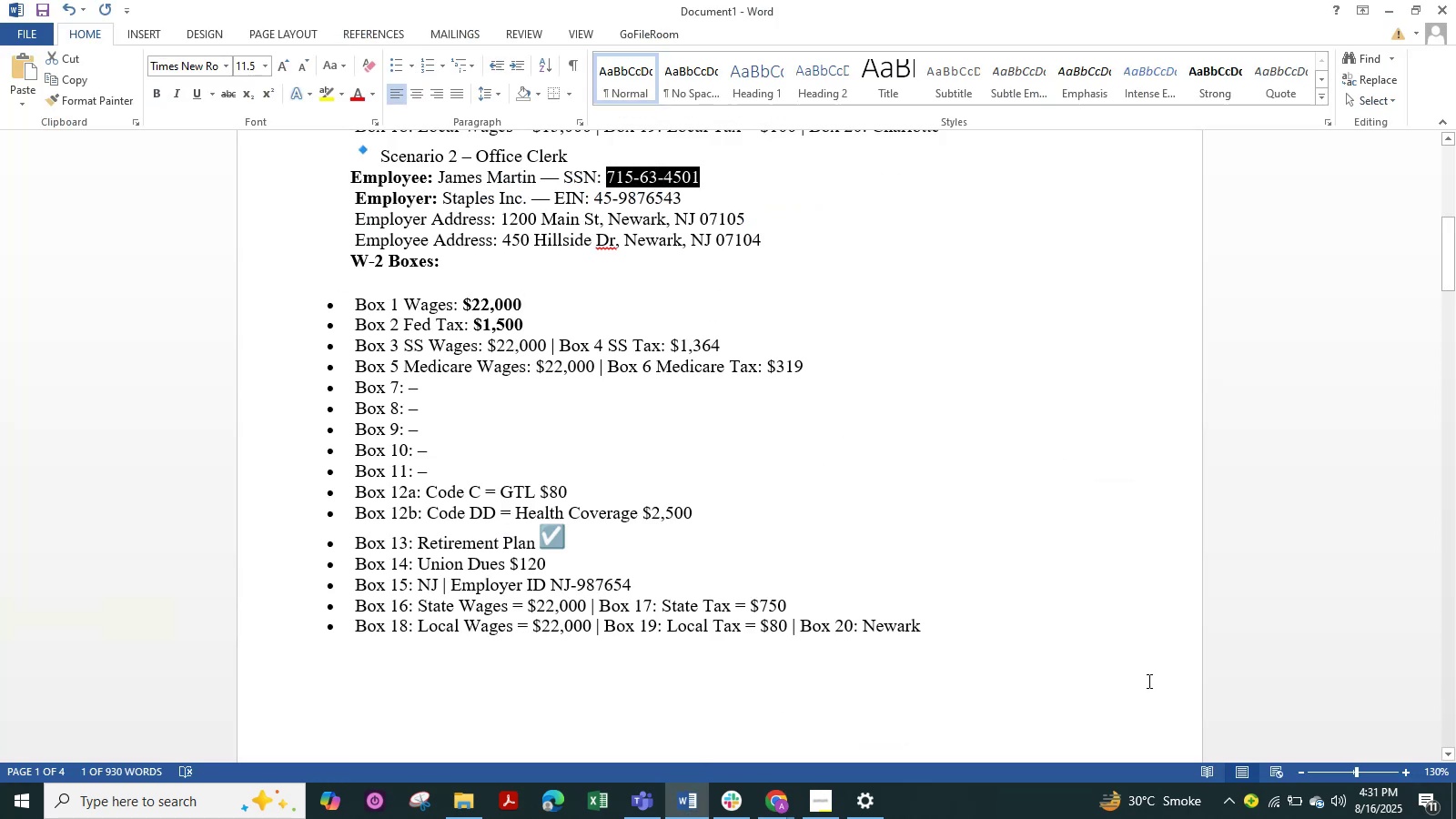 
key(Control+C)
 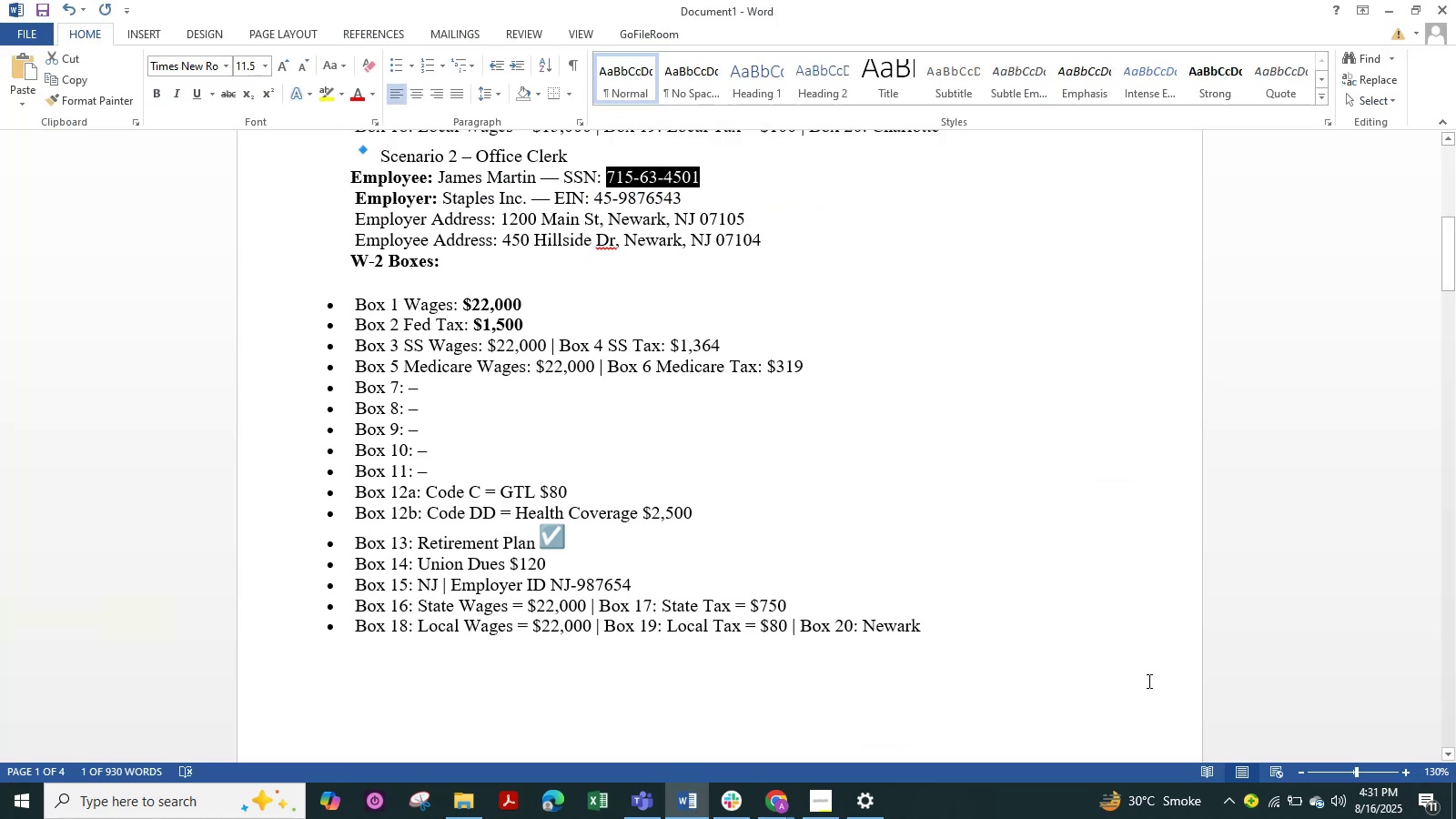 
key(Alt+Tab)
 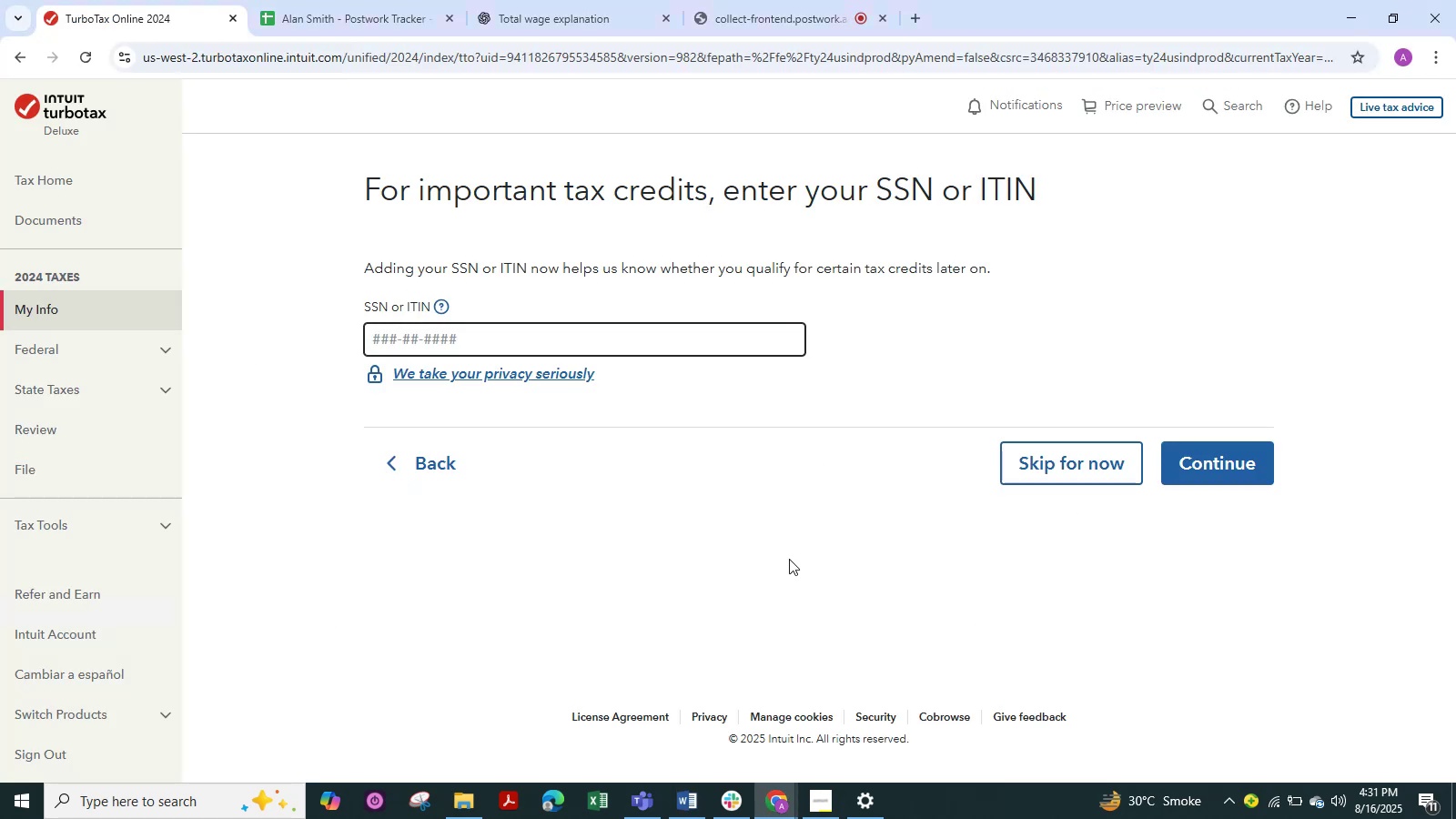 
key(Control+V)
 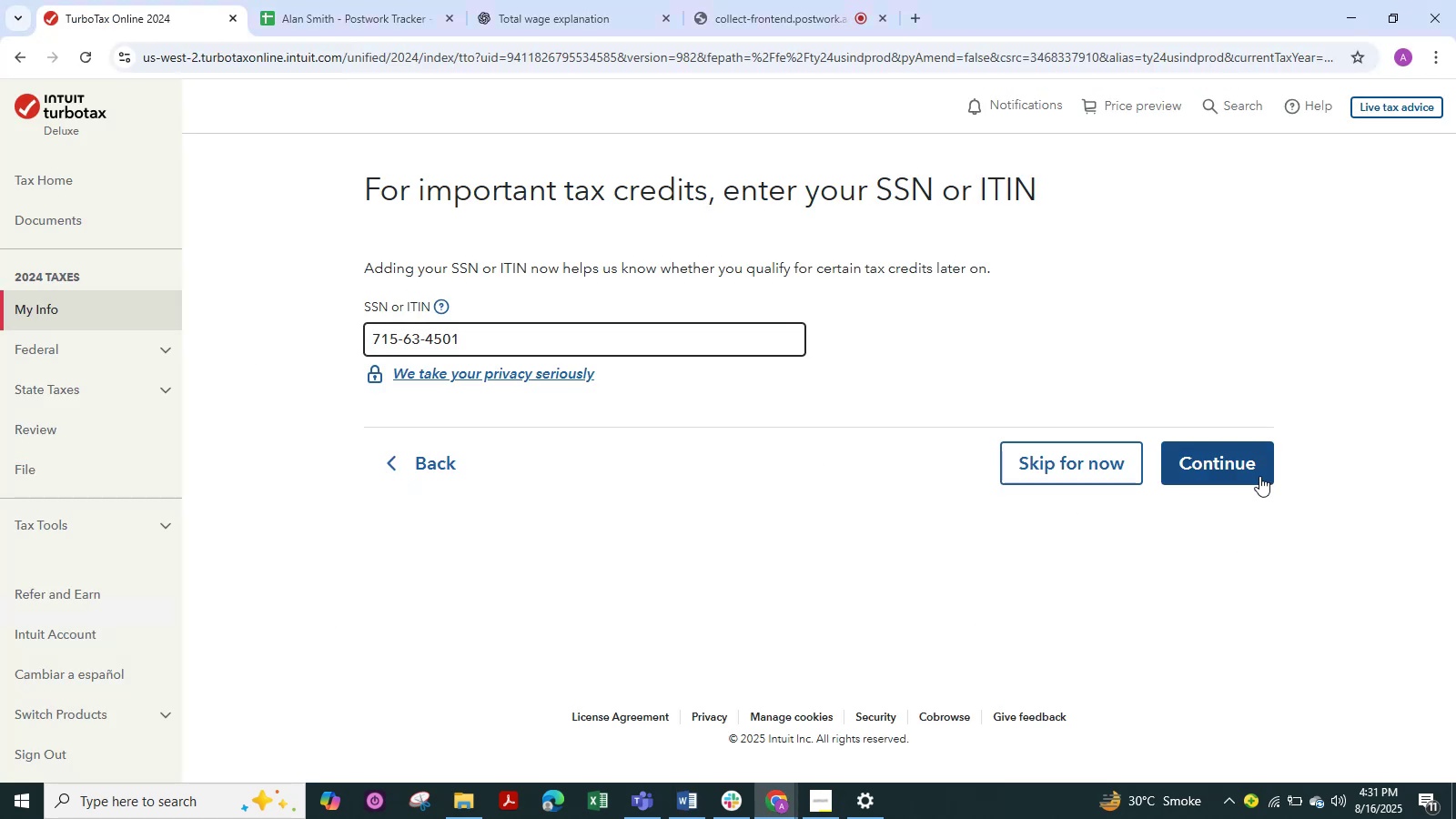 
left_click([1248, 463])
 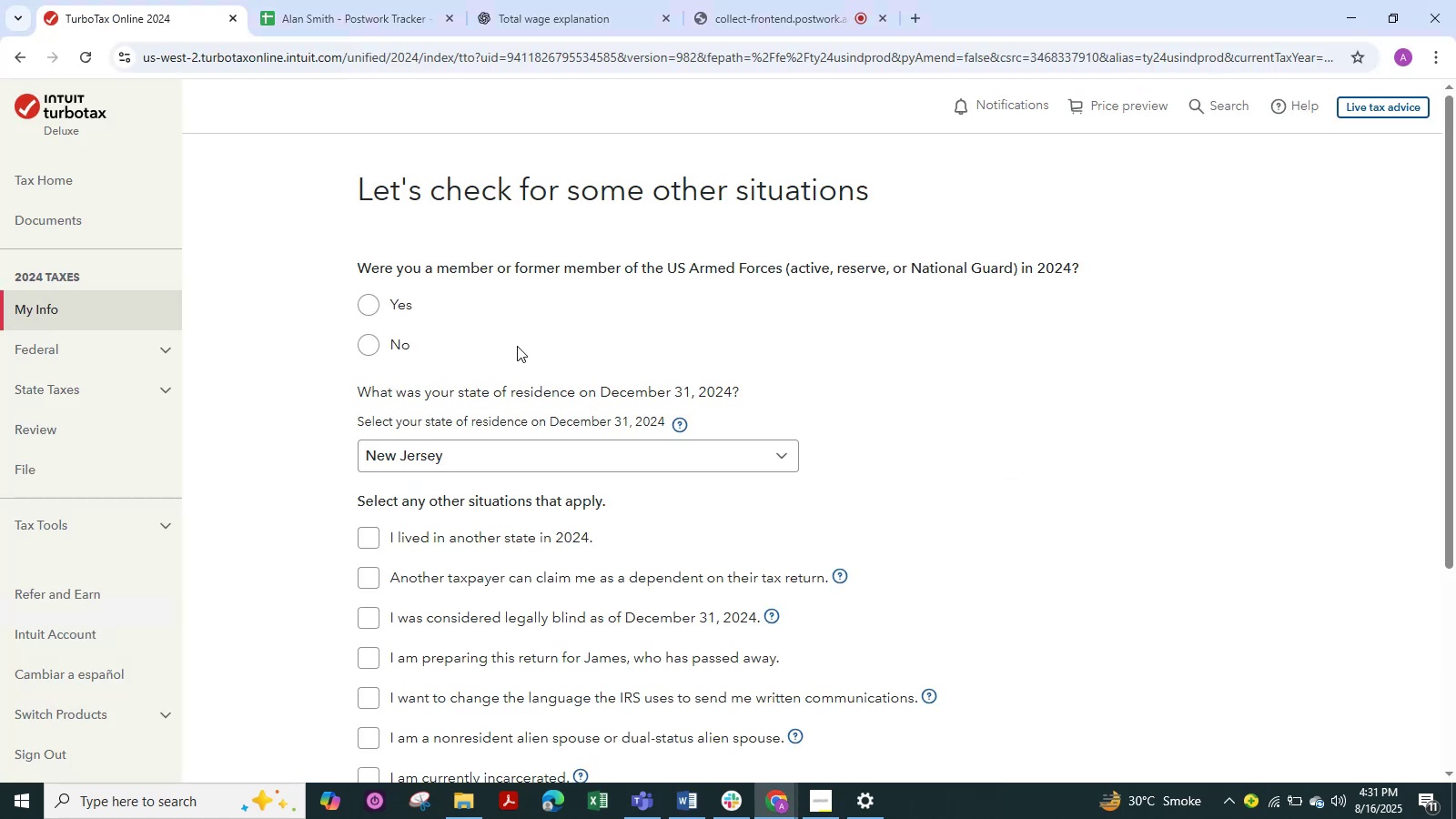 
left_click([398, 339])
 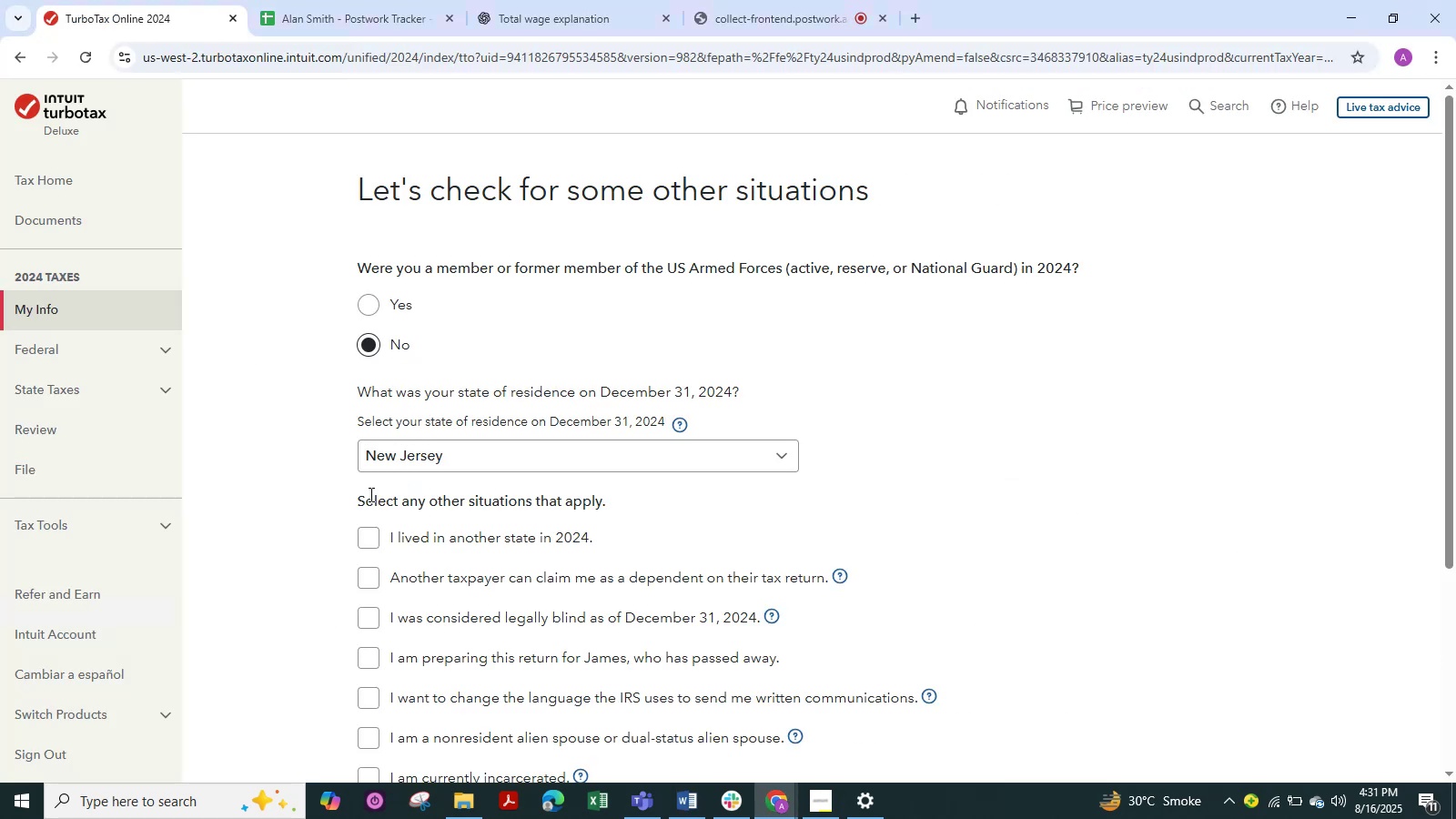 
scroll: coordinate [380, 567], scroll_direction: down, amount: 5.0
 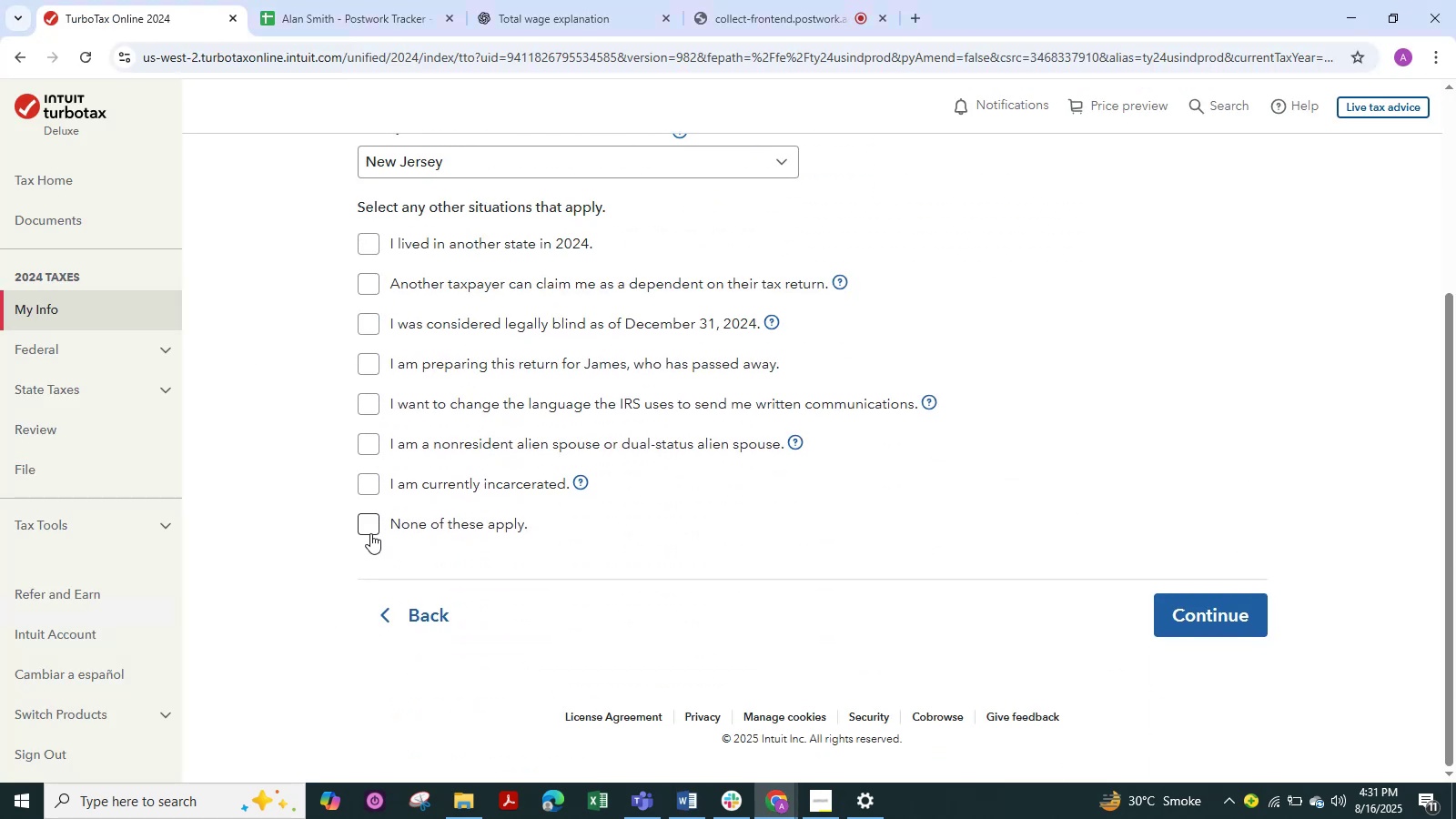 
left_click([370, 533])
 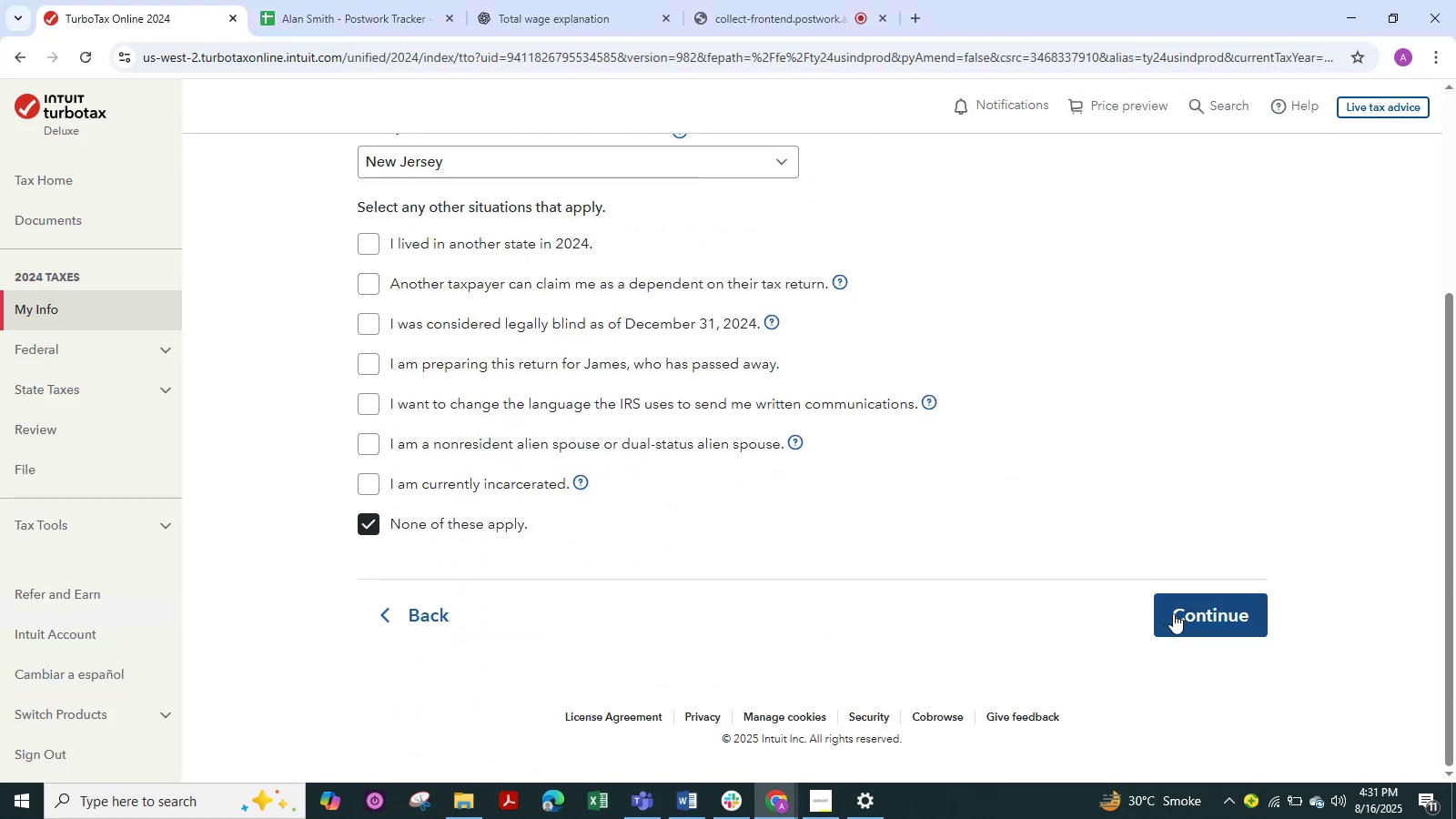 
left_click([1191, 615])
 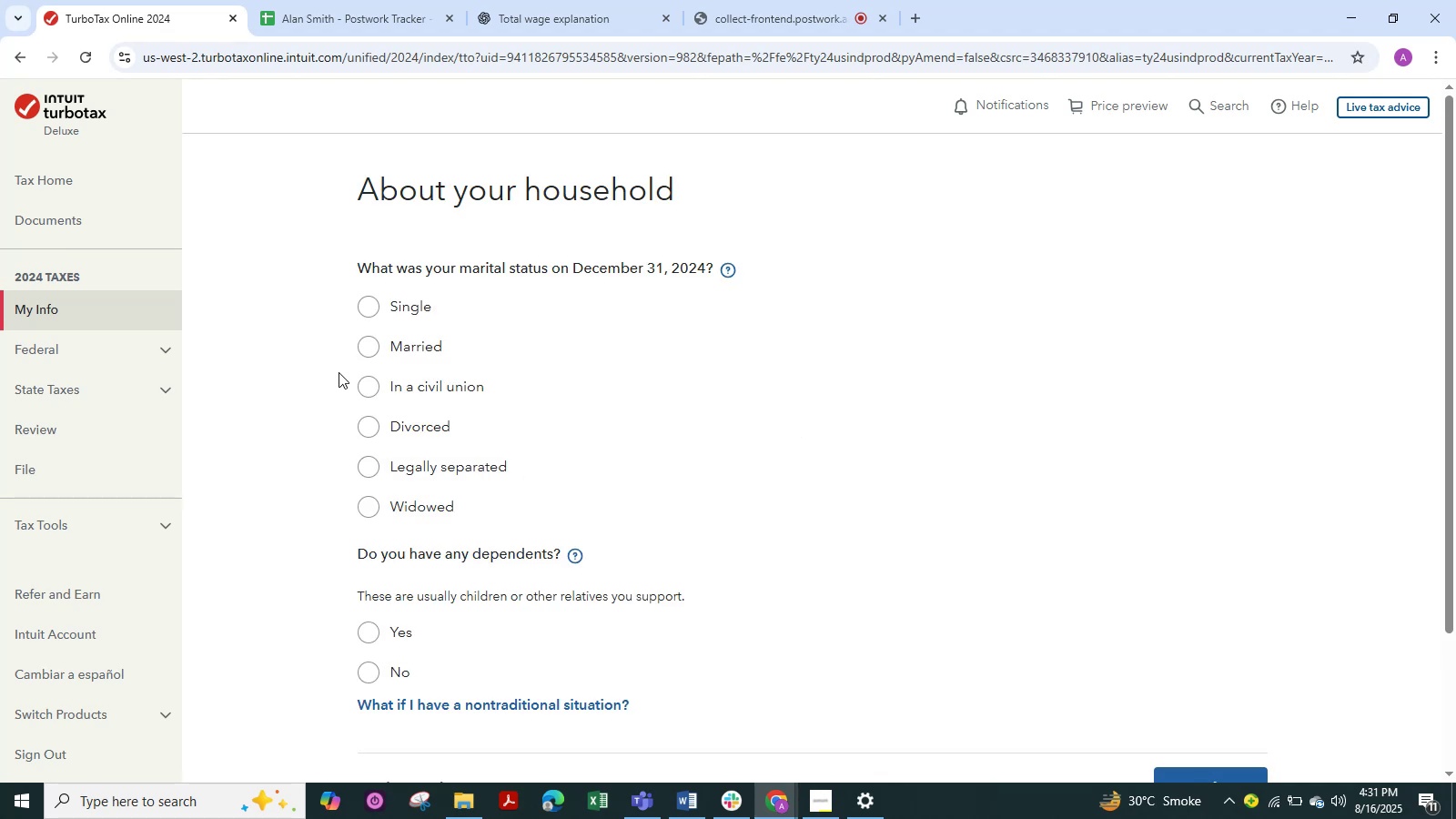 
left_click([367, 316])
 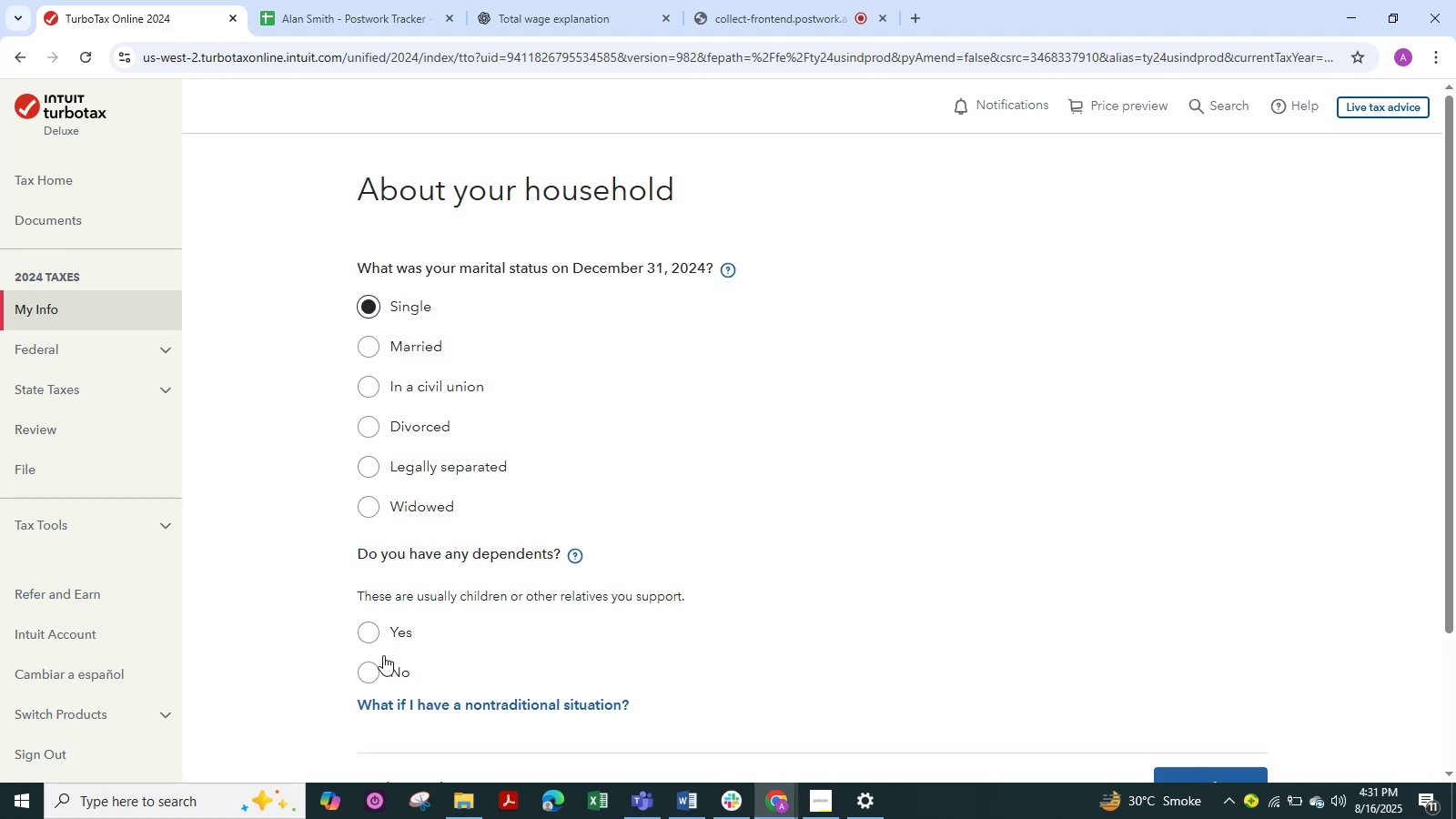 
left_click([371, 670])
 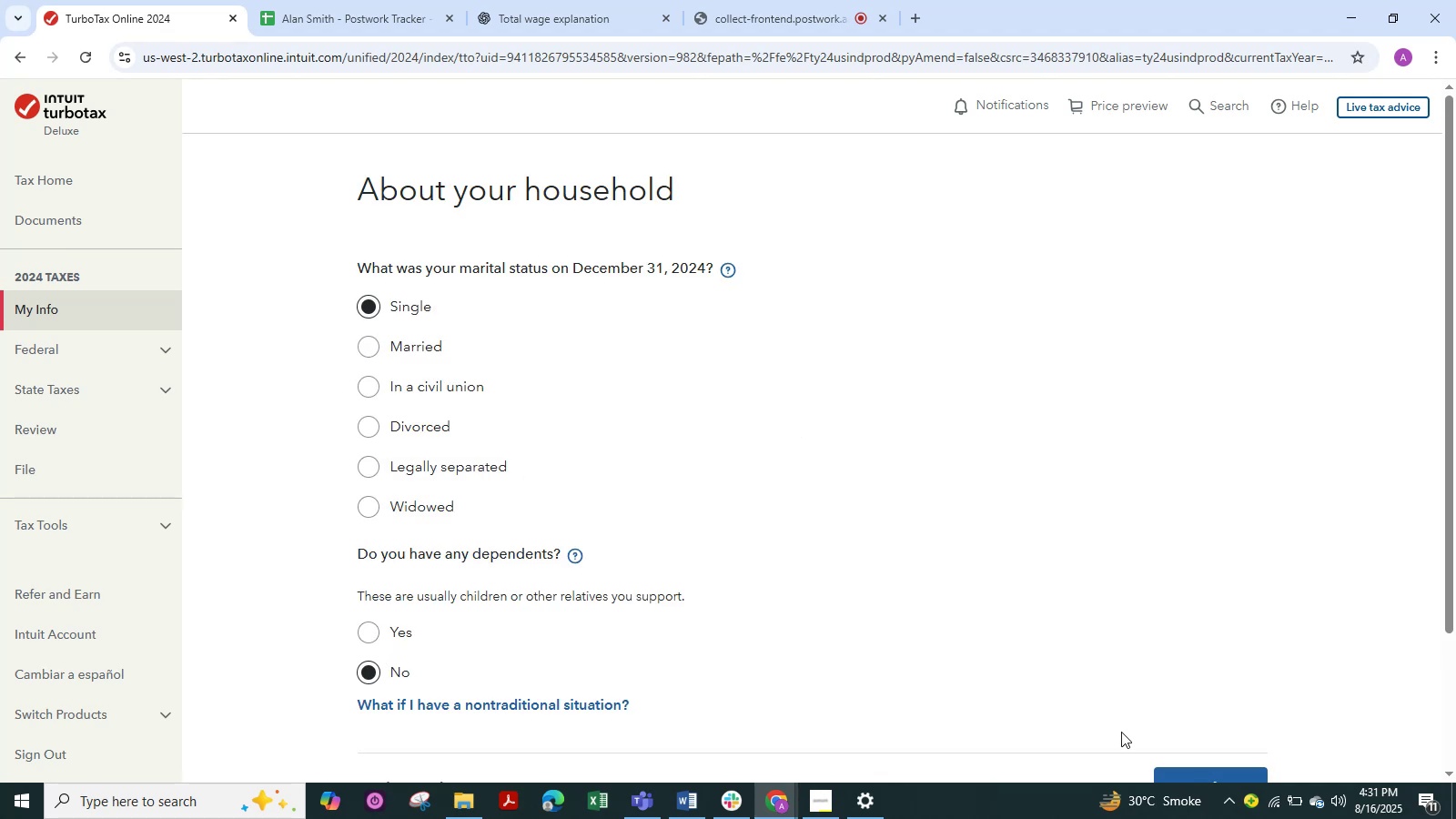 
scroll: coordinate [1133, 751], scroll_direction: down, amount: 1.0
 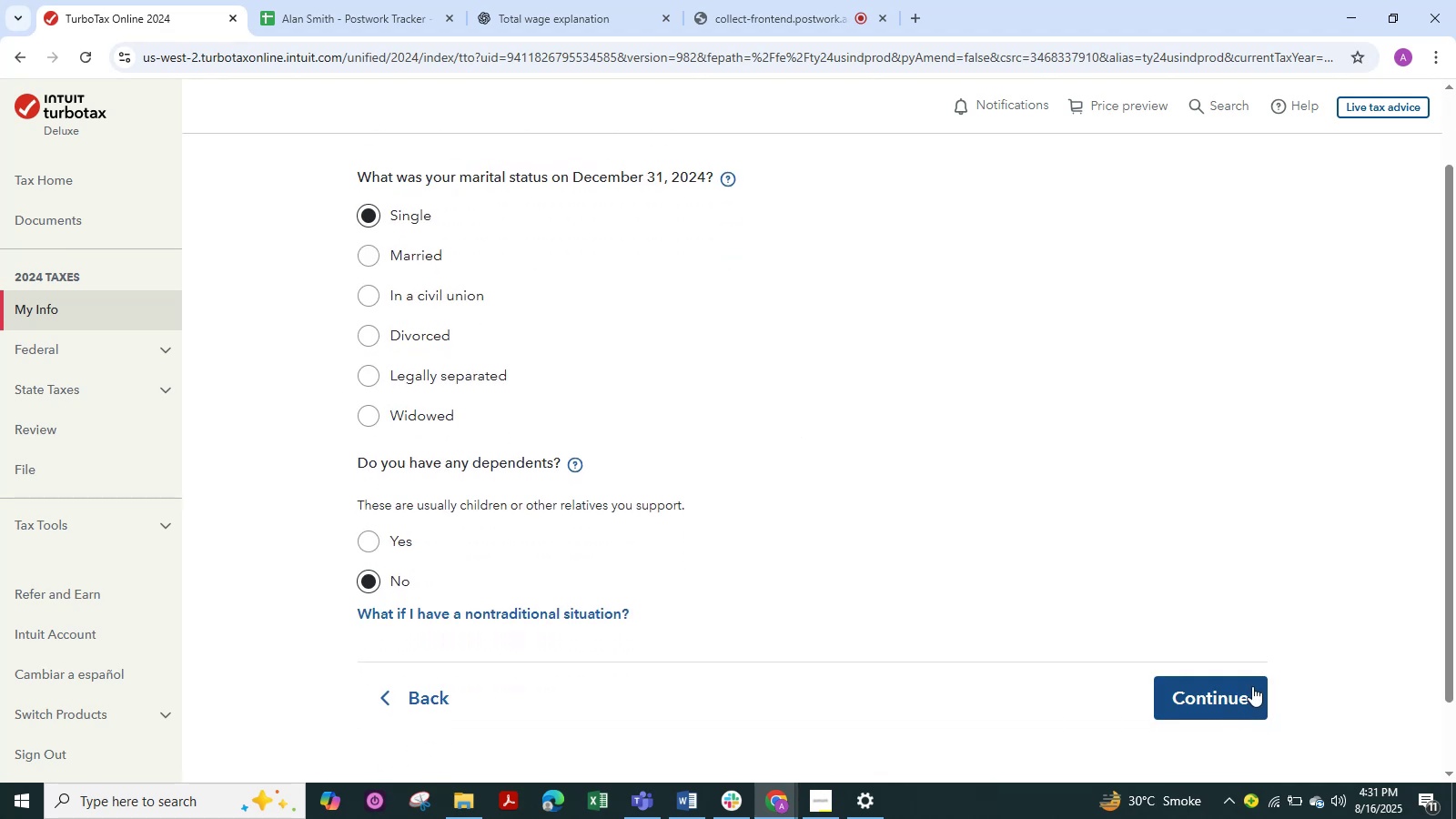 
left_click([1252, 686])
 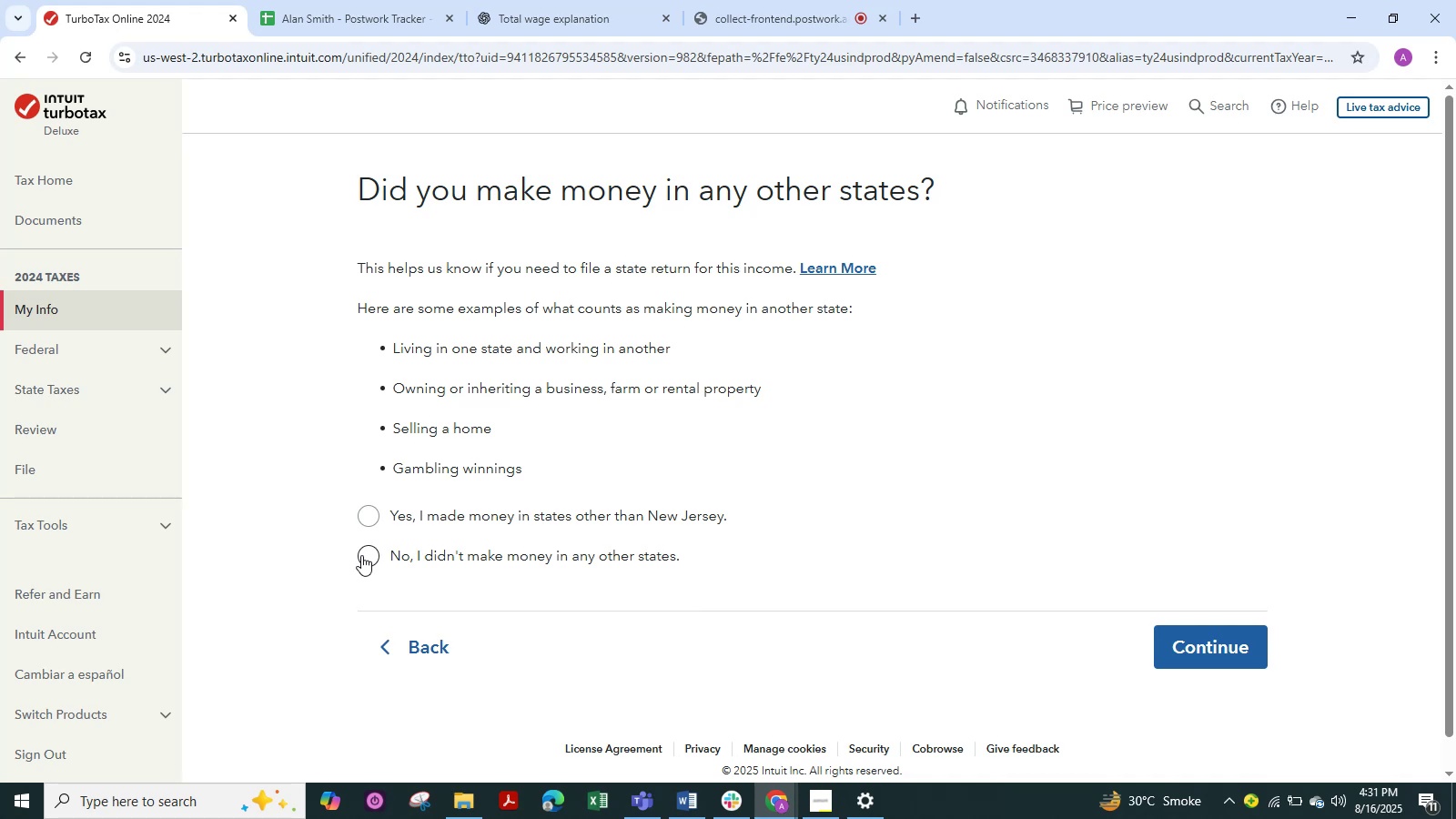 
wait(5.25)
 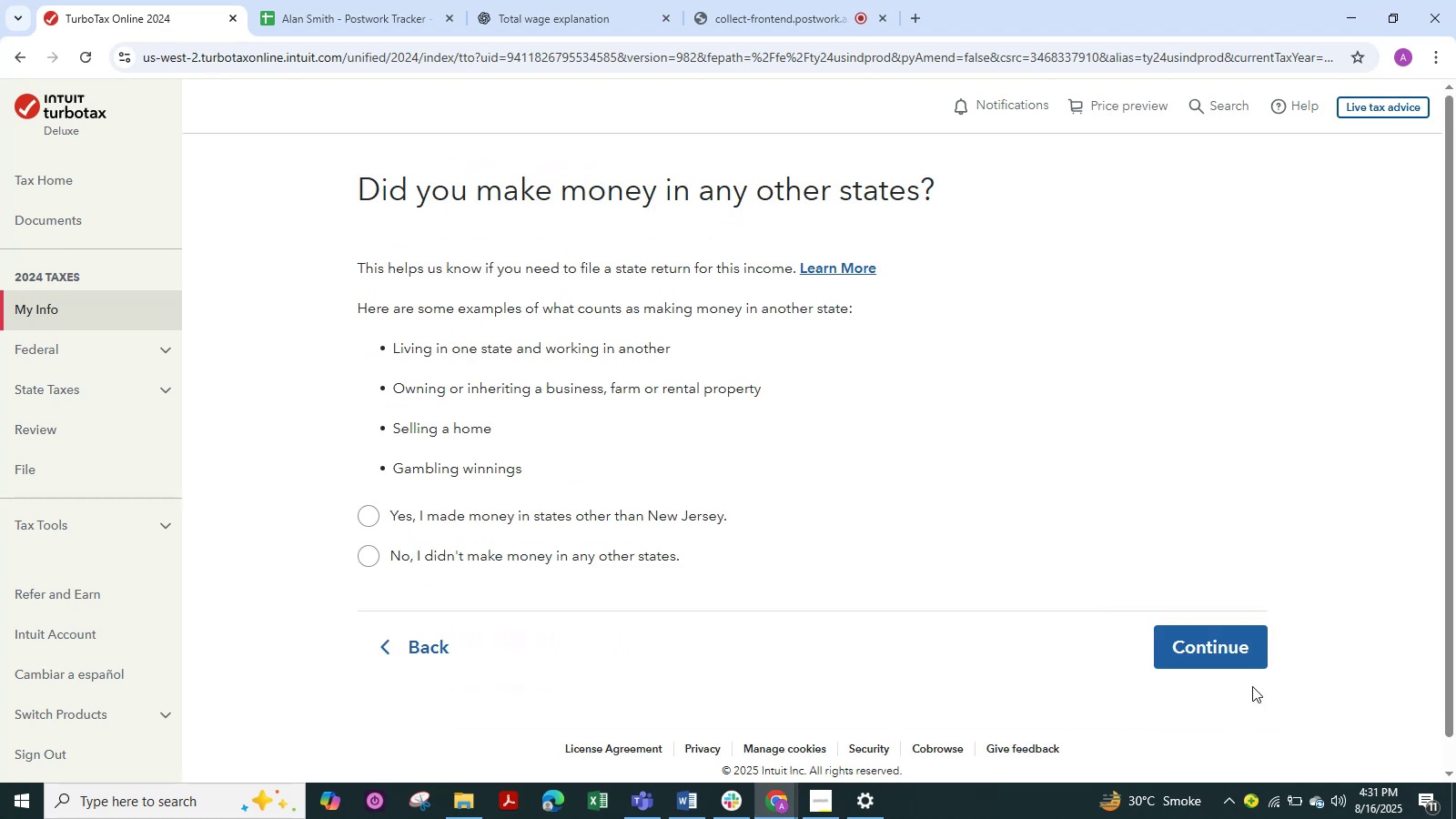 
left_click([361, 555])
 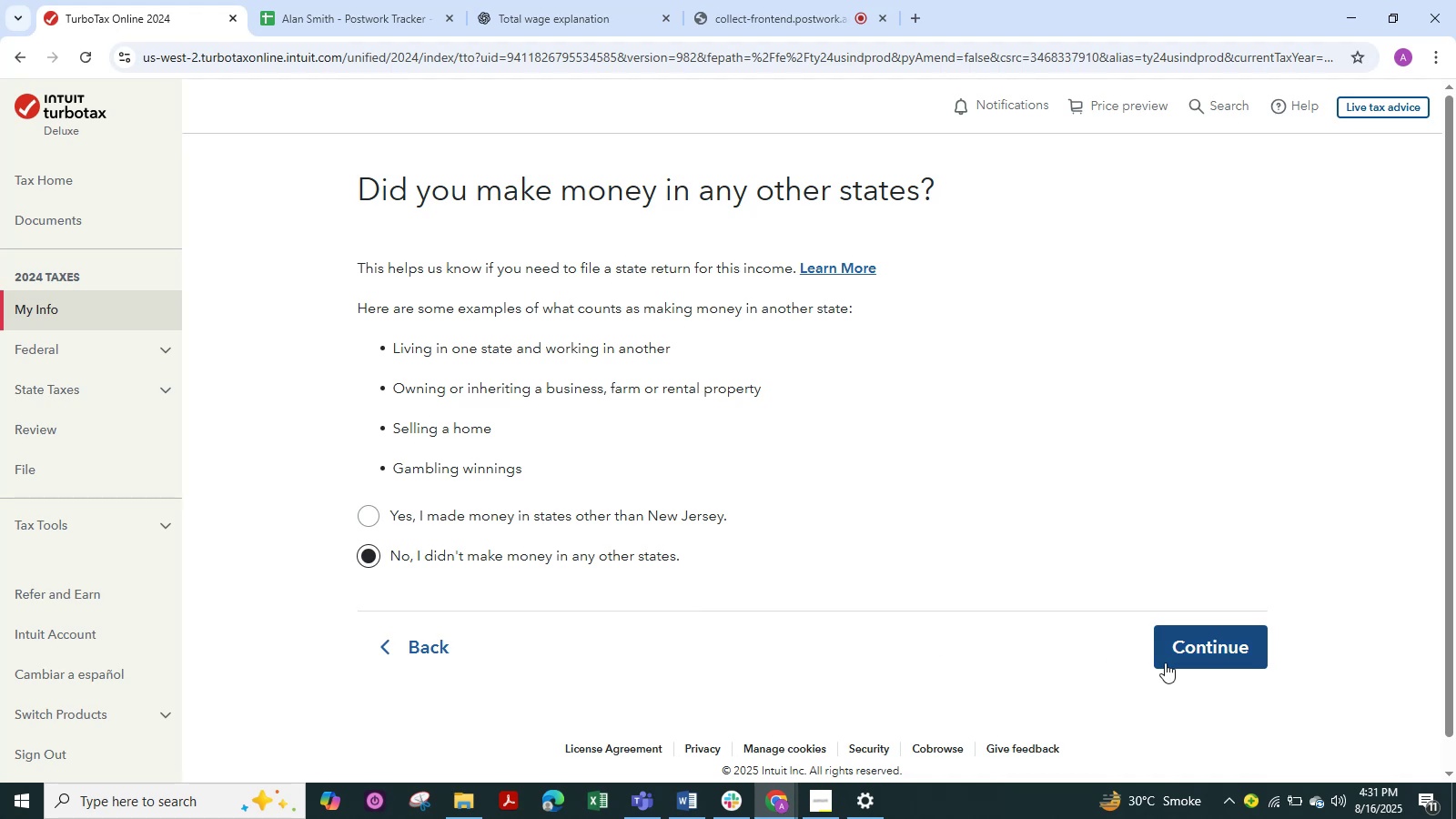 
left_click([1172, 653])
 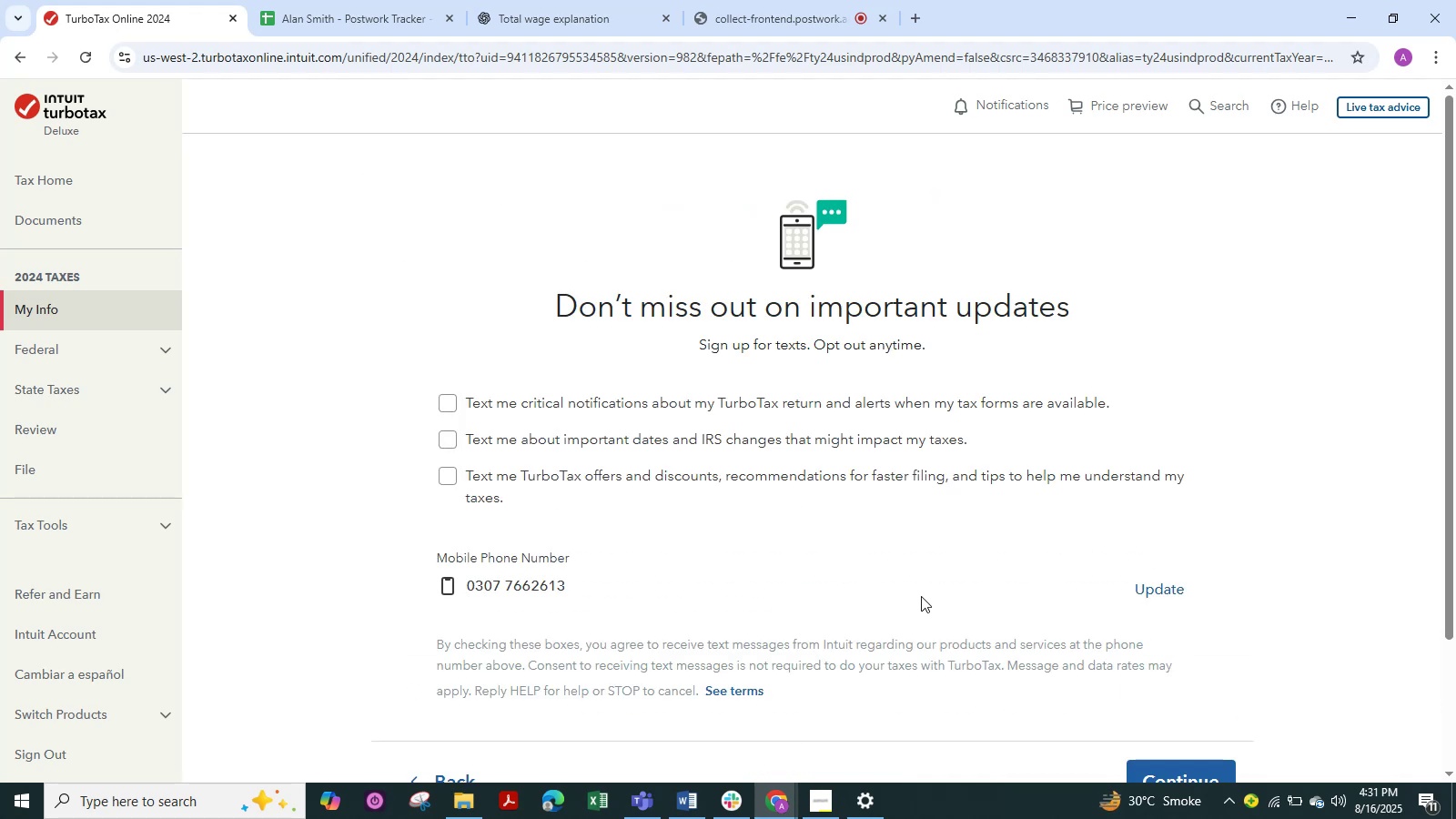 
wait(5.74)
 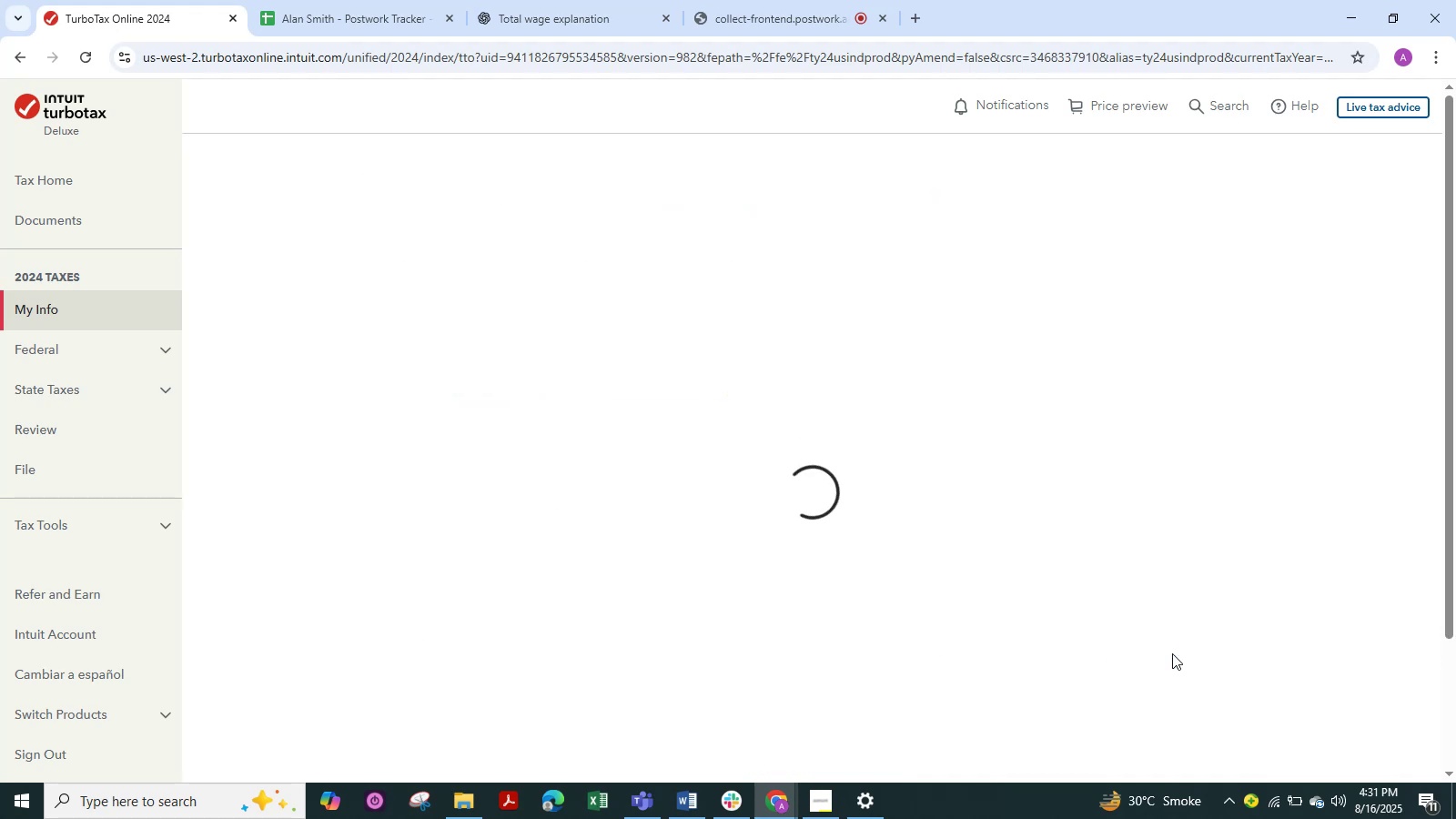 
left_click([1194, 772])
 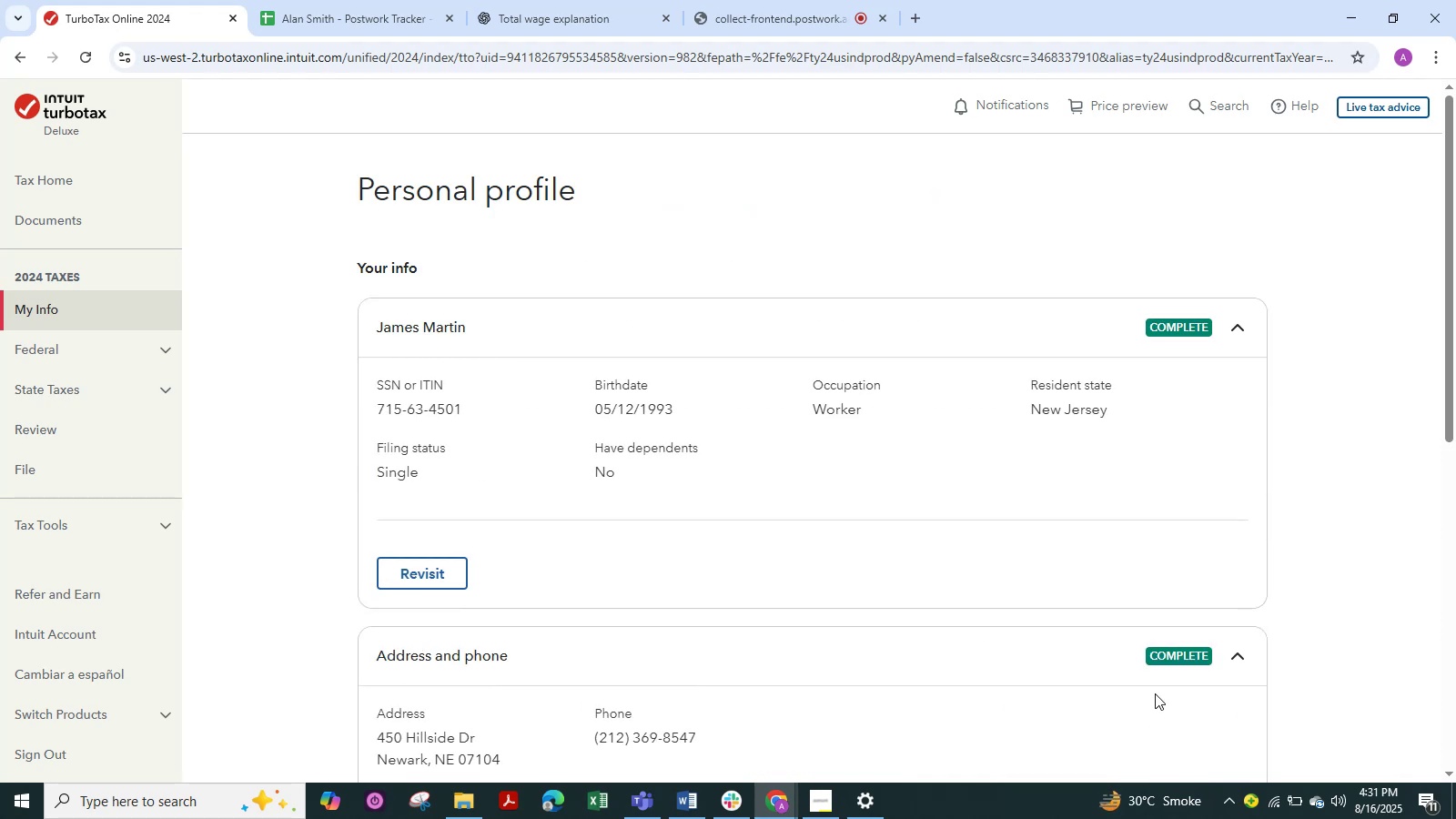 
scroll: coordinate [791, 494], scroll_direction: down, amount: 5.0
 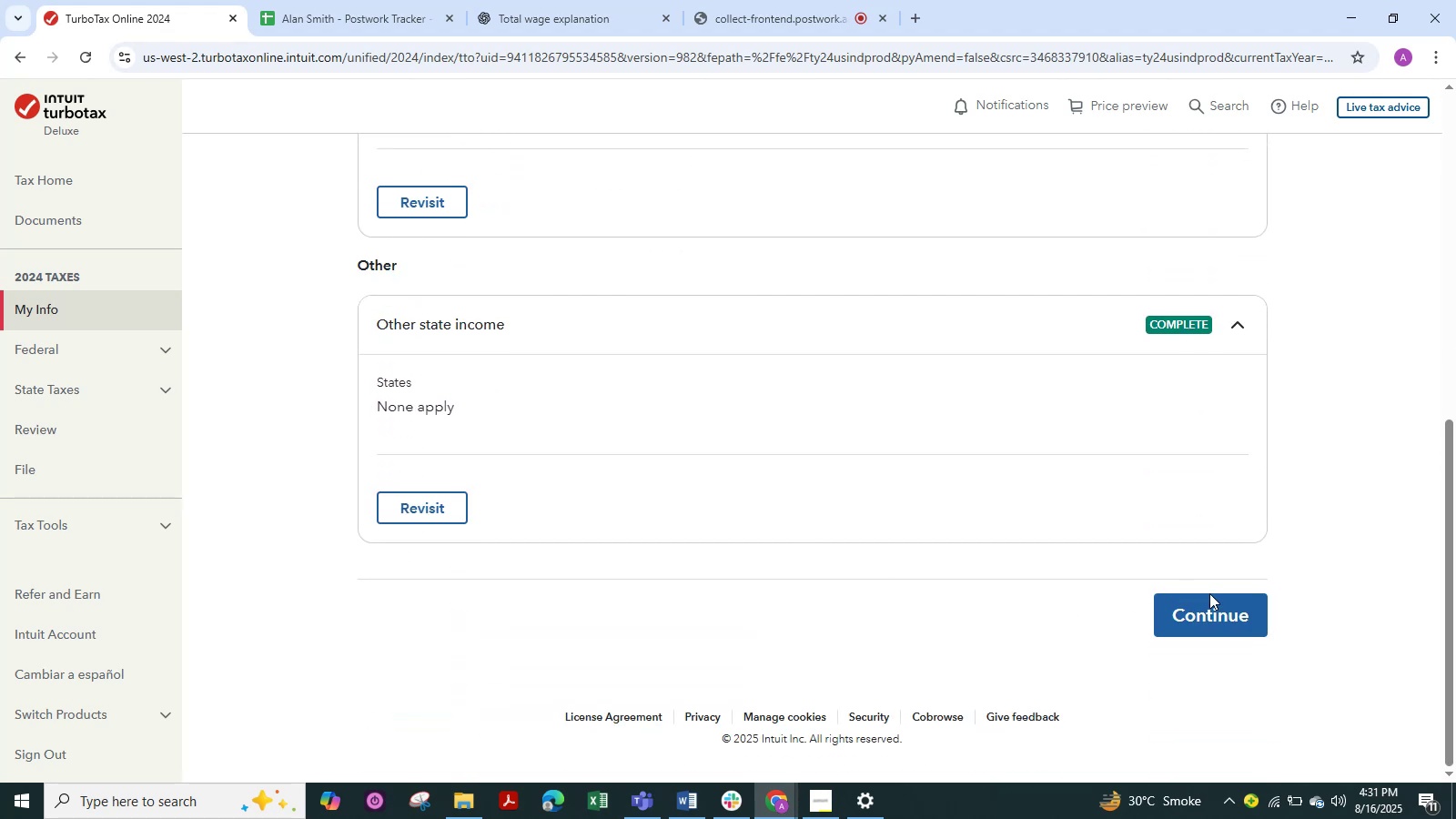 
left_click([1265, 603])
 